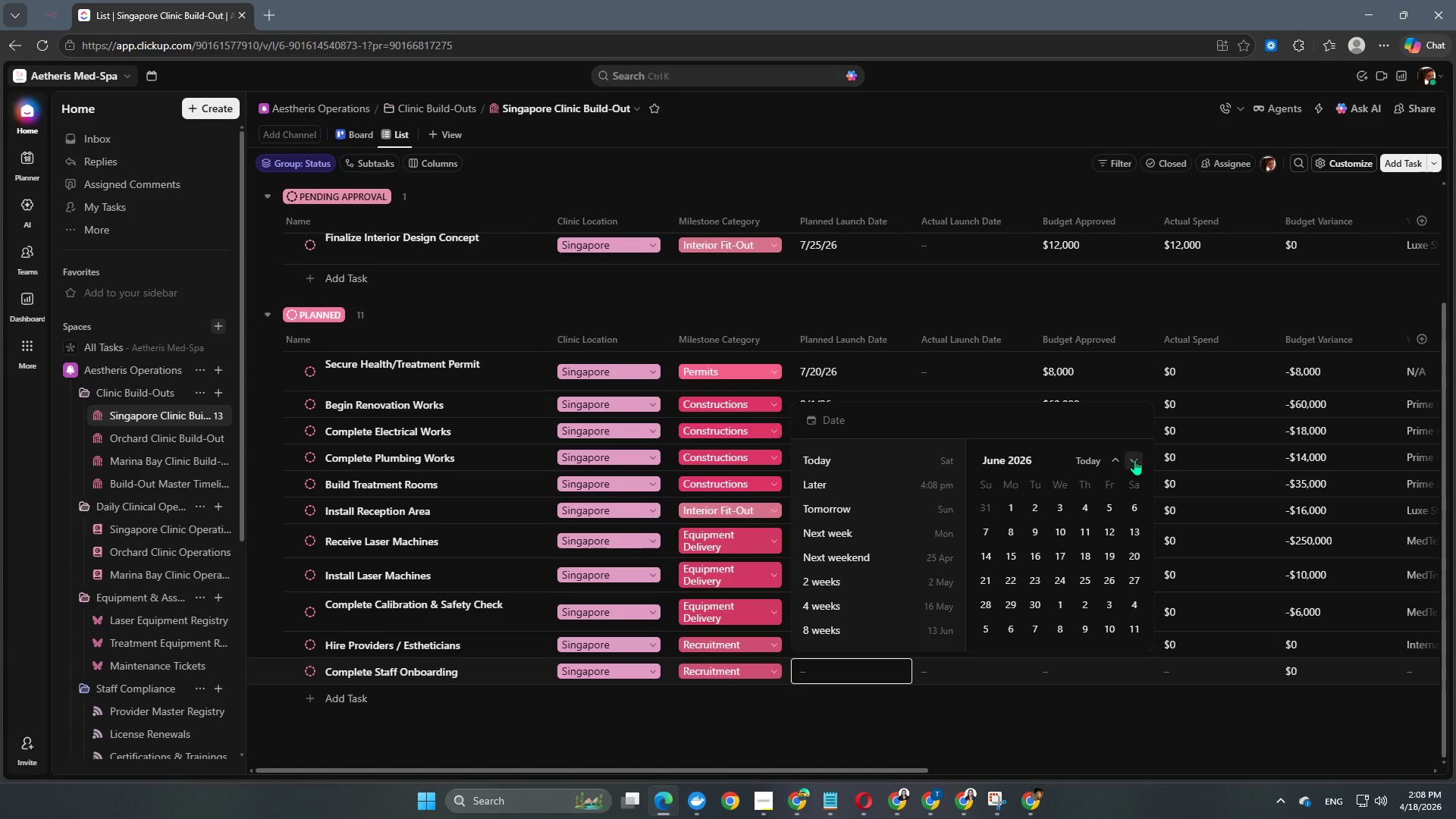 
triple_click([1134, 460])
 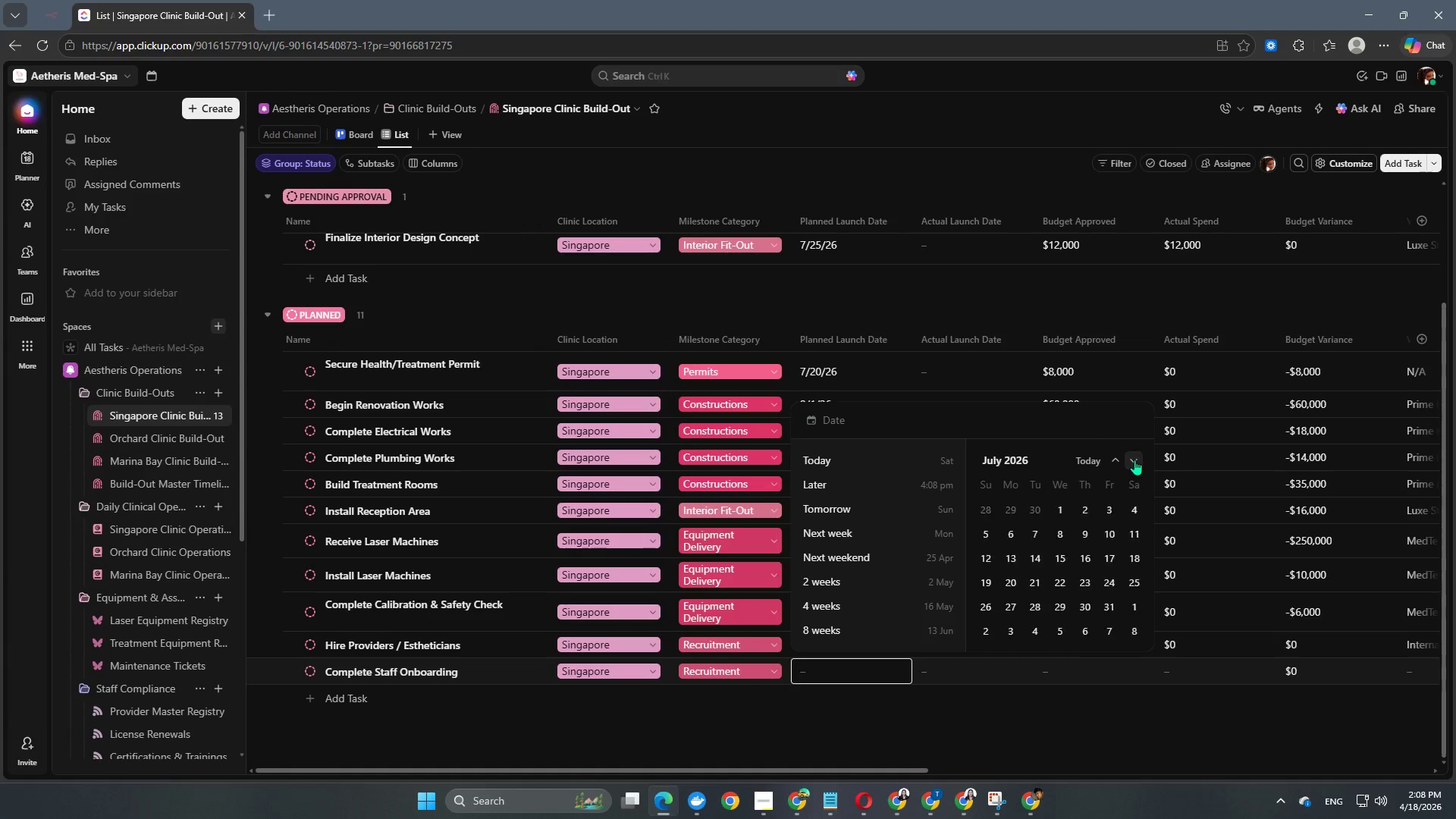 
triple_click([1134, 460])
 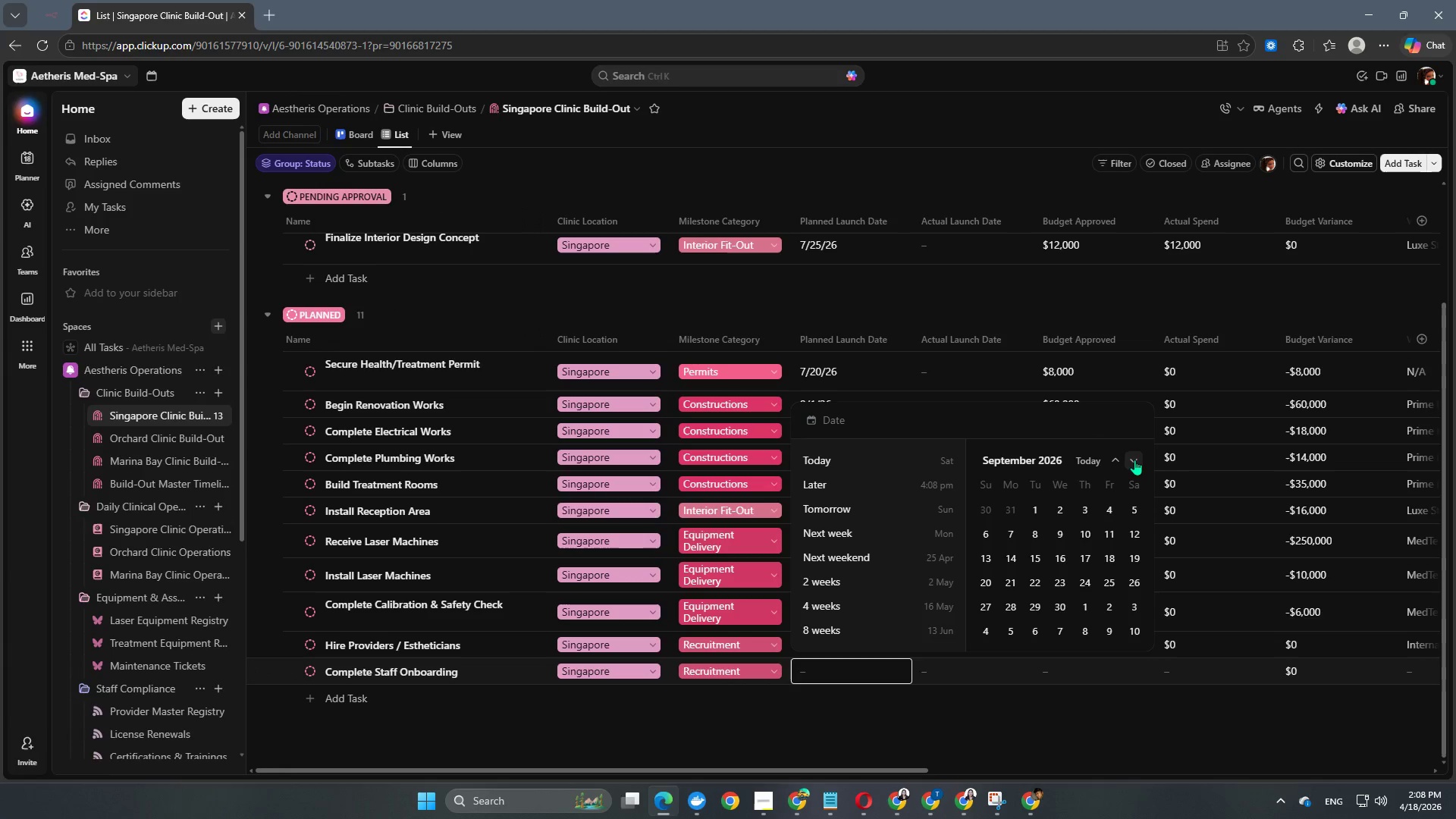 
left_click([1134, 460])
 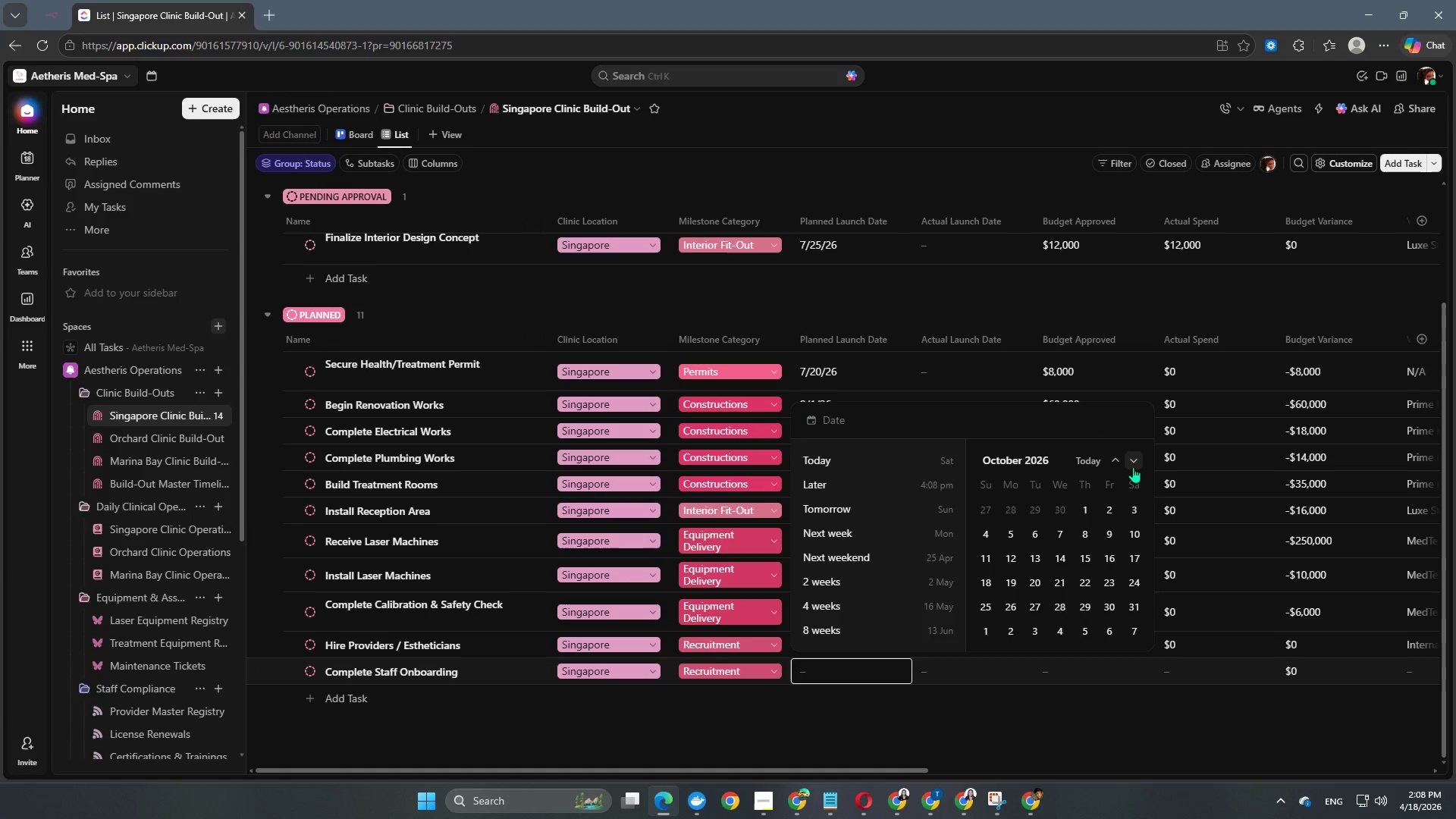 
left_click([1133, 459])
 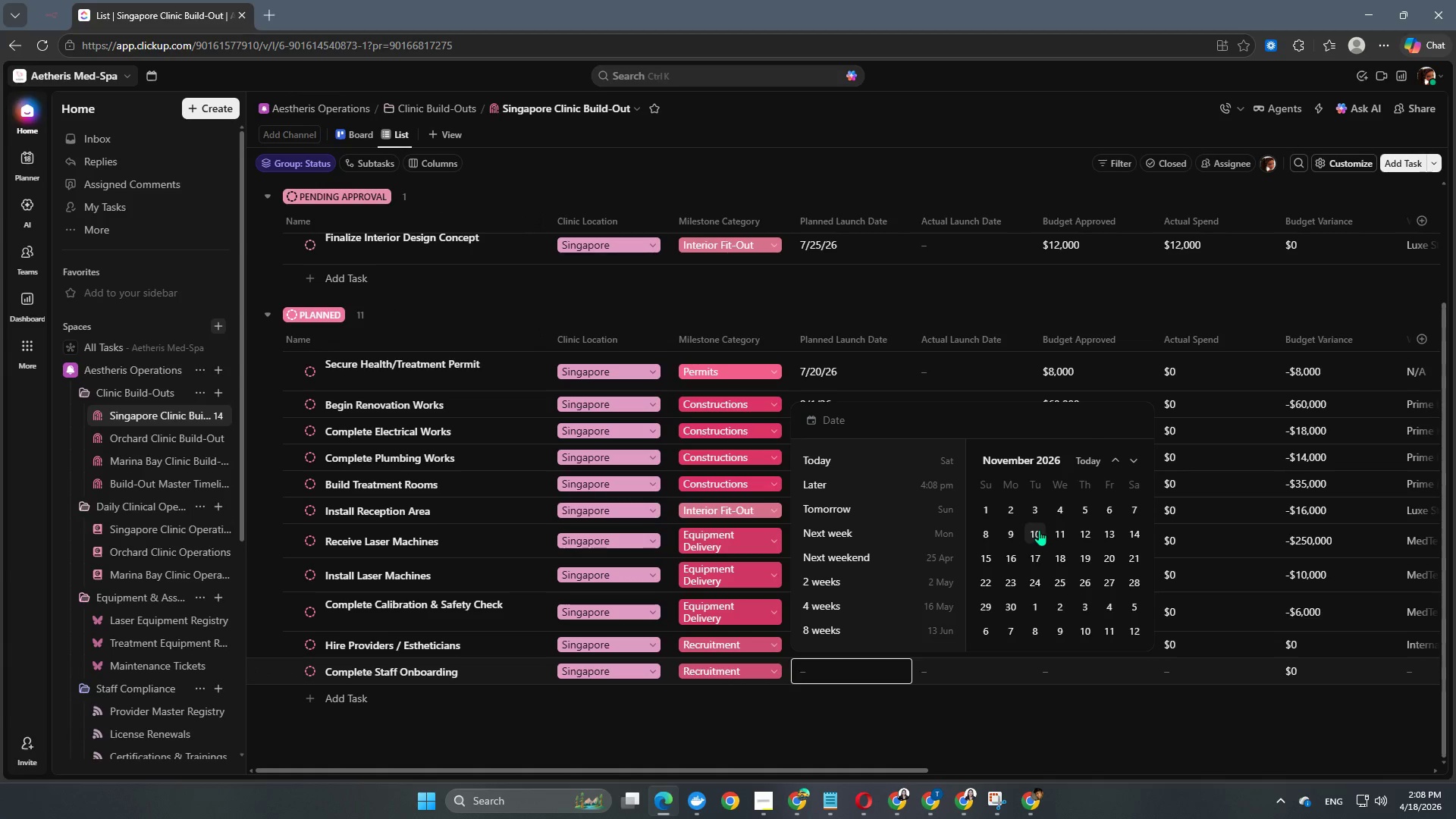 
left_click([1007, 515])
 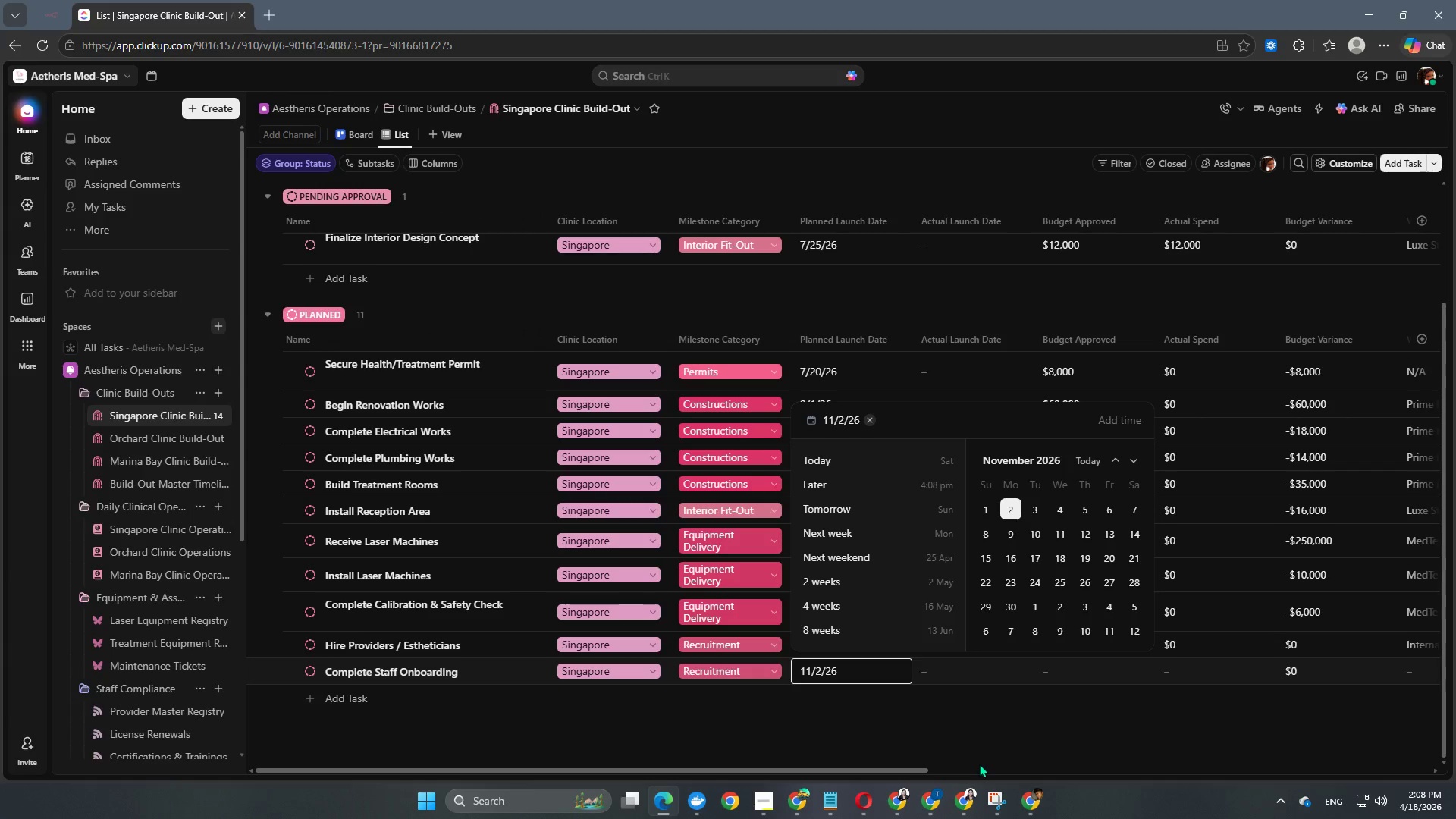 
left_click([981, 730])
 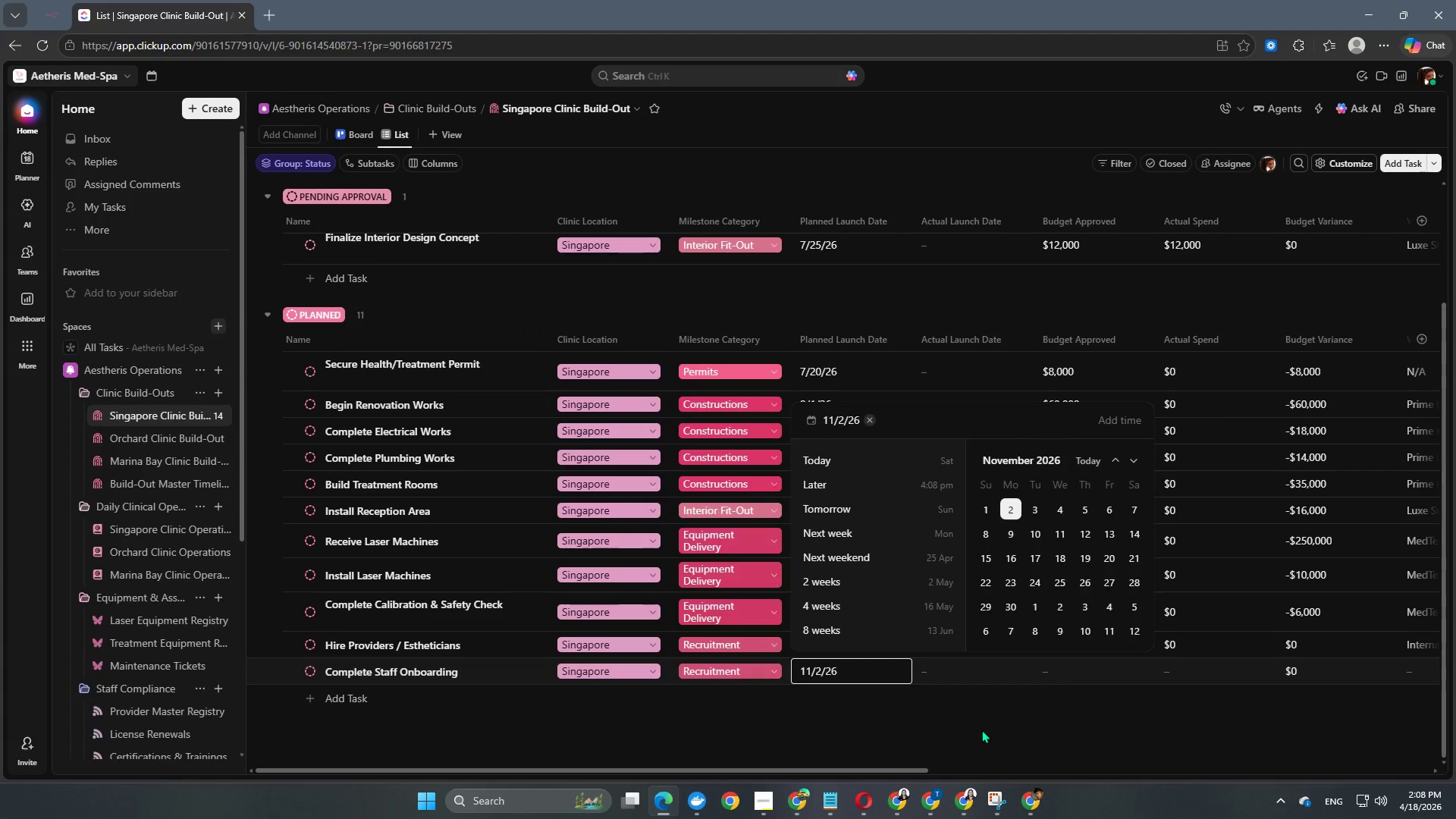 
left_click([981, 730])
 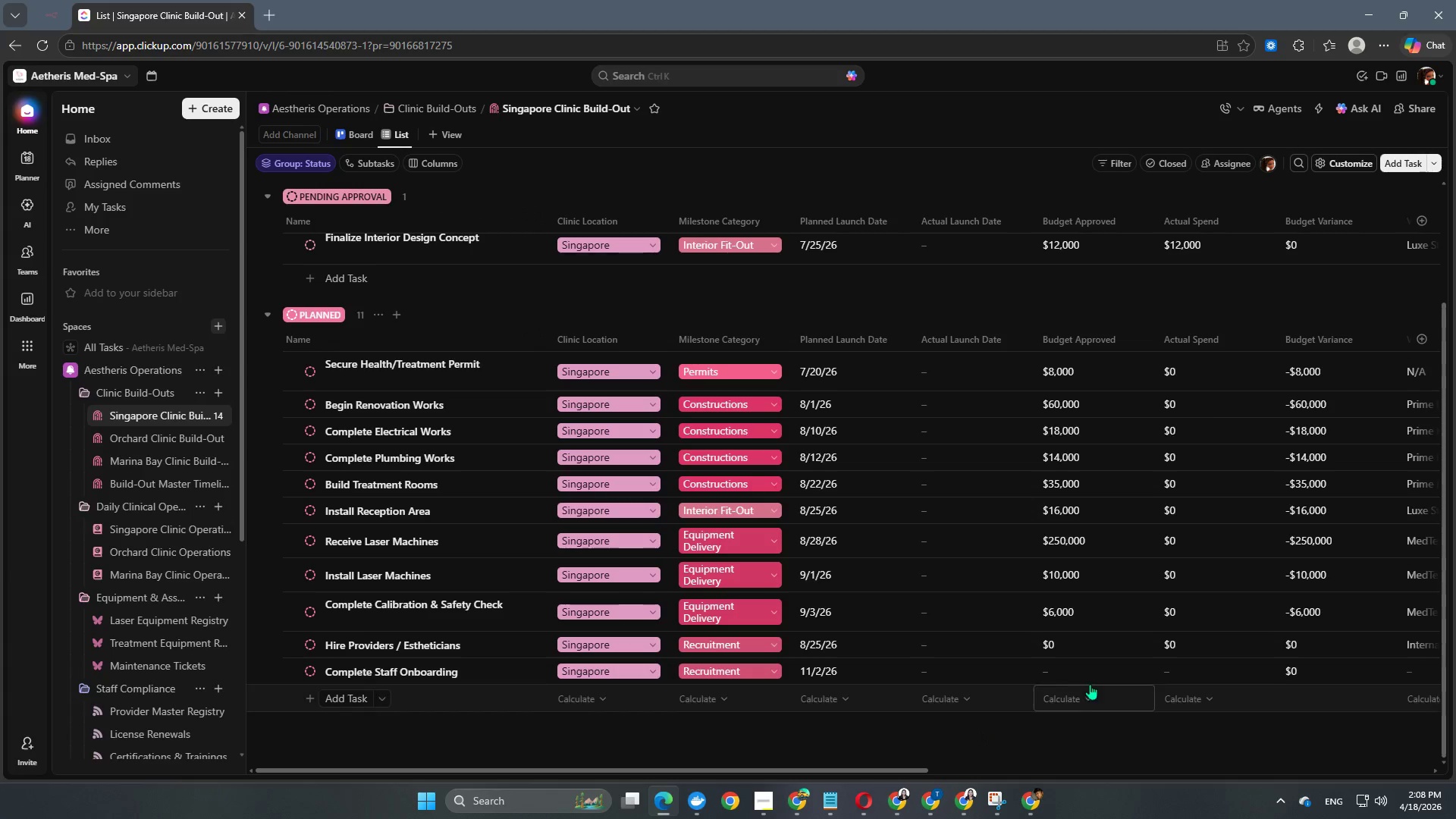 
scroll: coordinate [1091, 681], scroll_direction: down, amount: 1.0
 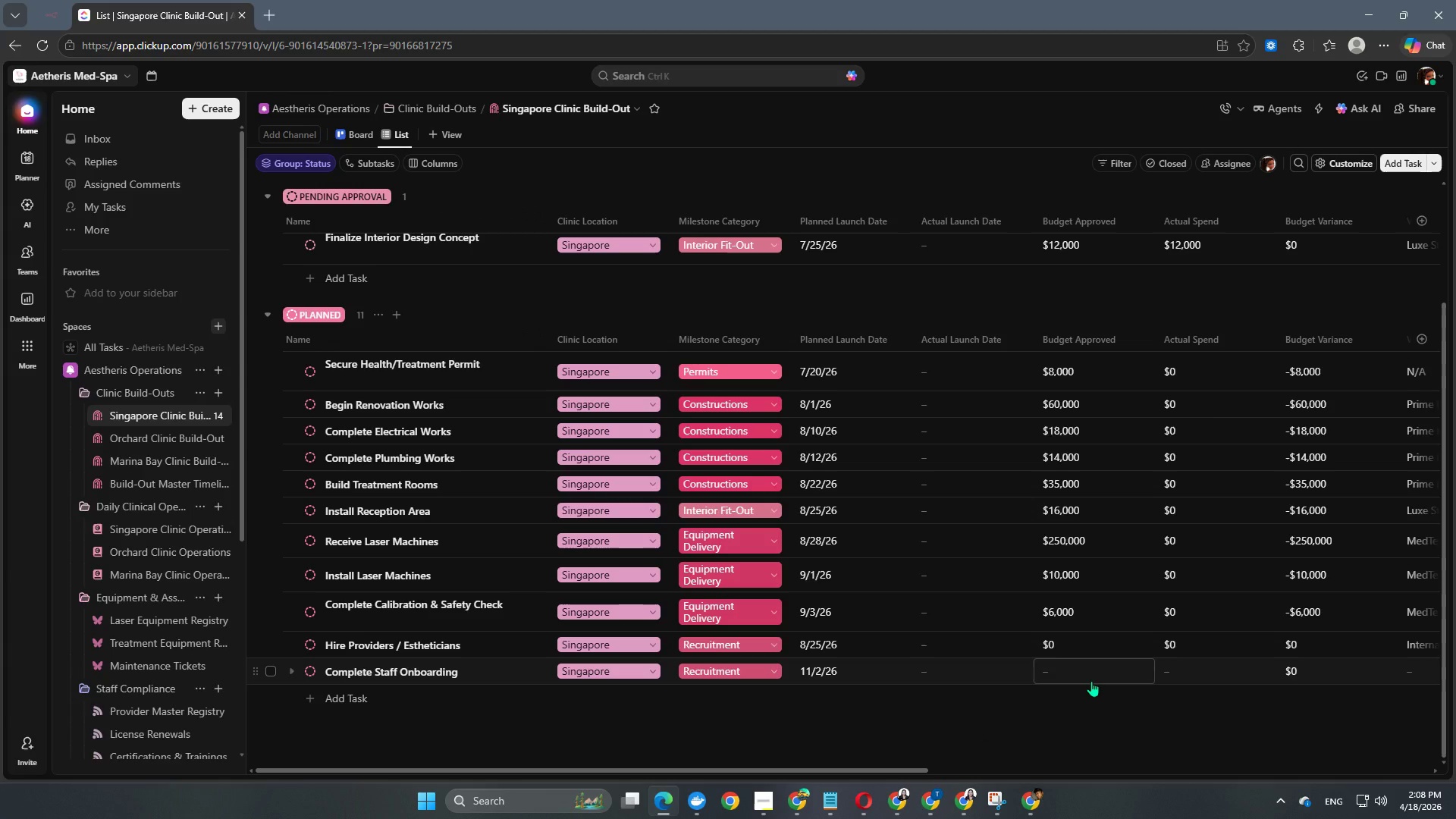 
left_click([1091, 681])
 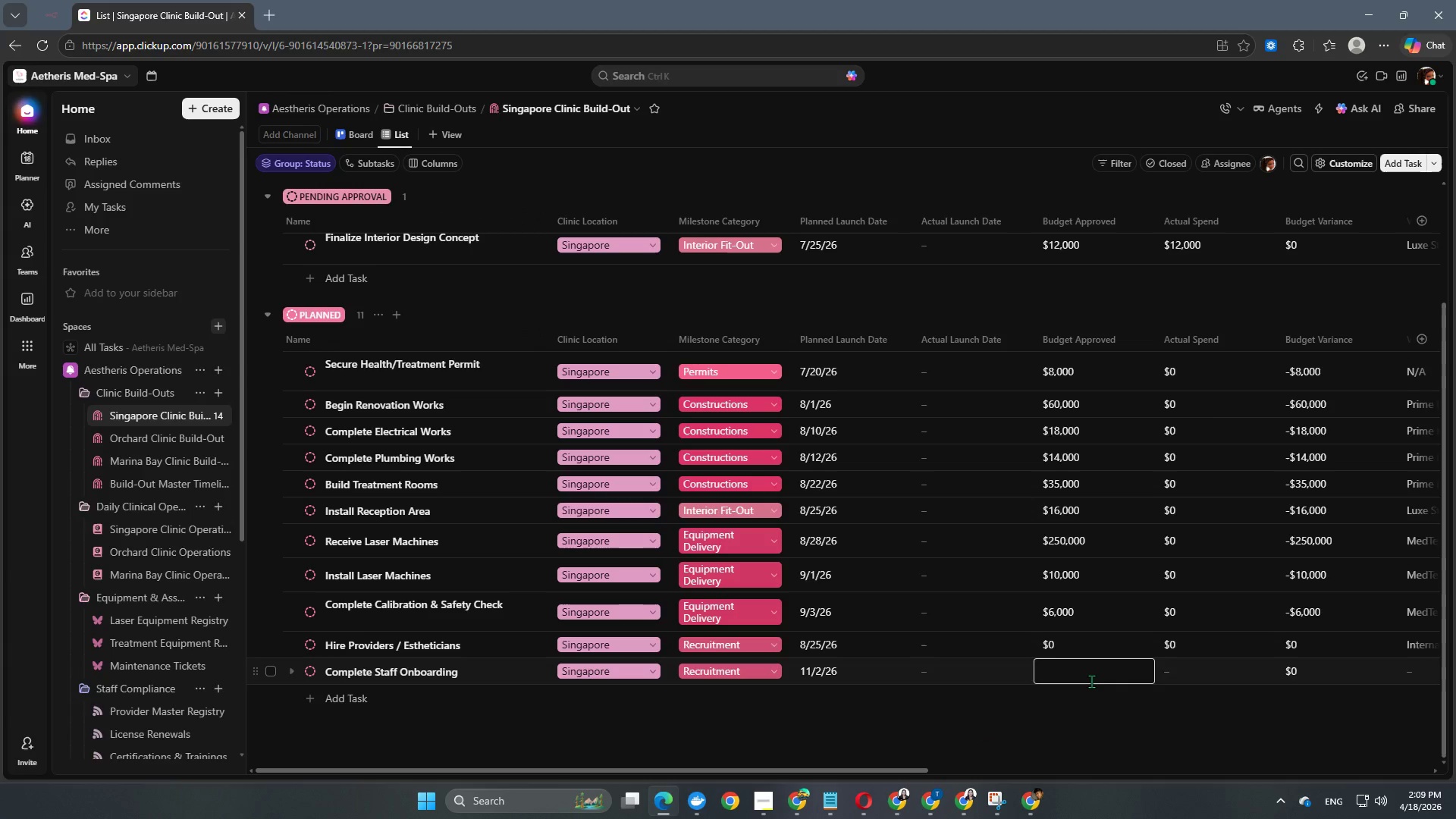 
key(Numpad3)
 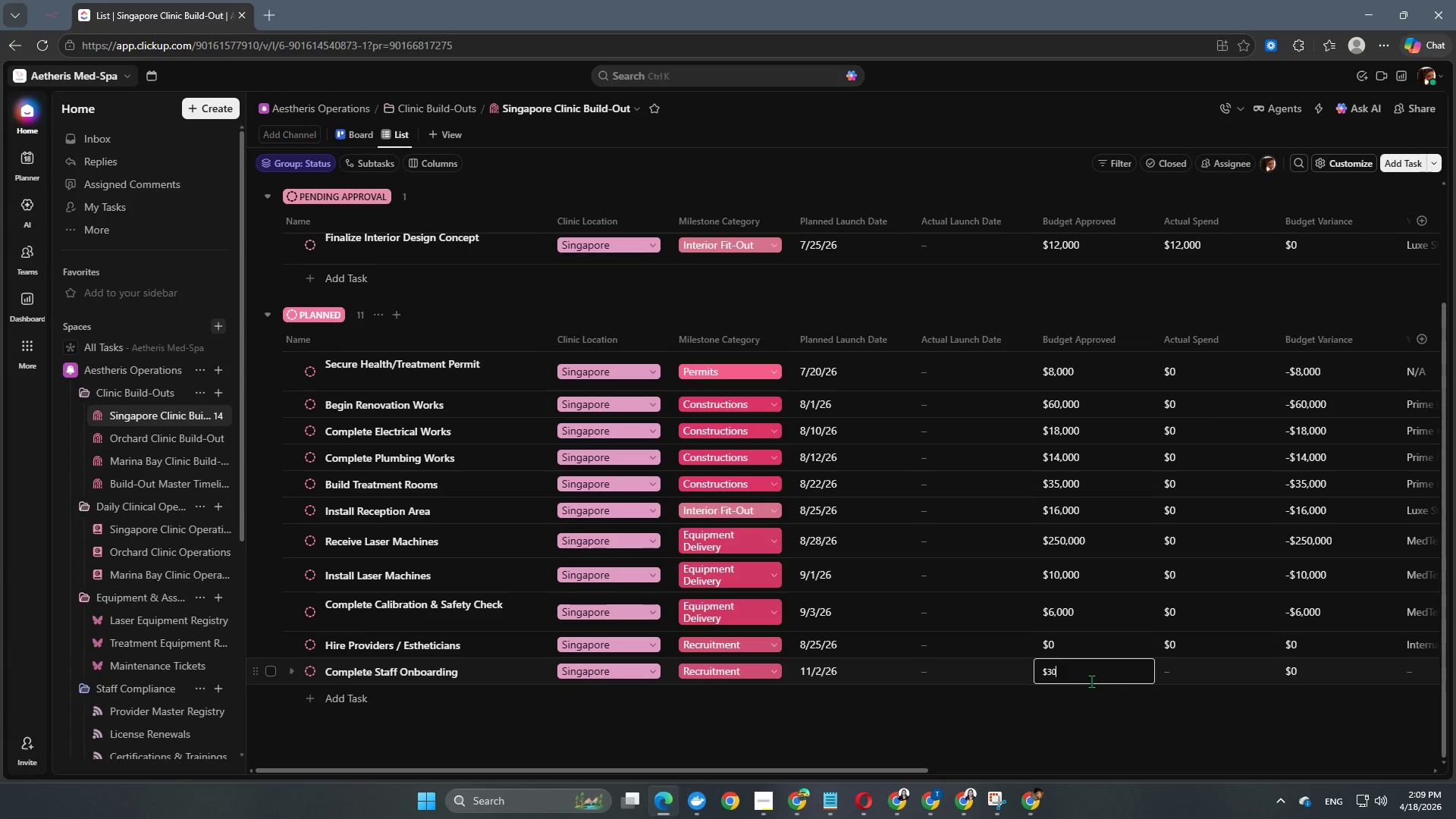 
key(Numpad0)
 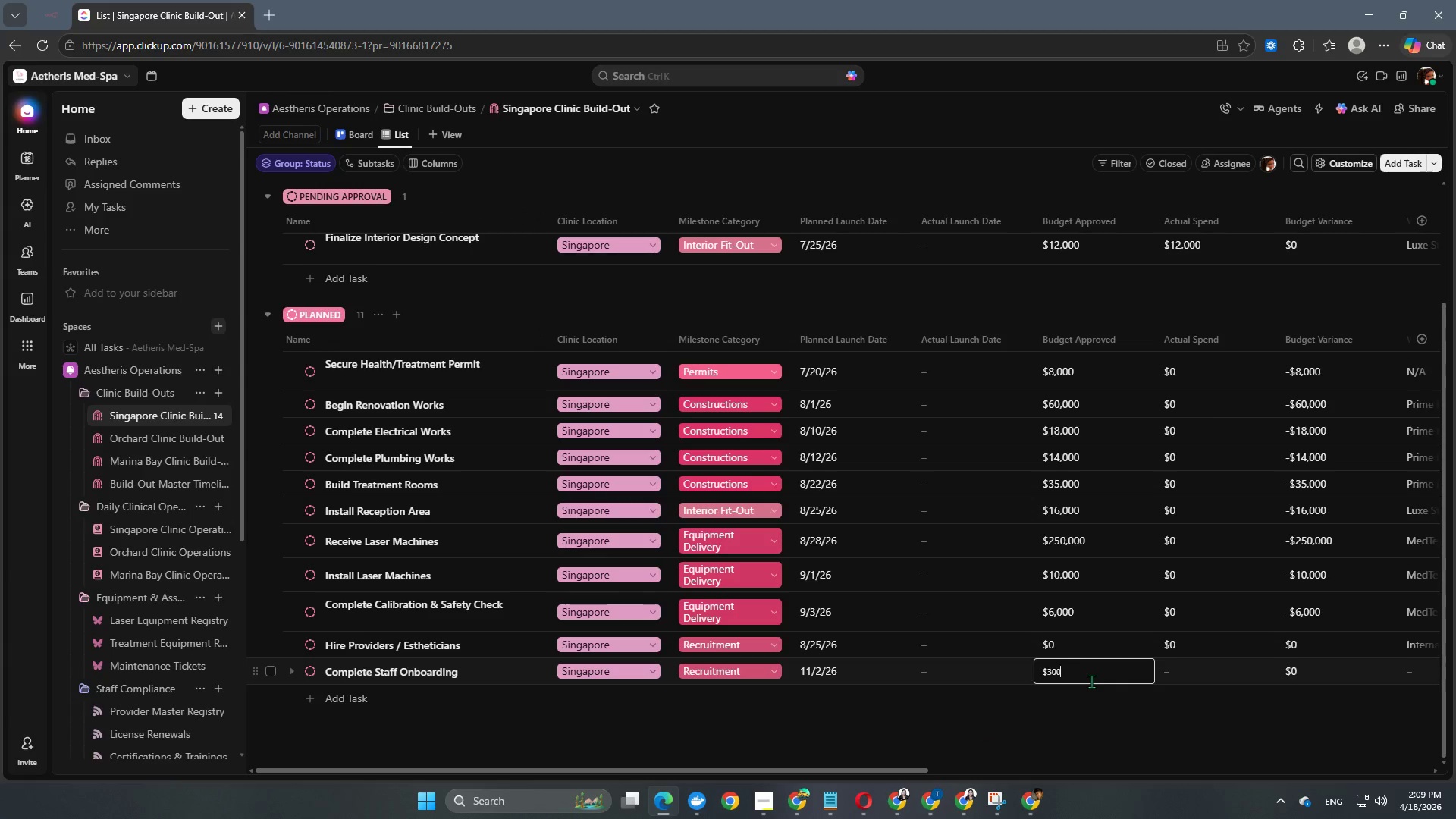 
key(Numpad0)
 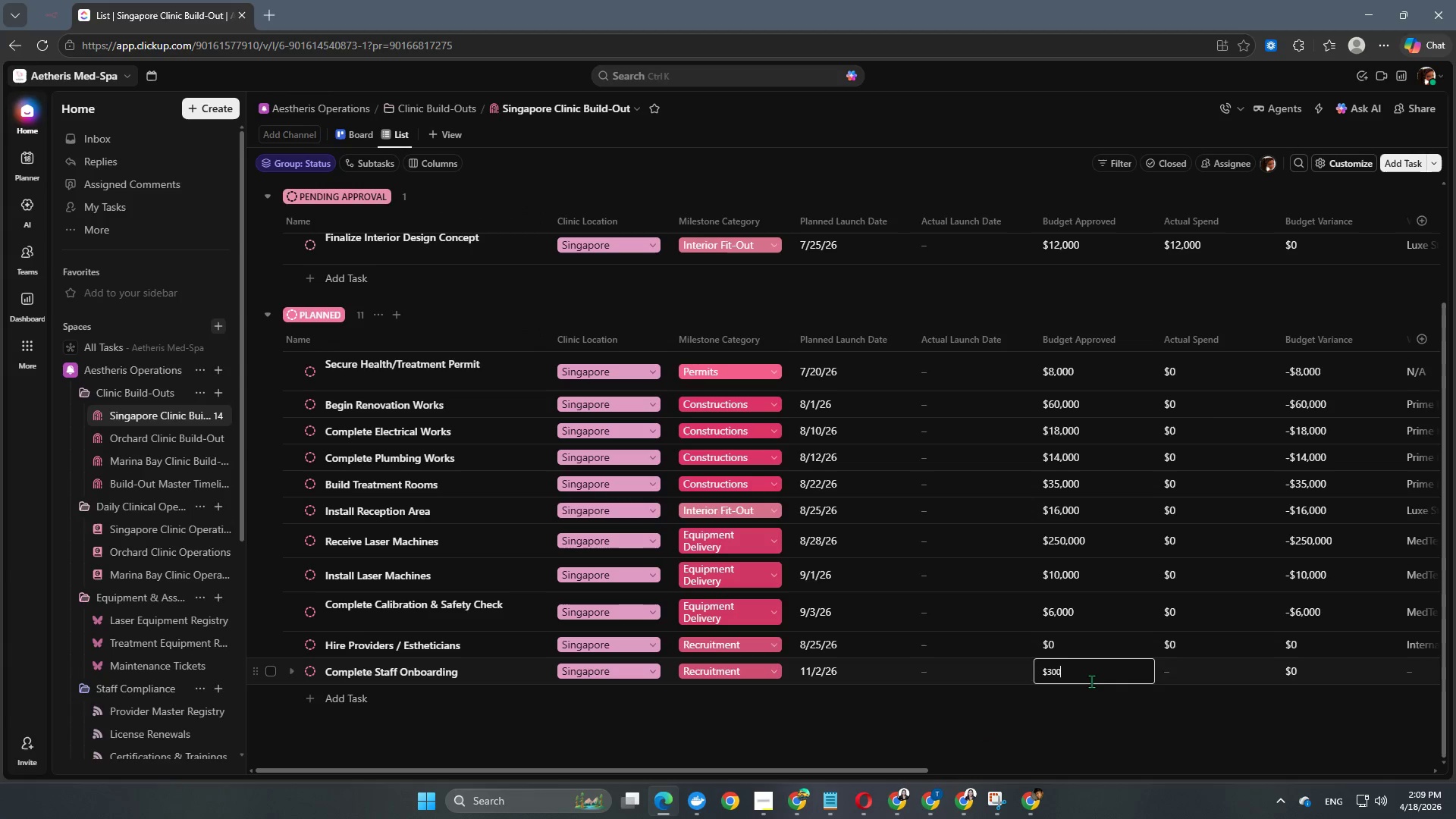 
key(Numpad0)
 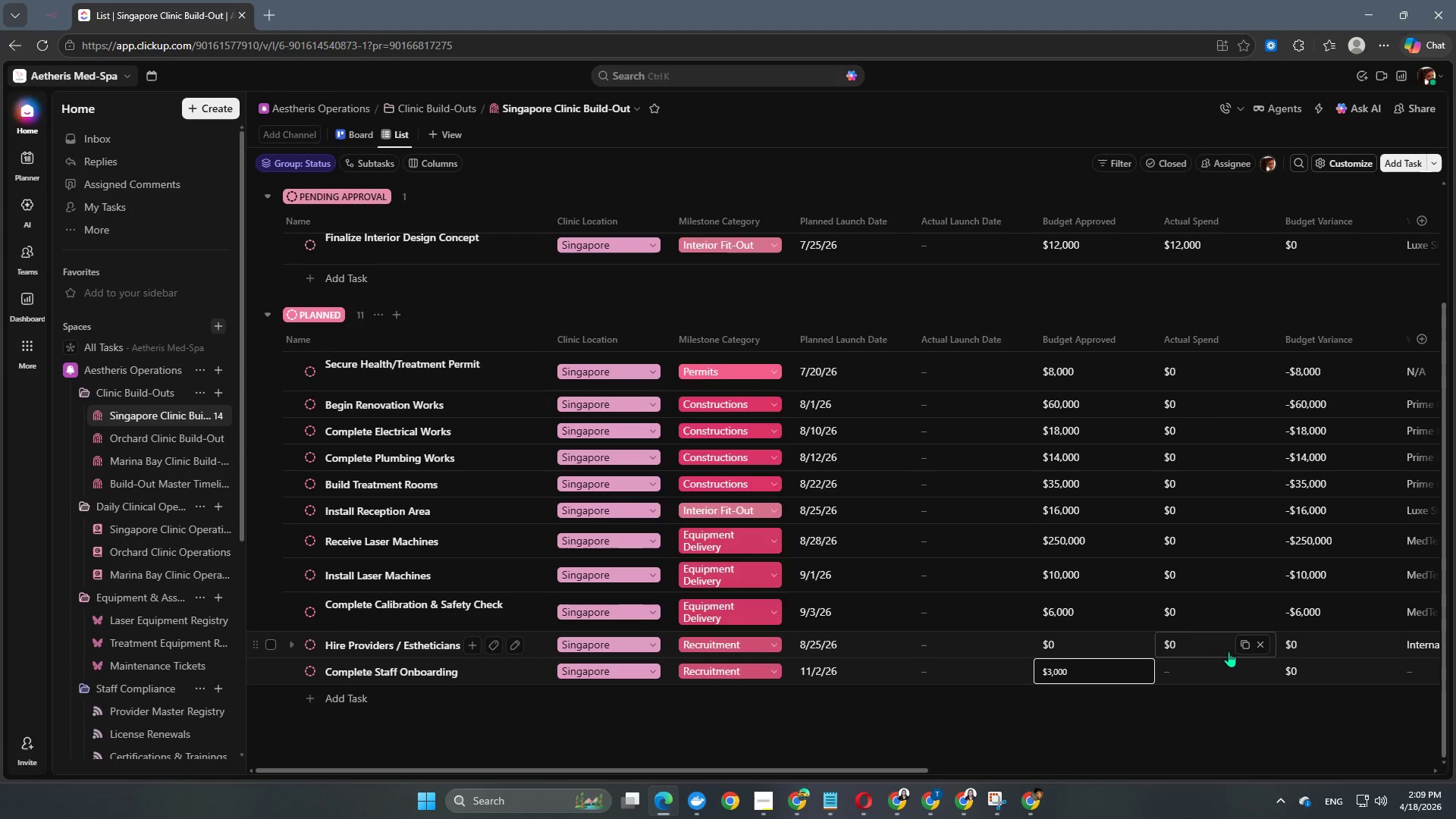 
left_click([1241, 642])
 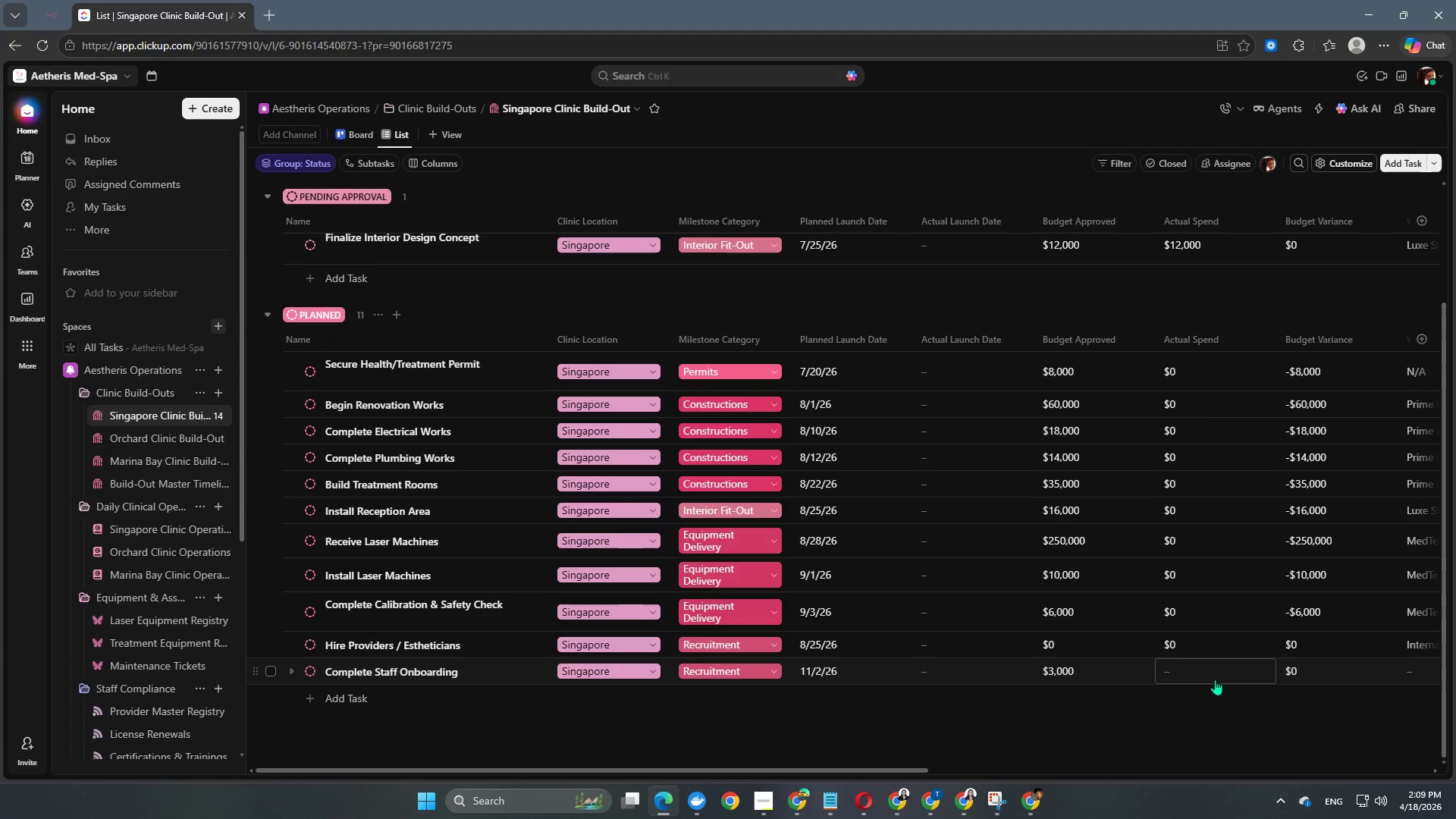 
left_click([1215, 679])
 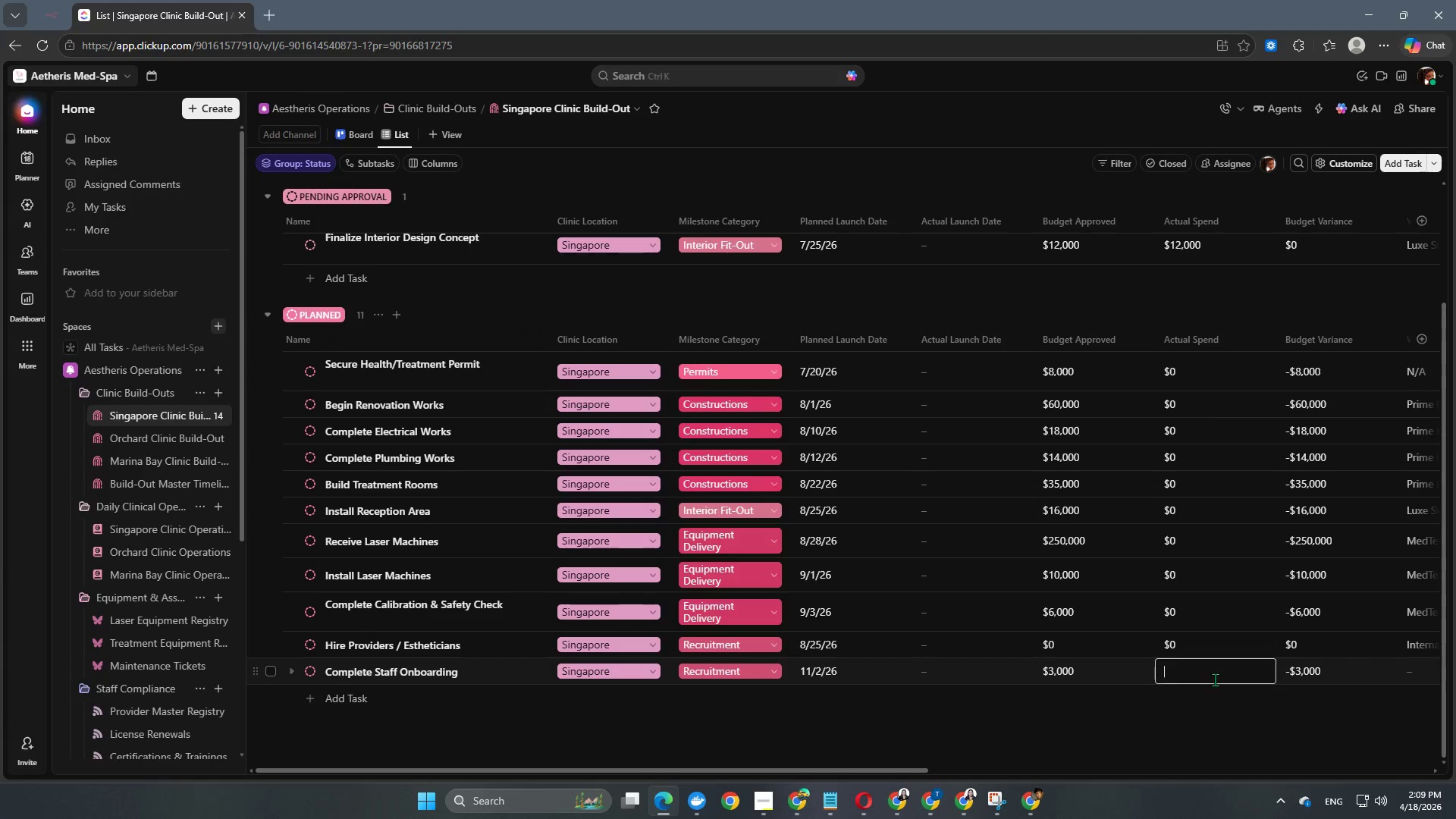 
key(Control+V)
 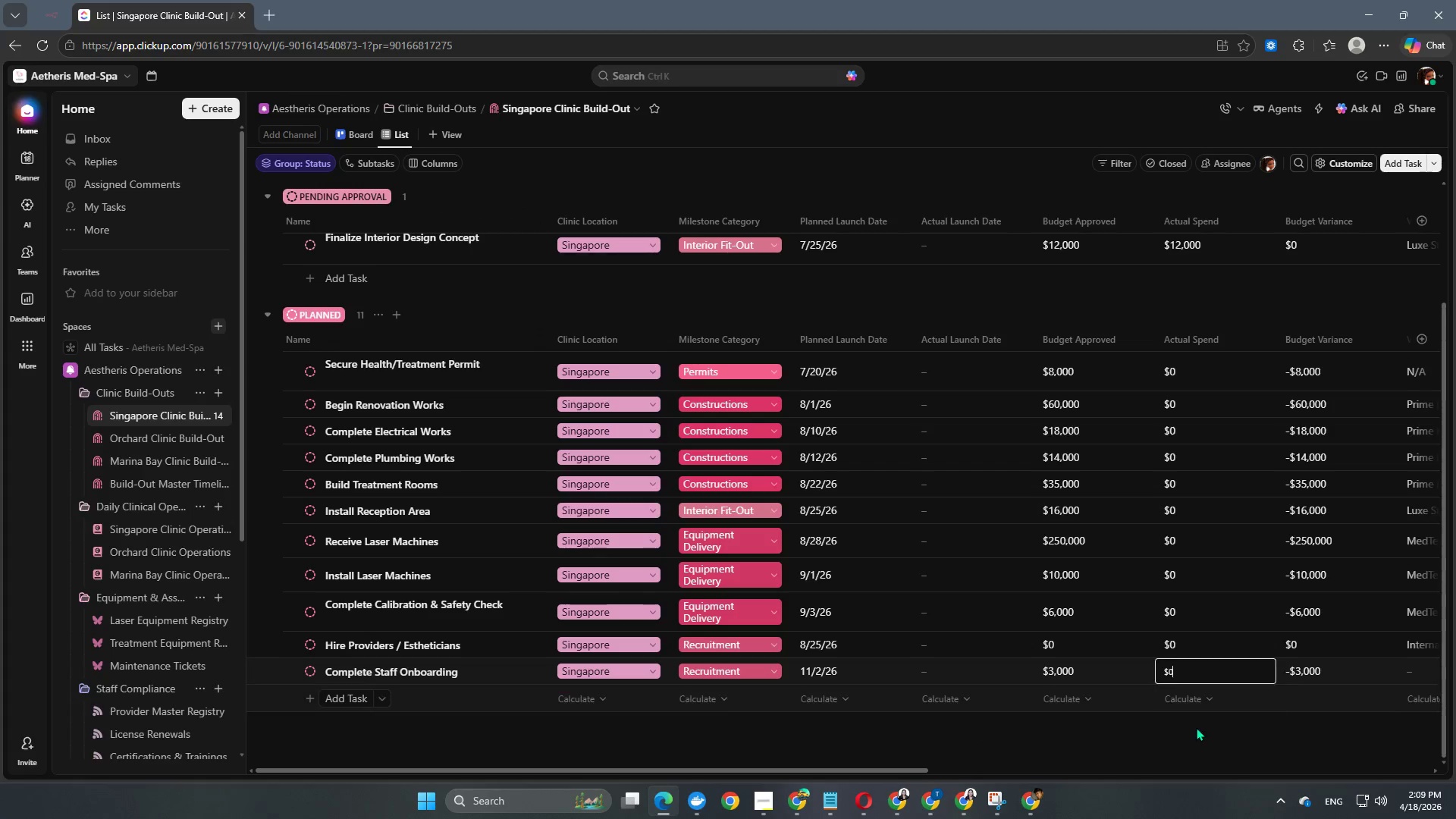 
left_click([1194, 732])
 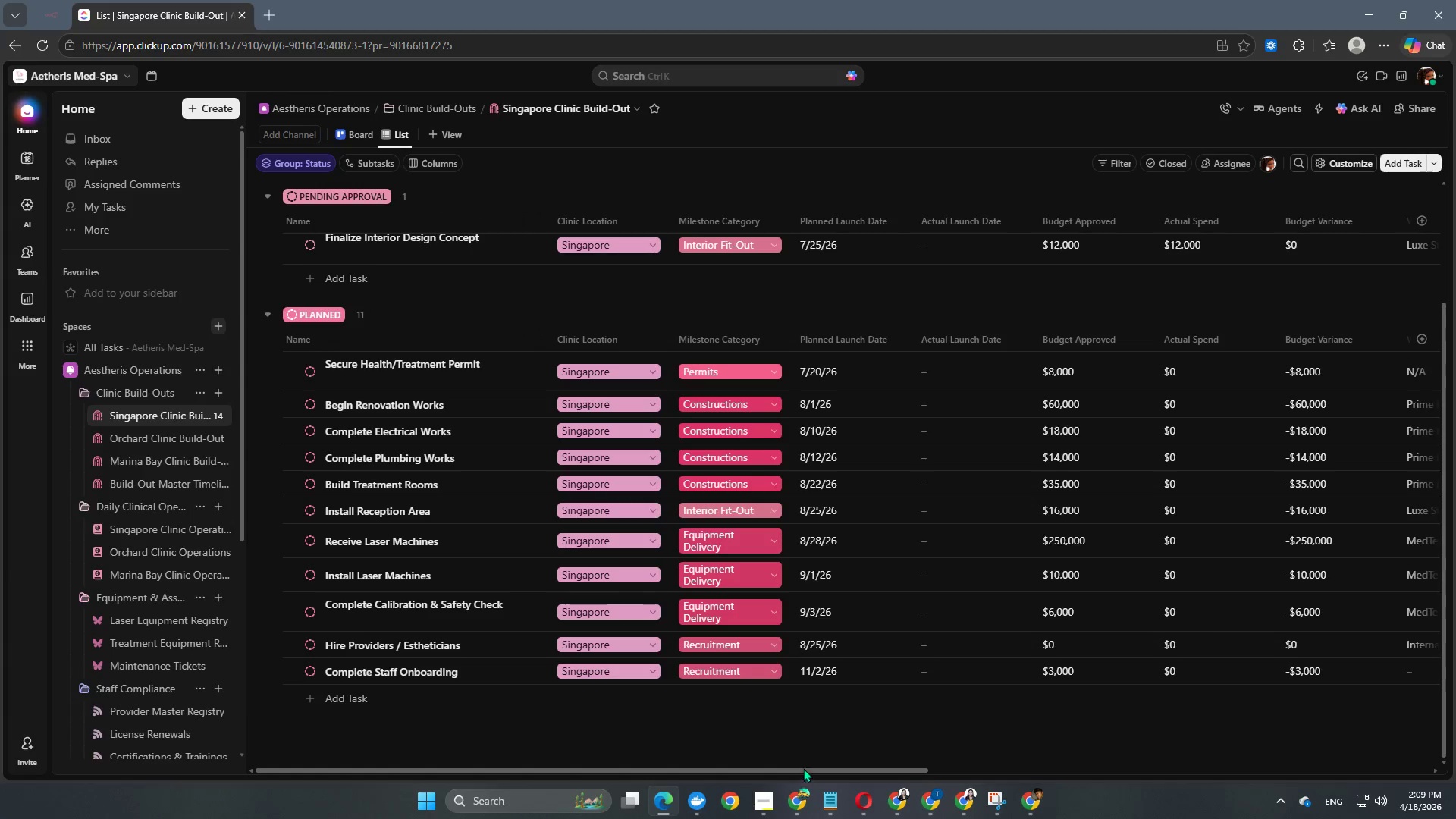 
left_click_drag(start_coordinate=[804, 767], to_coordinate=[1269, 780])
 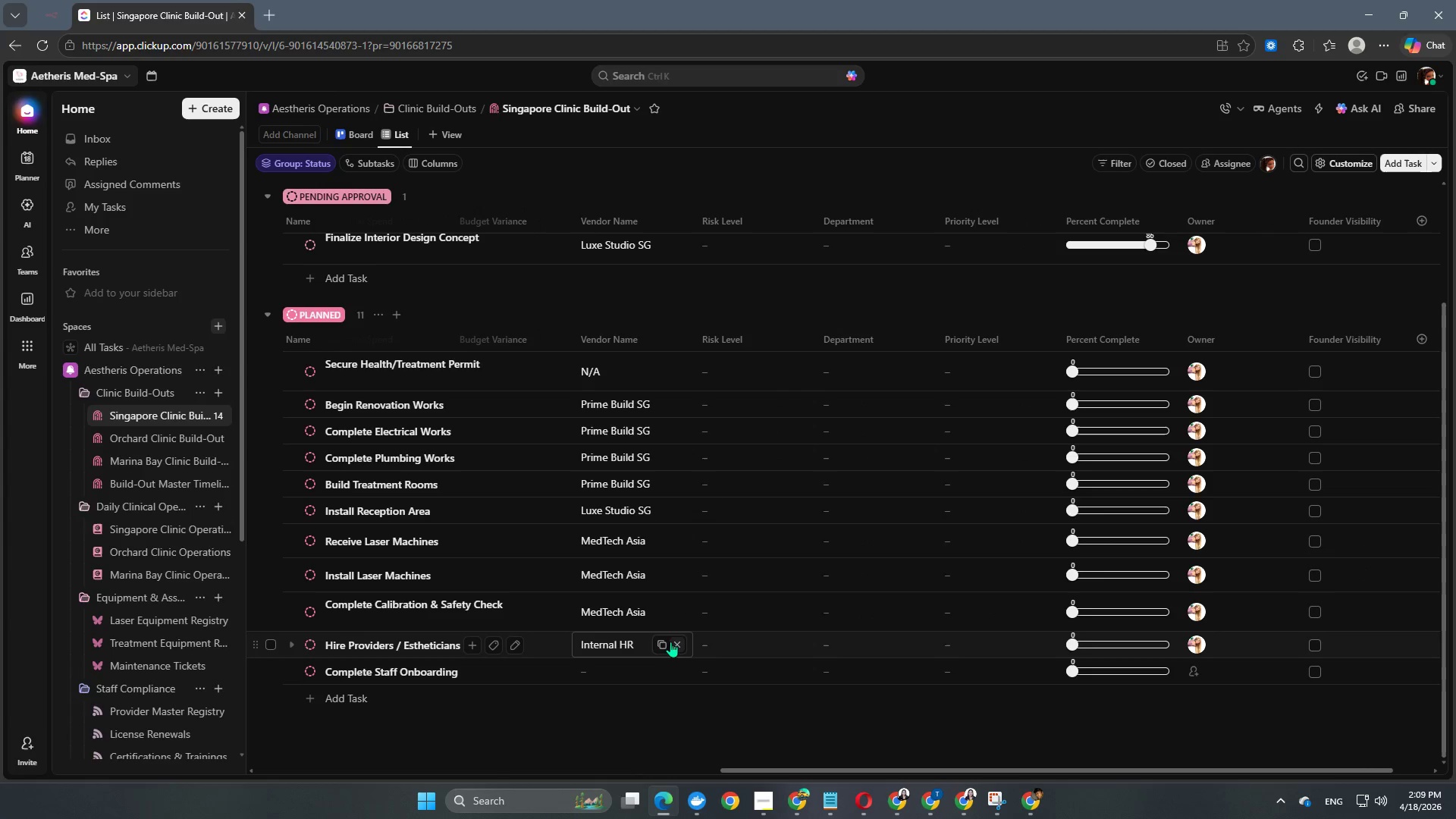 
left_click([659, 644])
 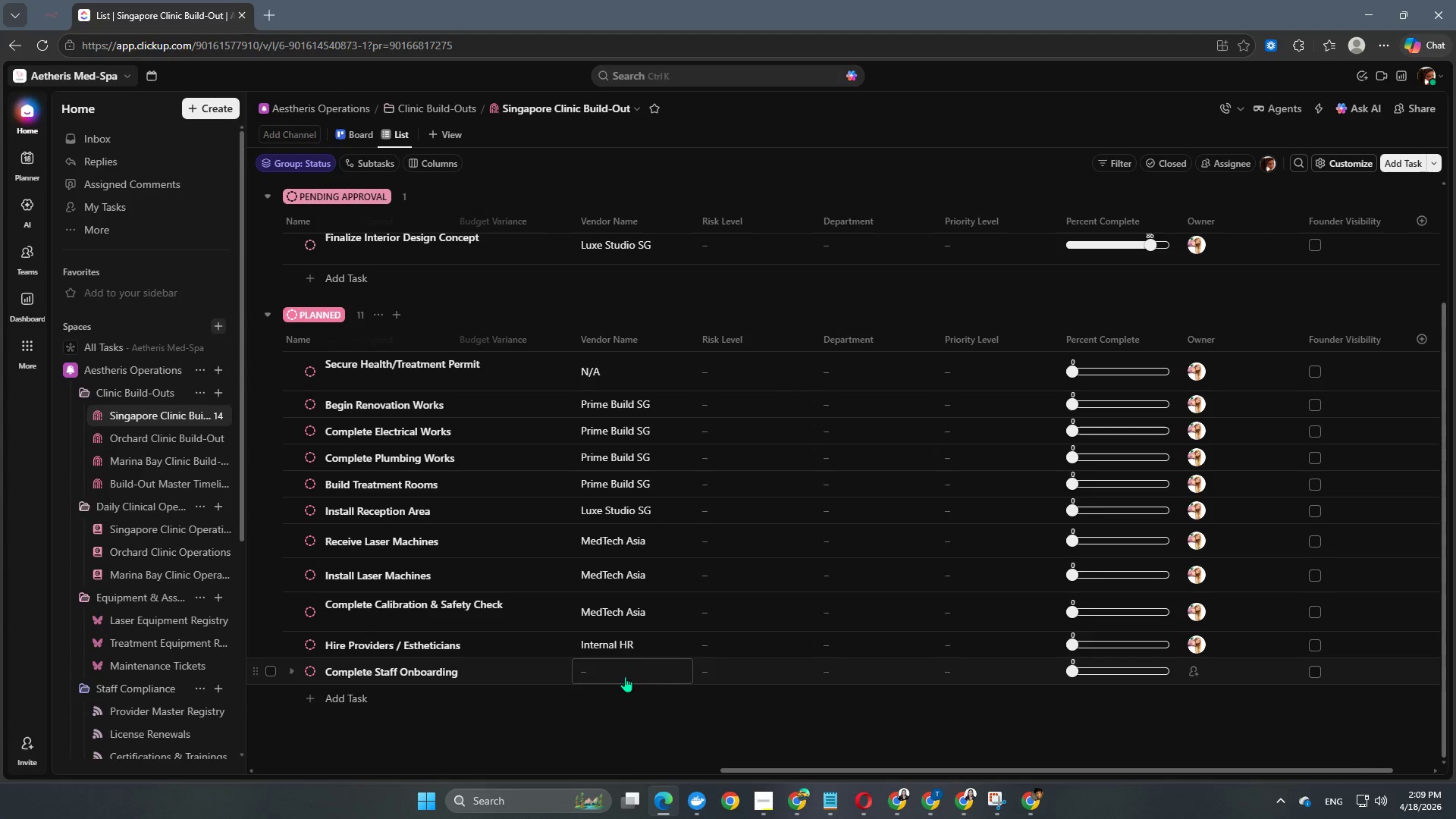 
left_click([624, 676])
 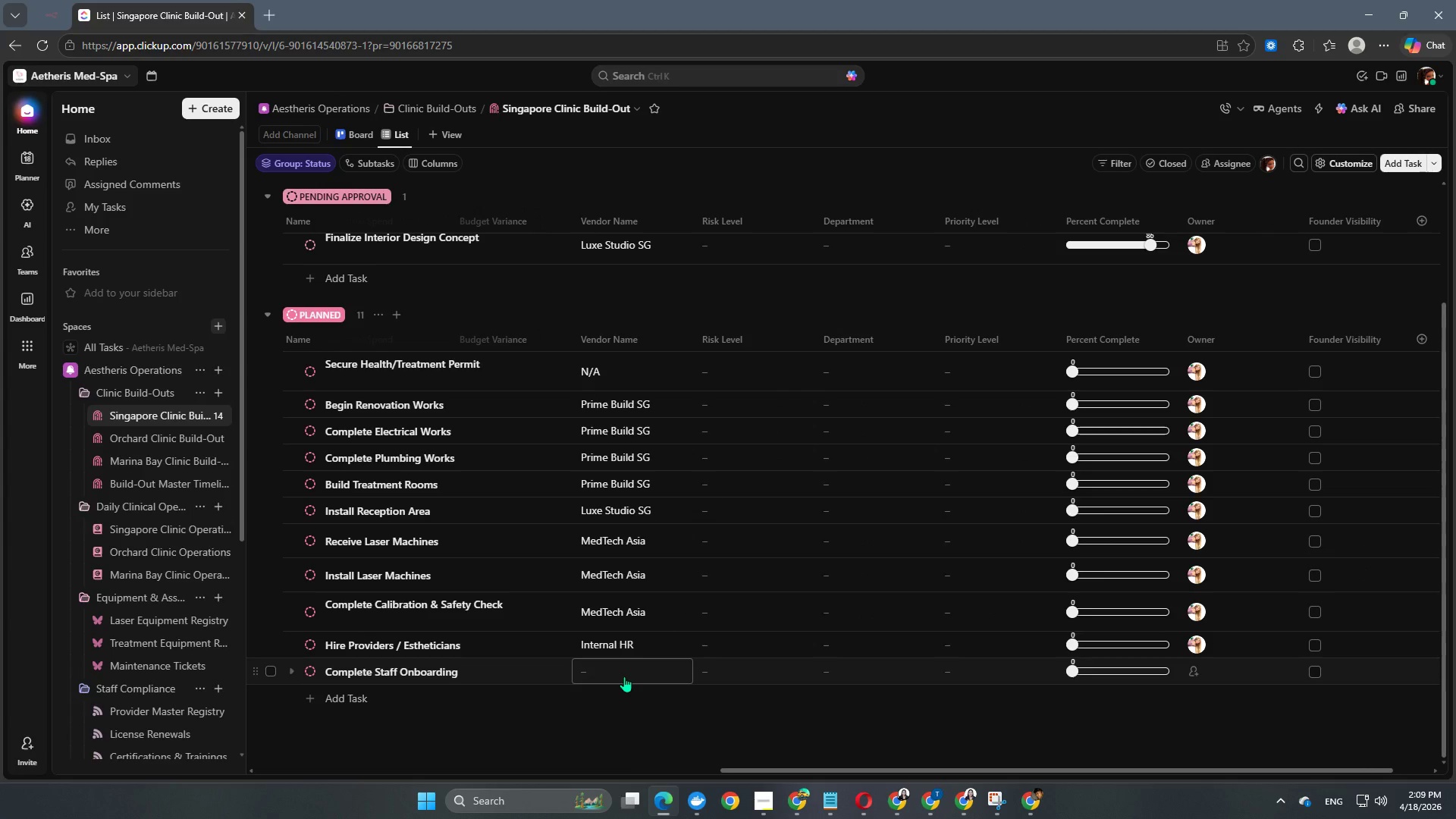 
key(Control+V)
 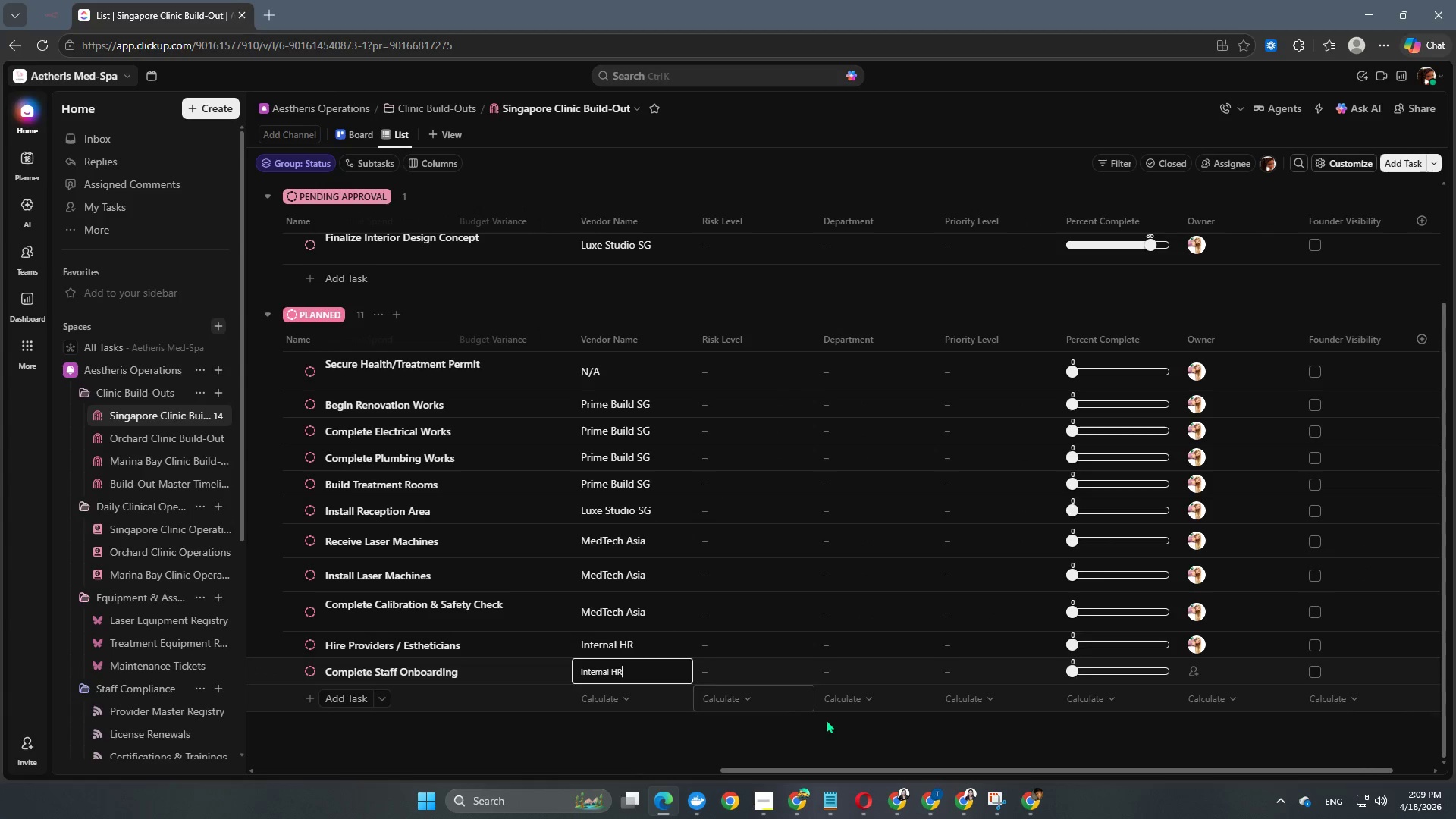 
left_click([877, 734])
 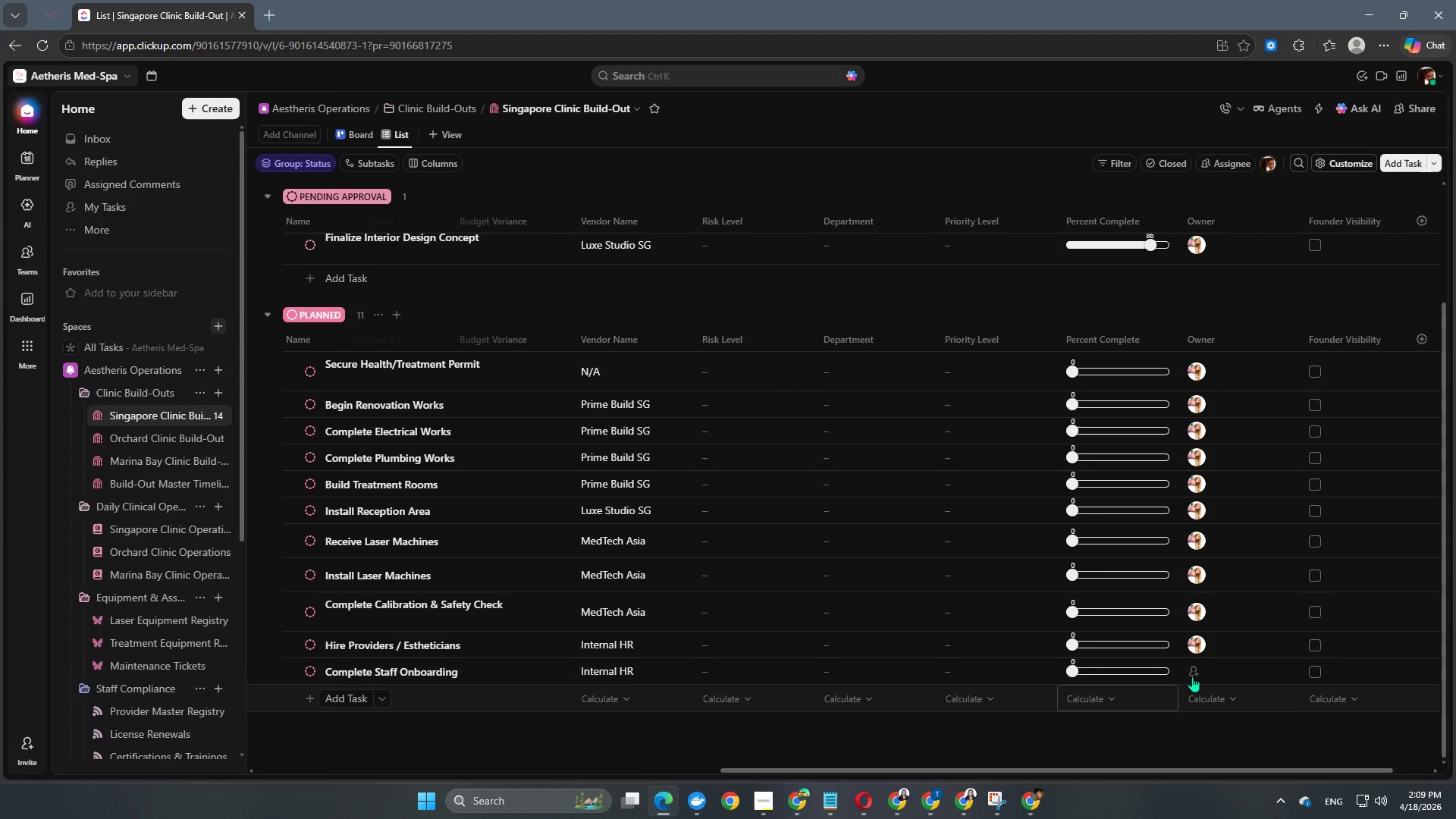 
left_click([1196, 670])
 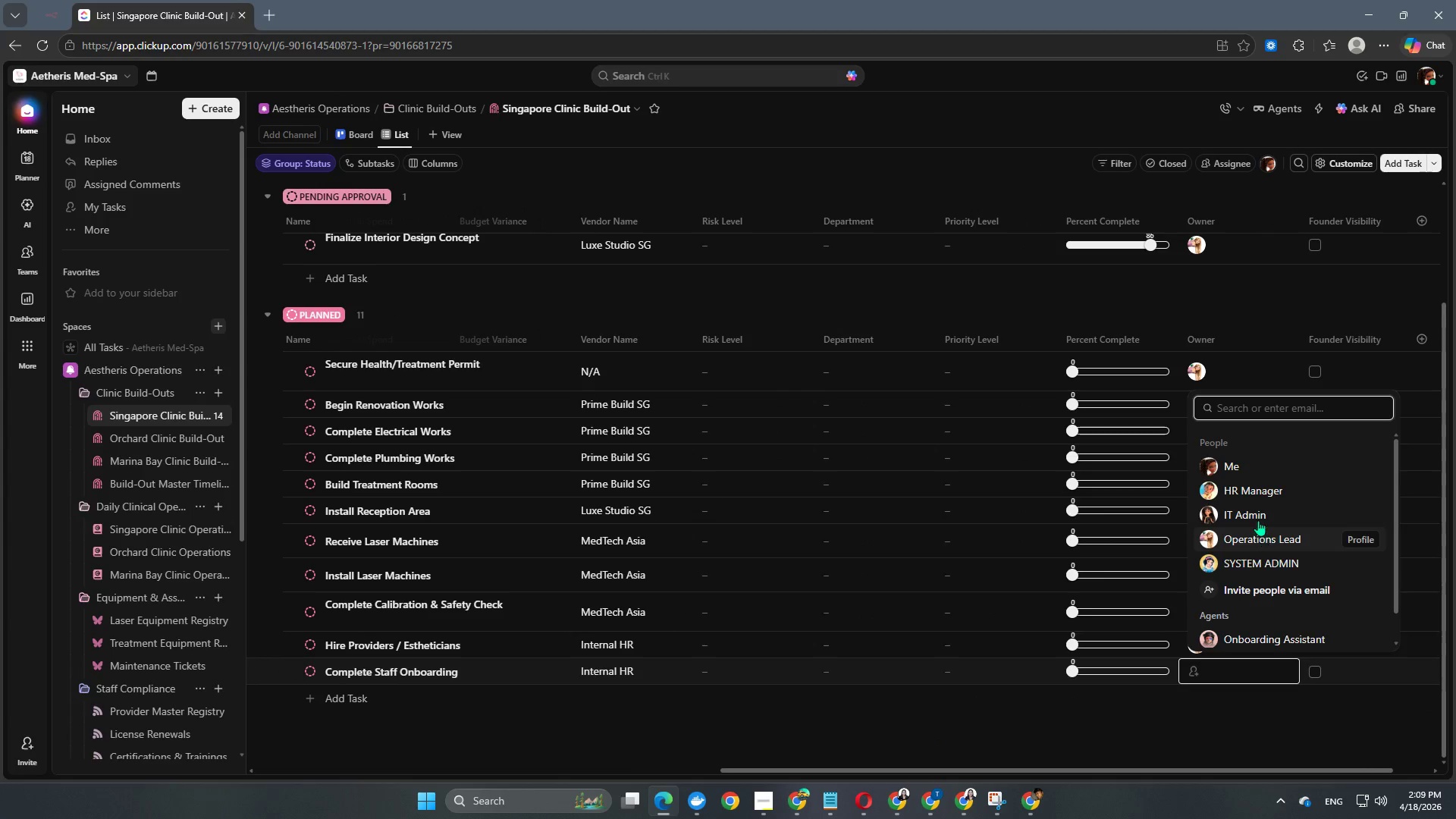 
left_click([1238, 487])
 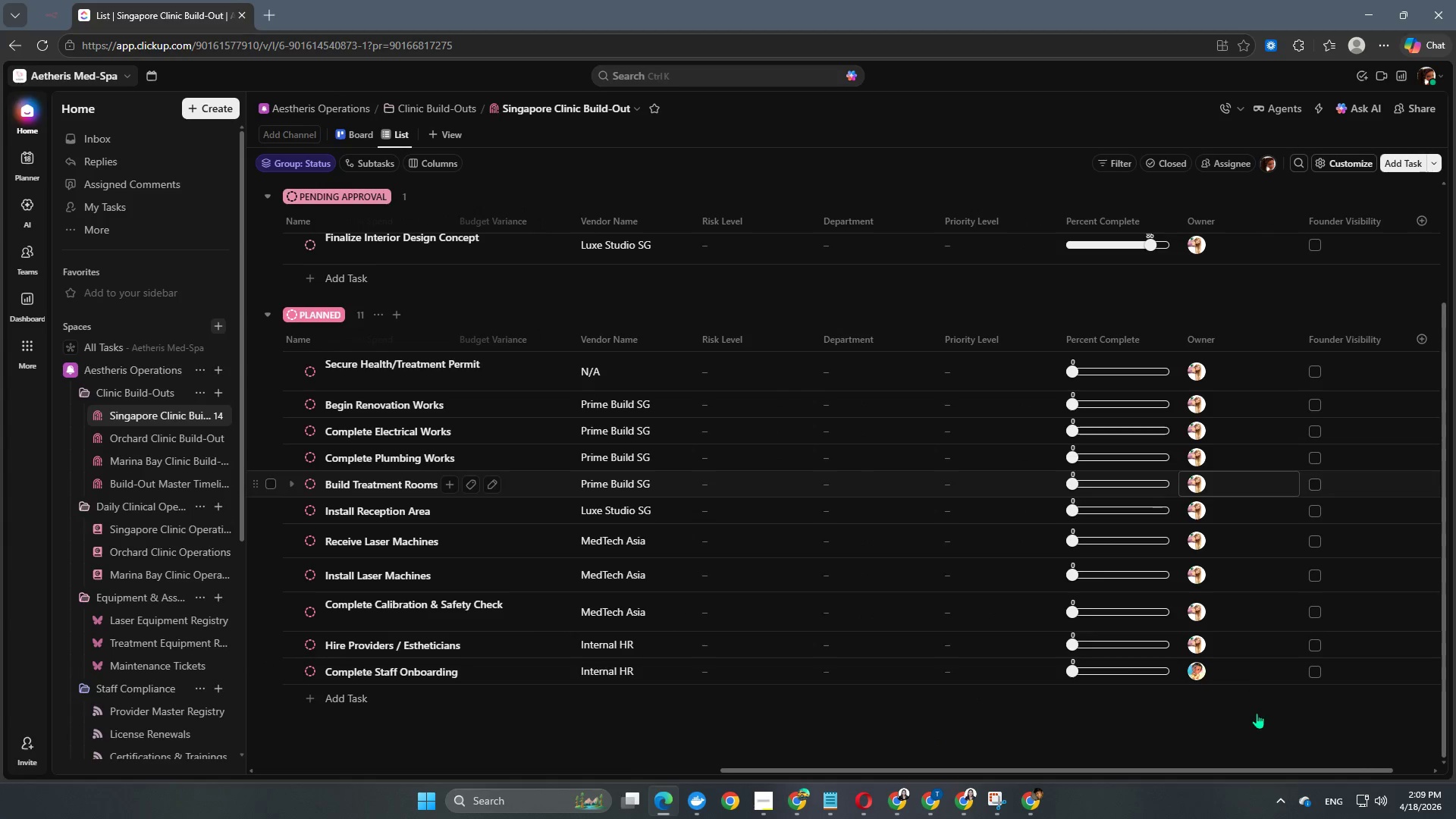 
left_click([1257, 717])
 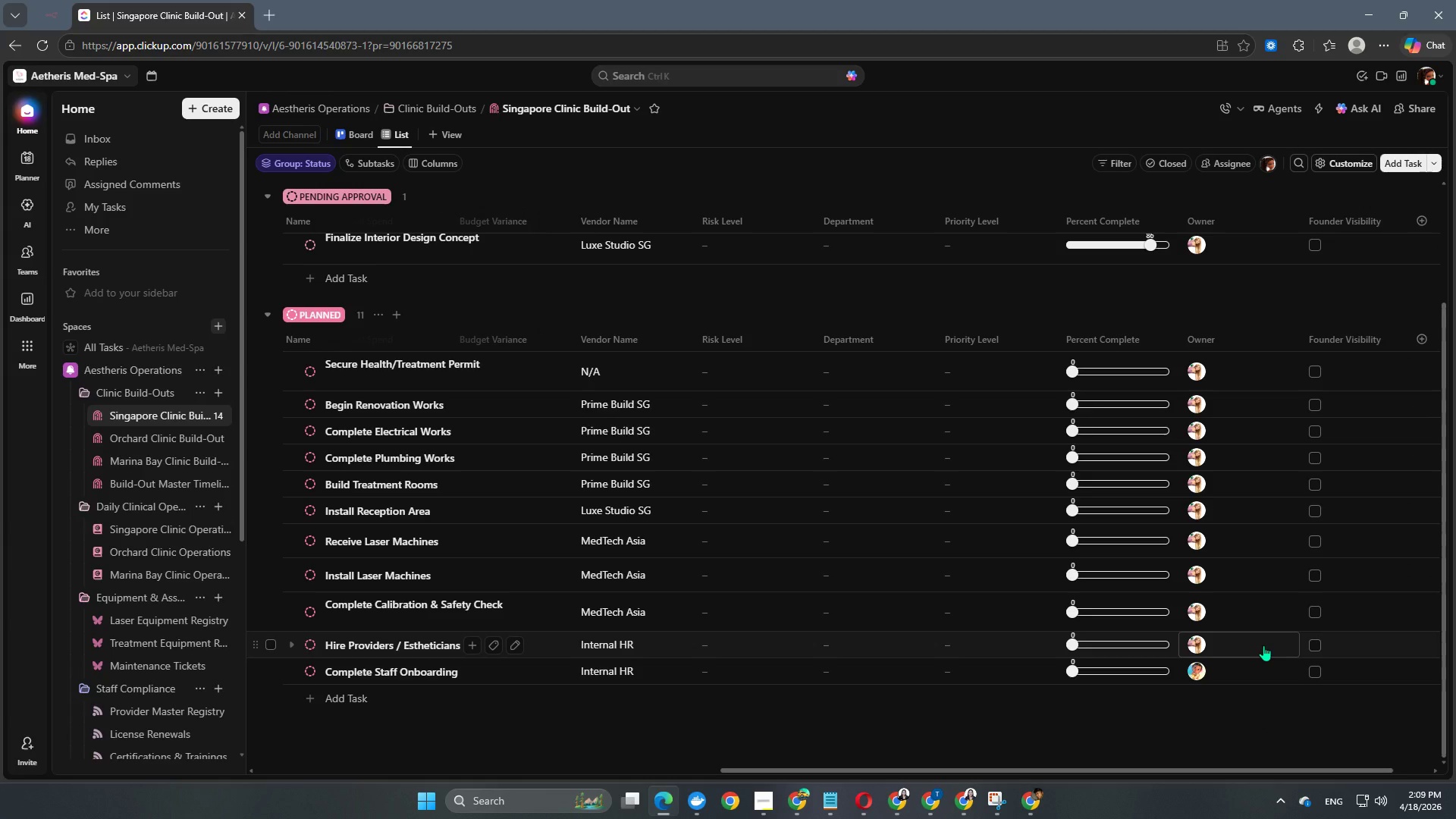 
left_click([1263, 645])
 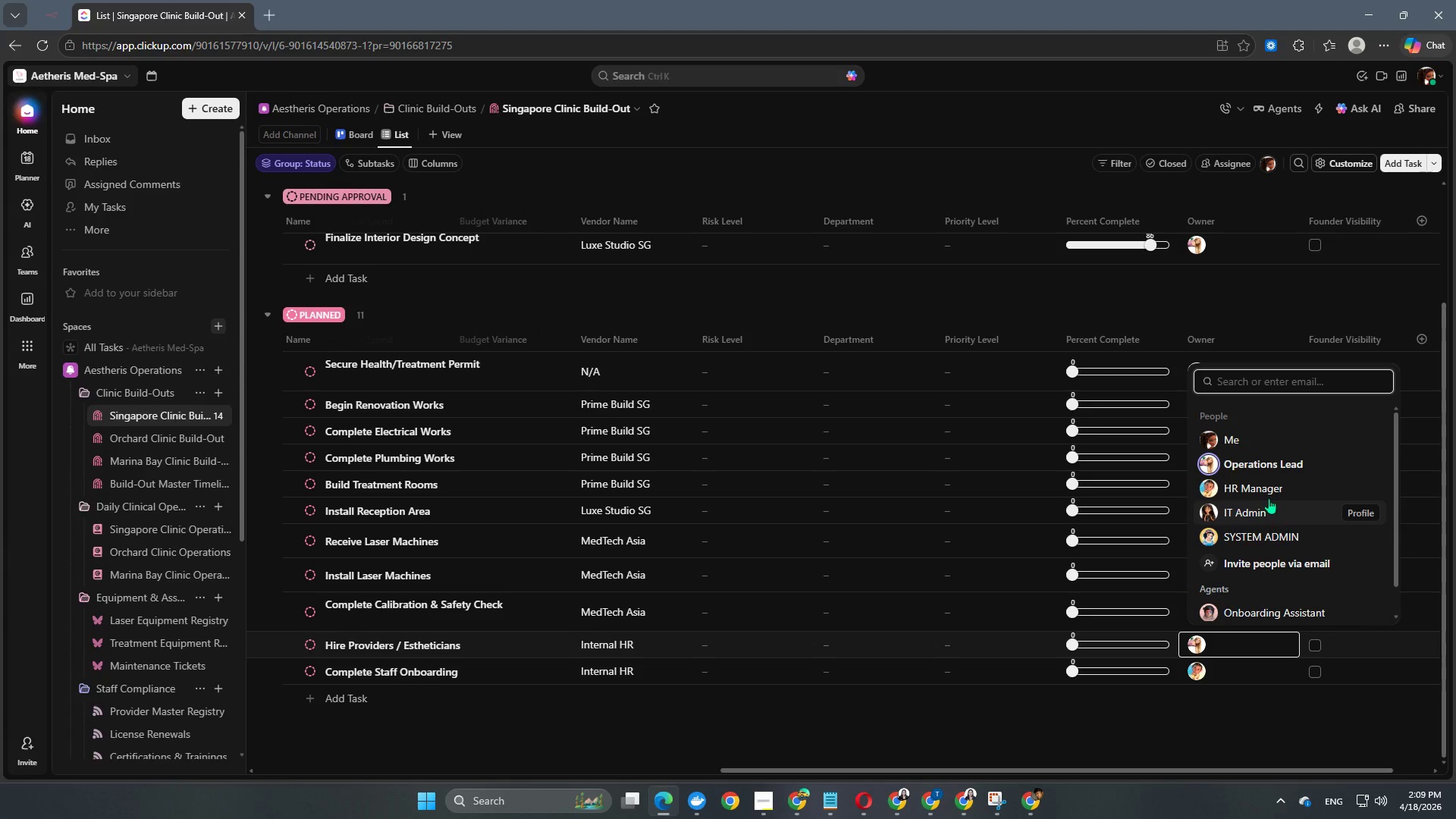 
left_click([1266, 486])
 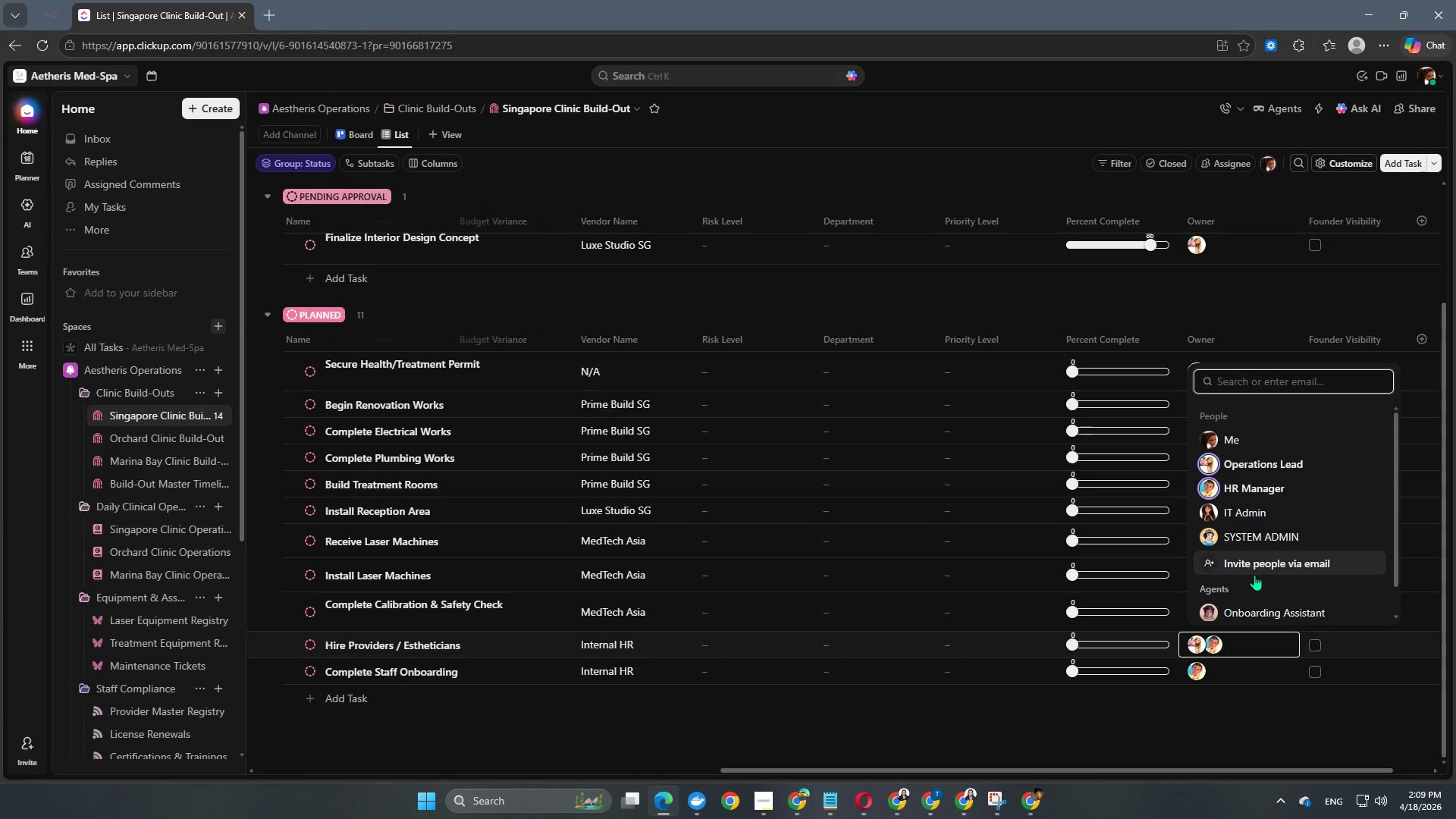 
scroll: coordinate [1264, 549], scroll_direction: down, amount: 2.0
 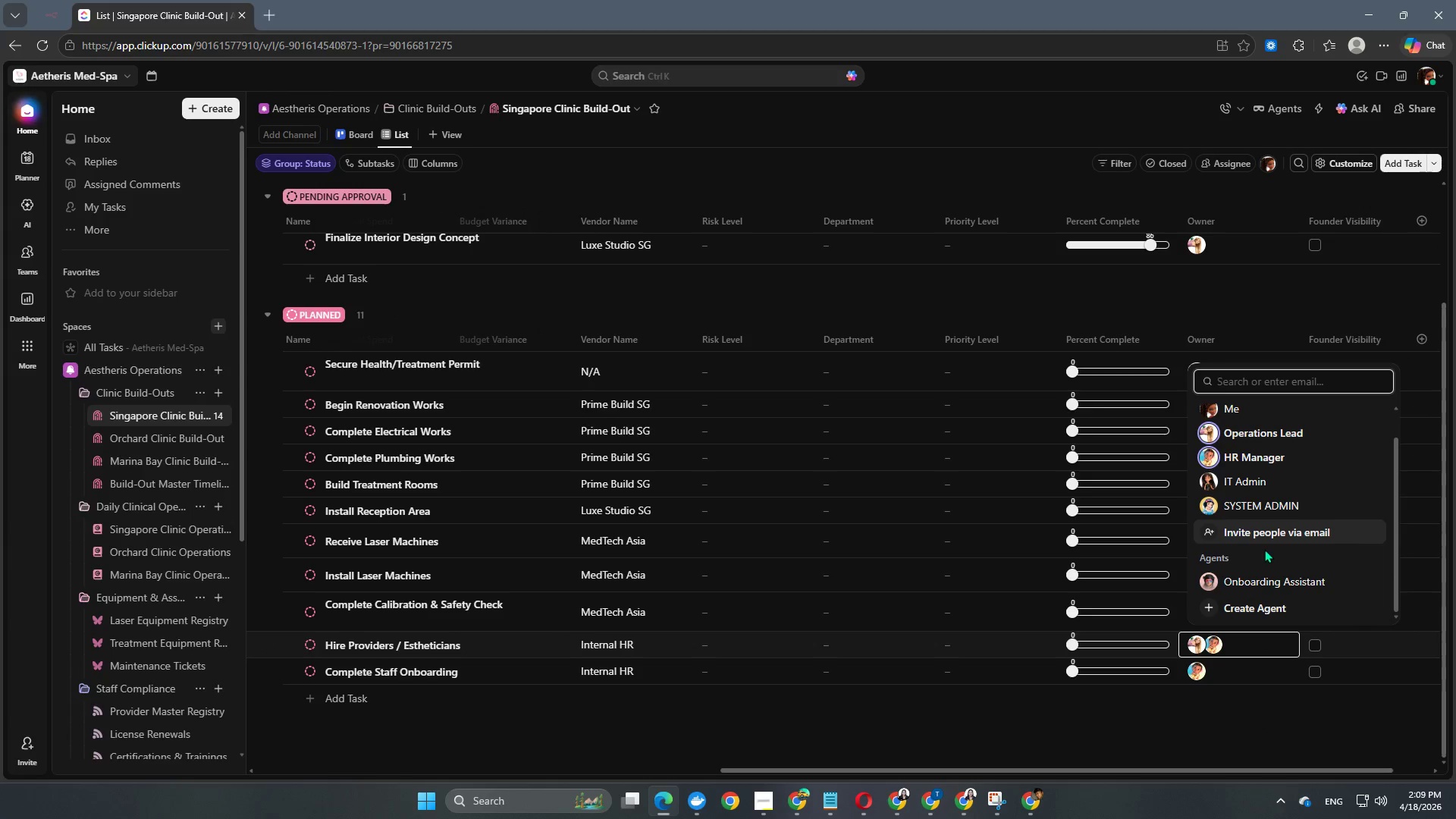 
scroll: coordinate [1264, 549], scroll_direction: up, amount: 2.0
 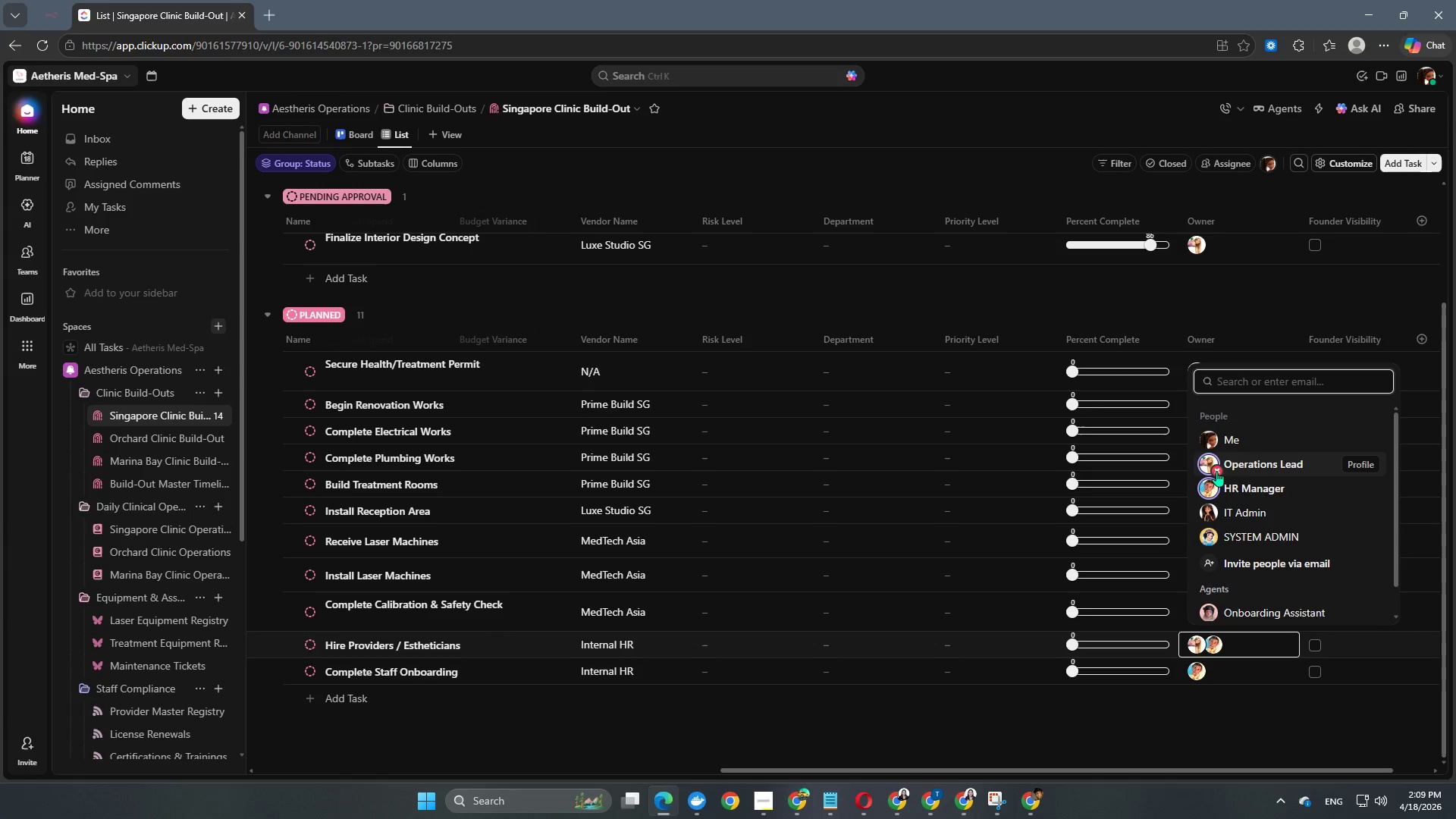 
left_click([1217, 466])
 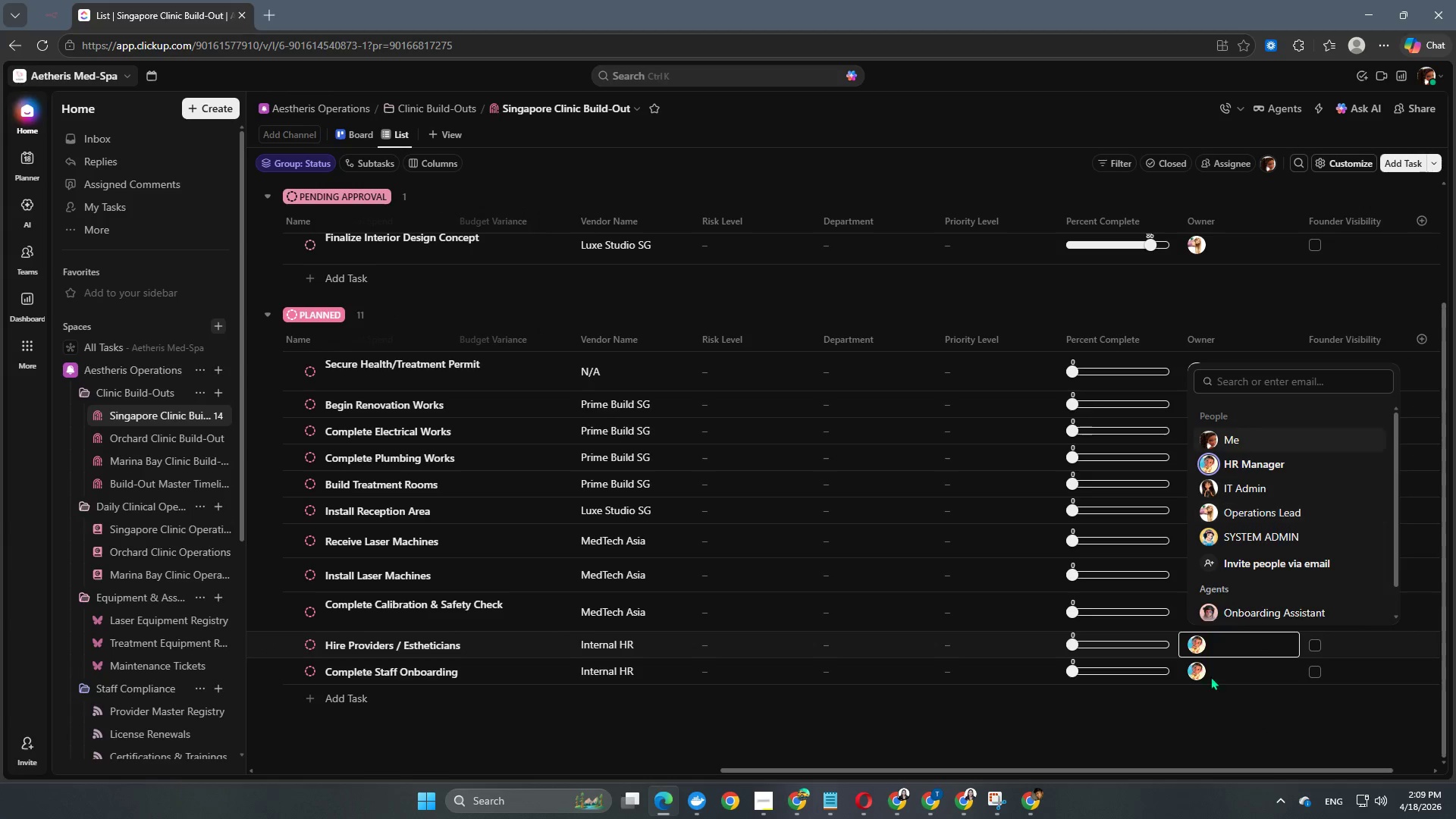 
left_click([1212, 715])
 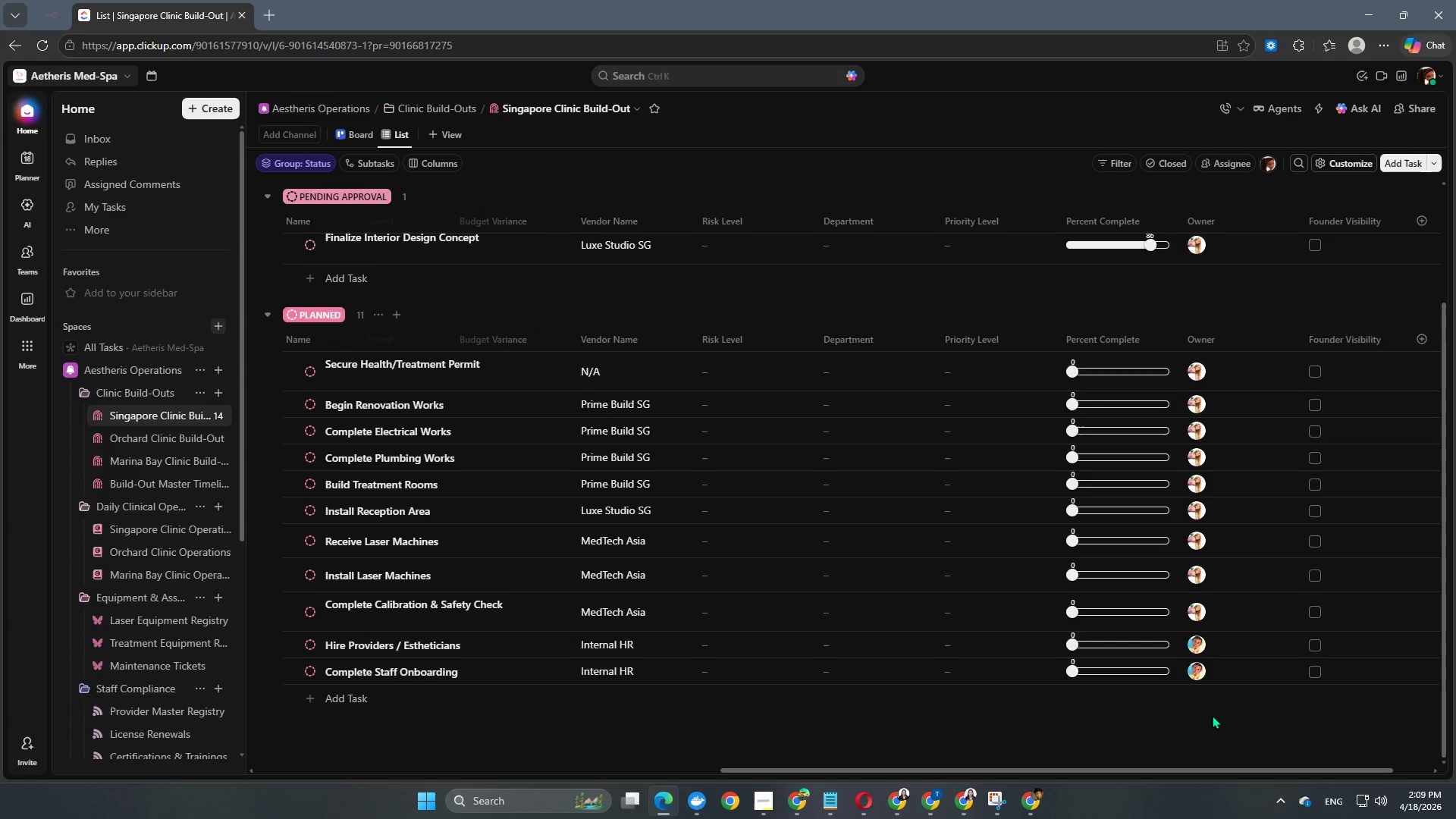 
scroll: coordinate [1208, 653], scroll_direction: up, amount: 6.0
 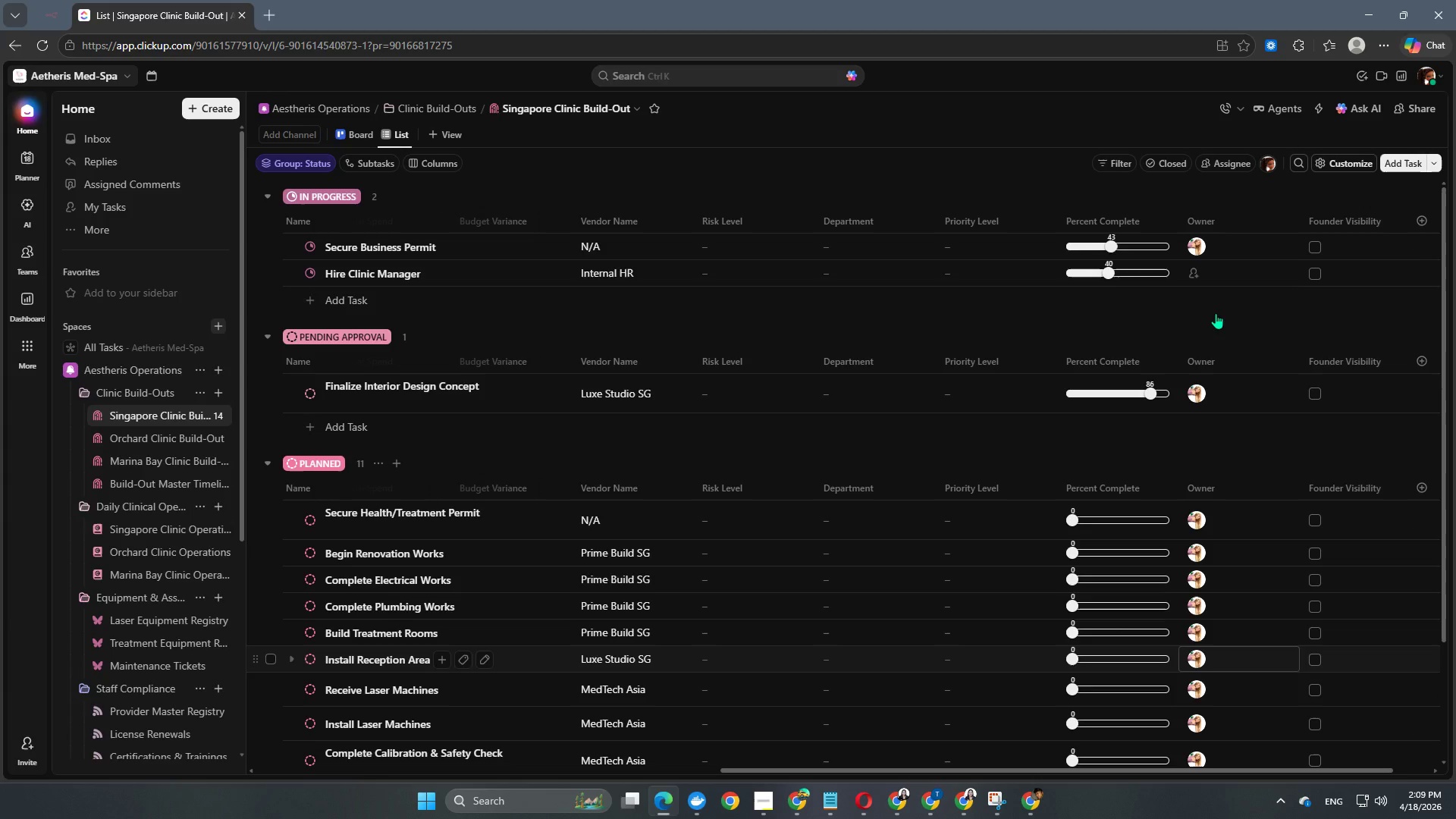 
left_click([1192, 273])
 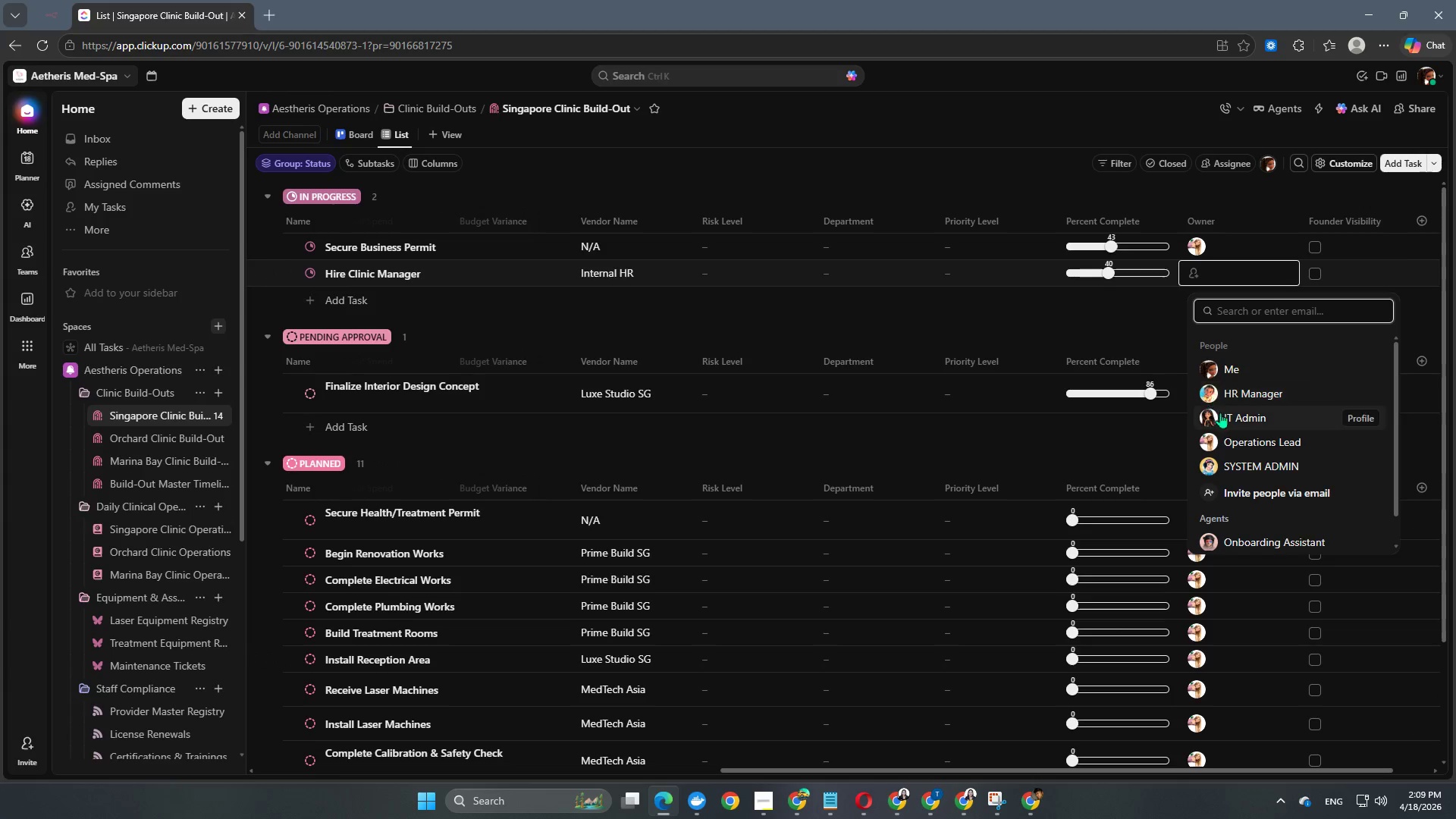 
left_click([1242, 394])
 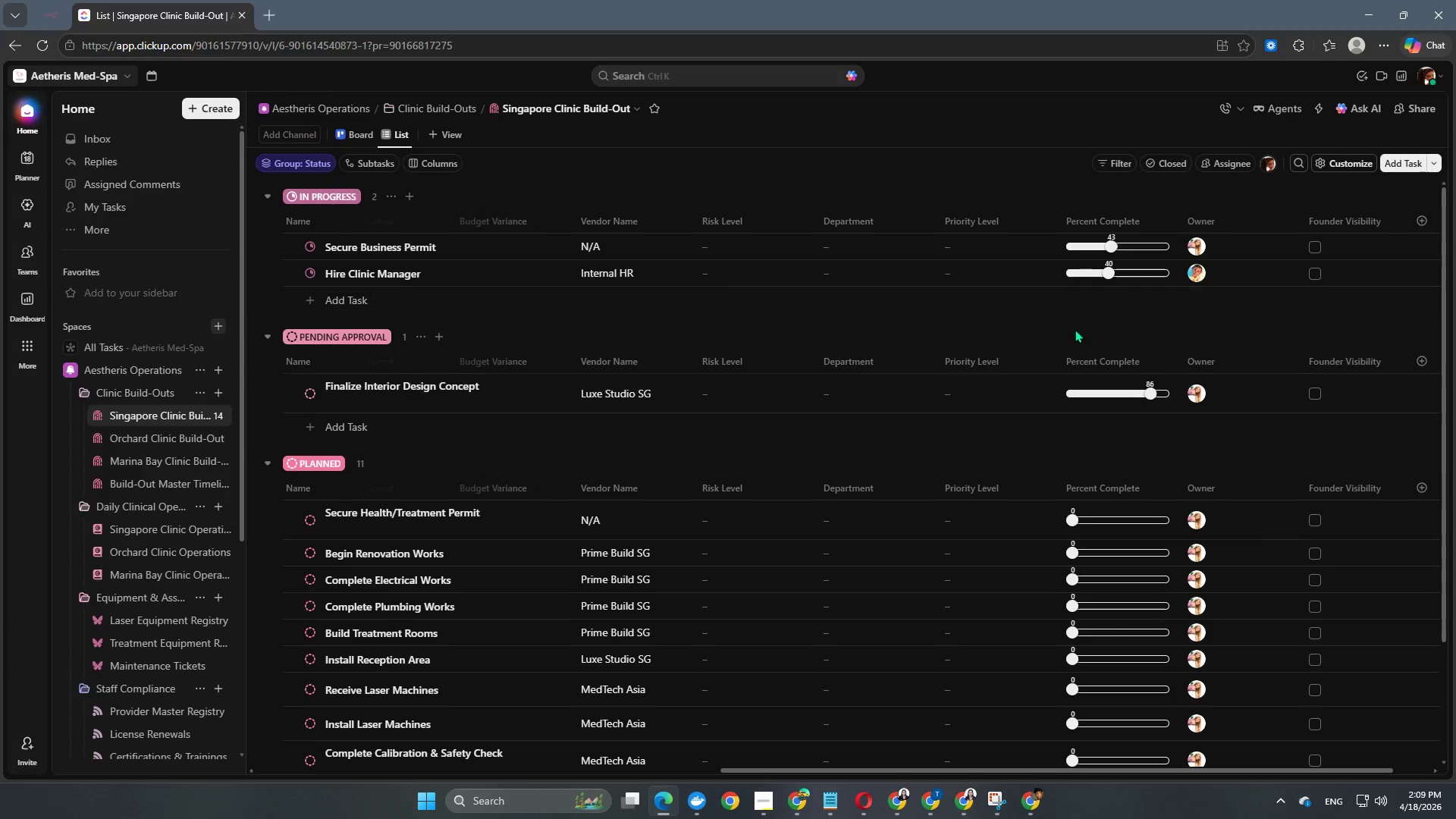 
scroll: coordinate [1071, 356], scroll_direction: down, amount: 7.0
 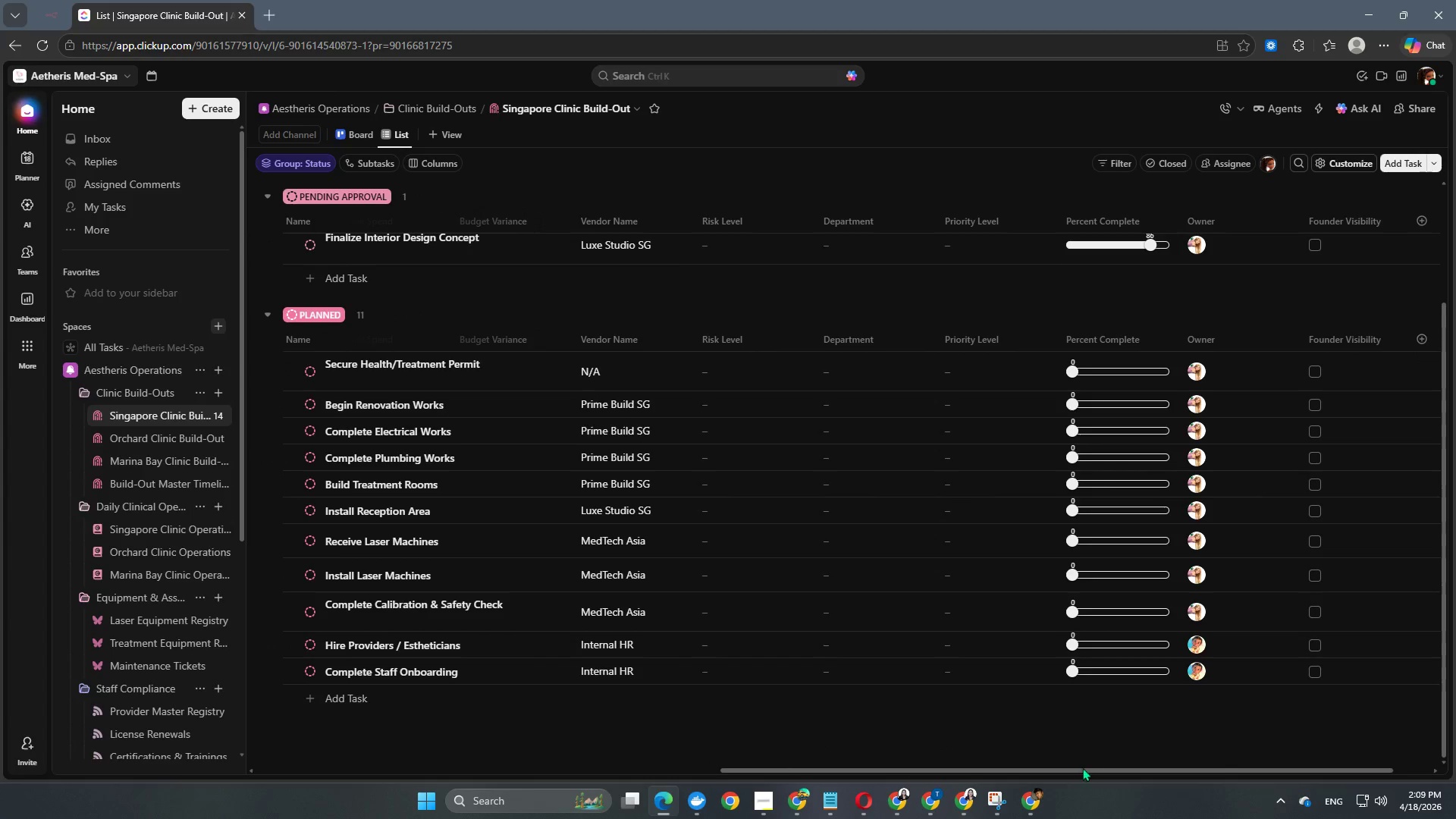 
left_click_drag(start_coordinate=[1080, 769], to_coordinate=[595, 774])
 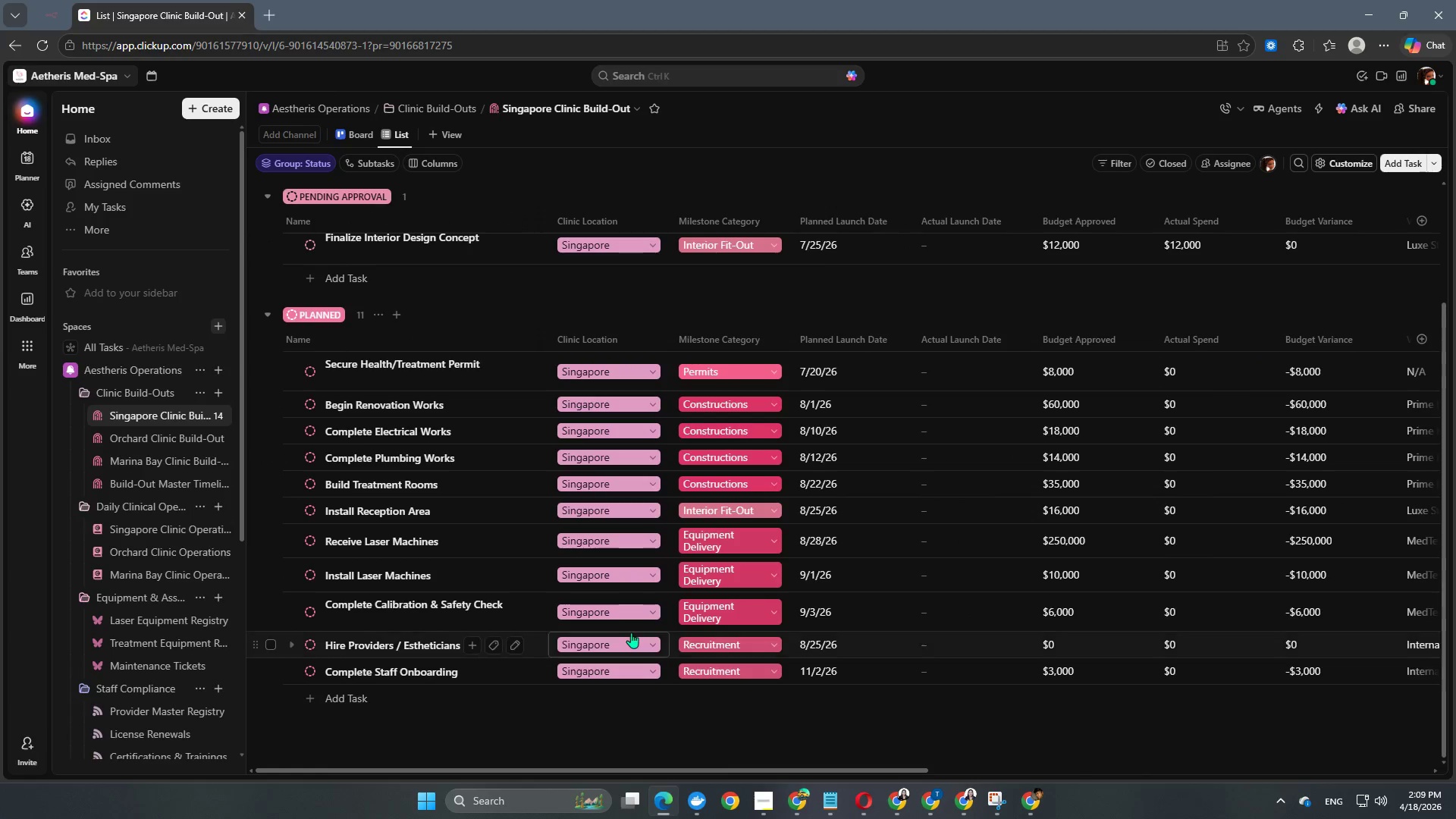 
scroll: coordinate [631, 632], scroll_direction: down, amount: 4.0
 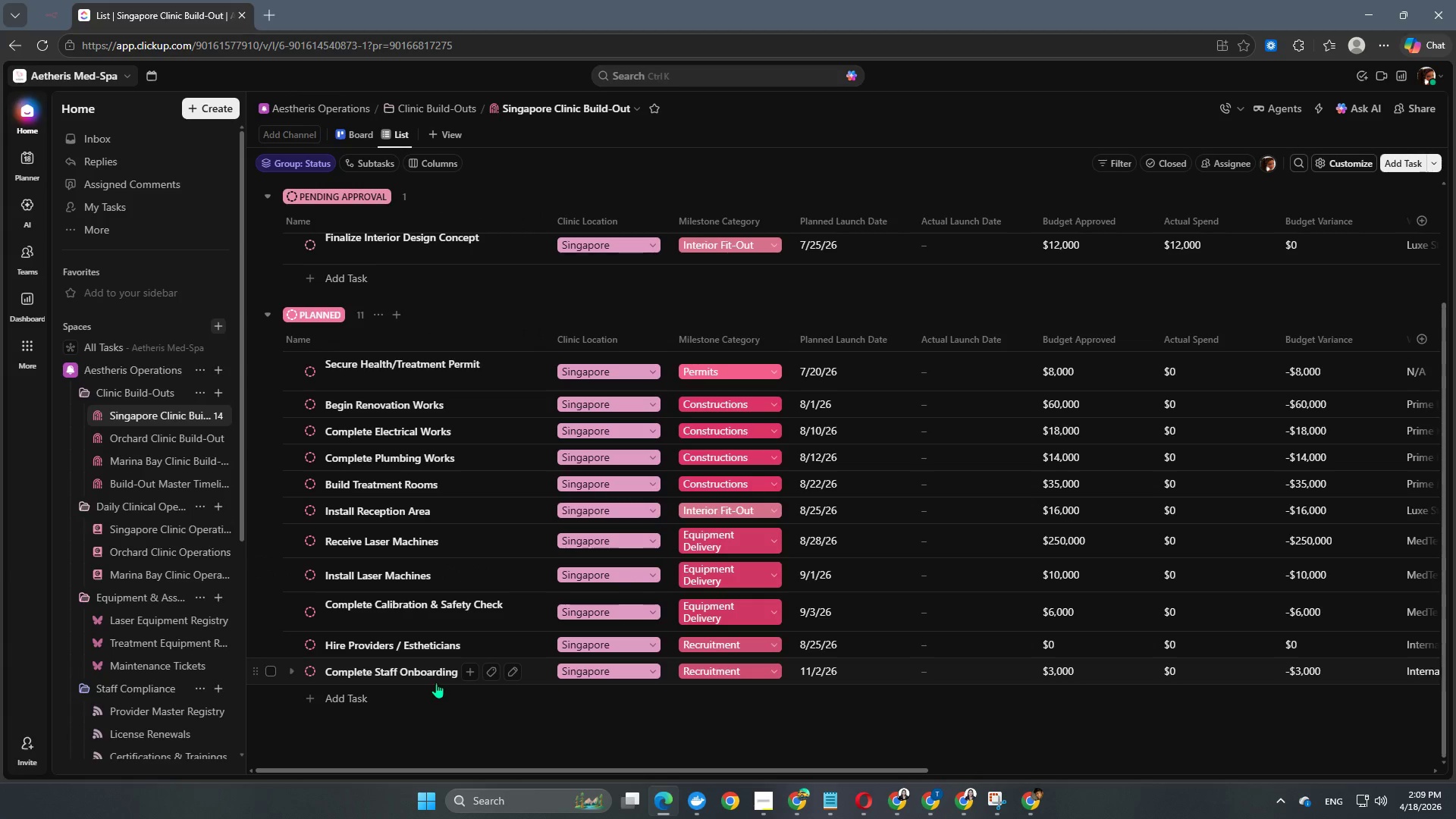 
wait(5.47)
 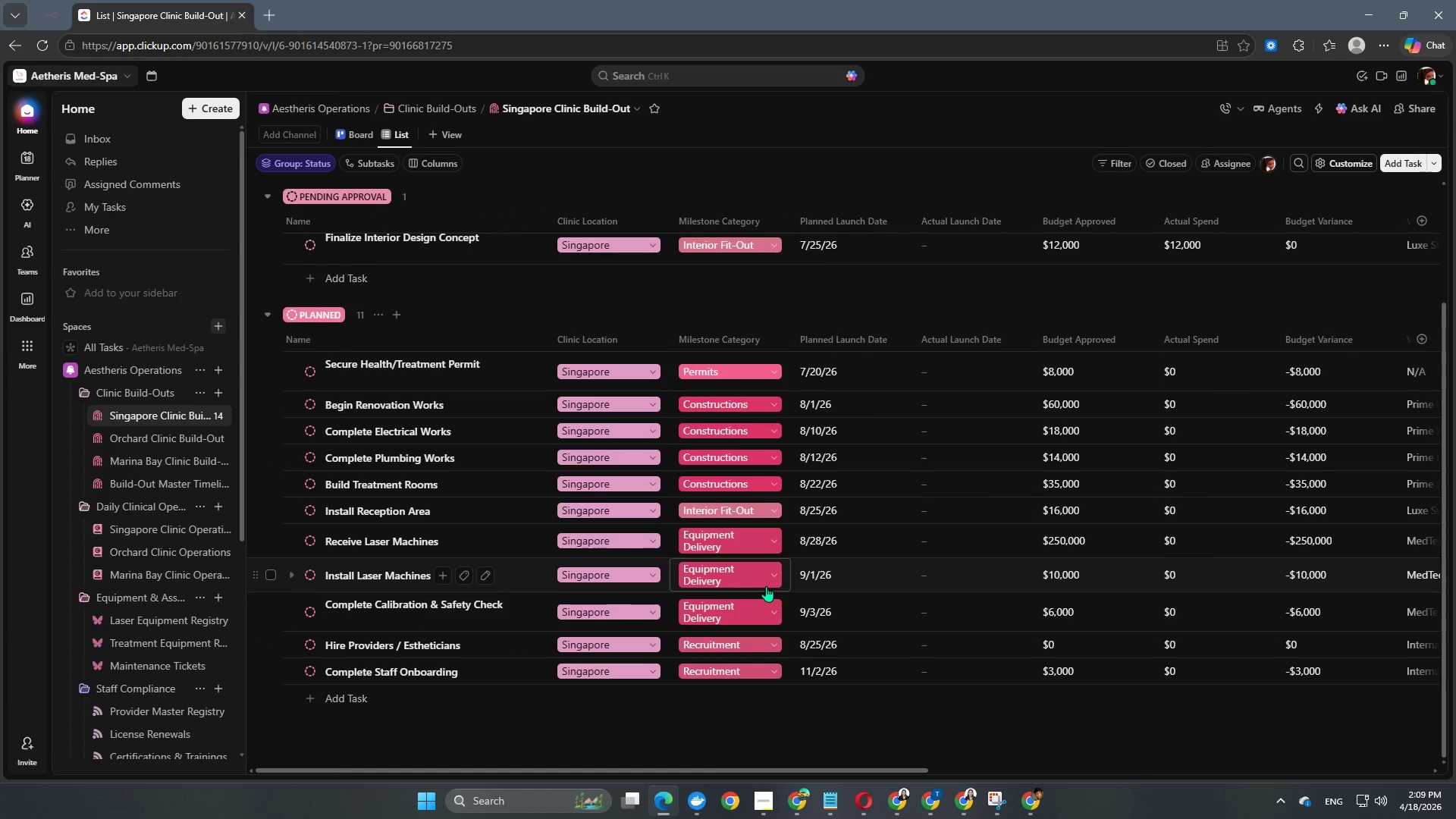 
left_click([351, 690])
 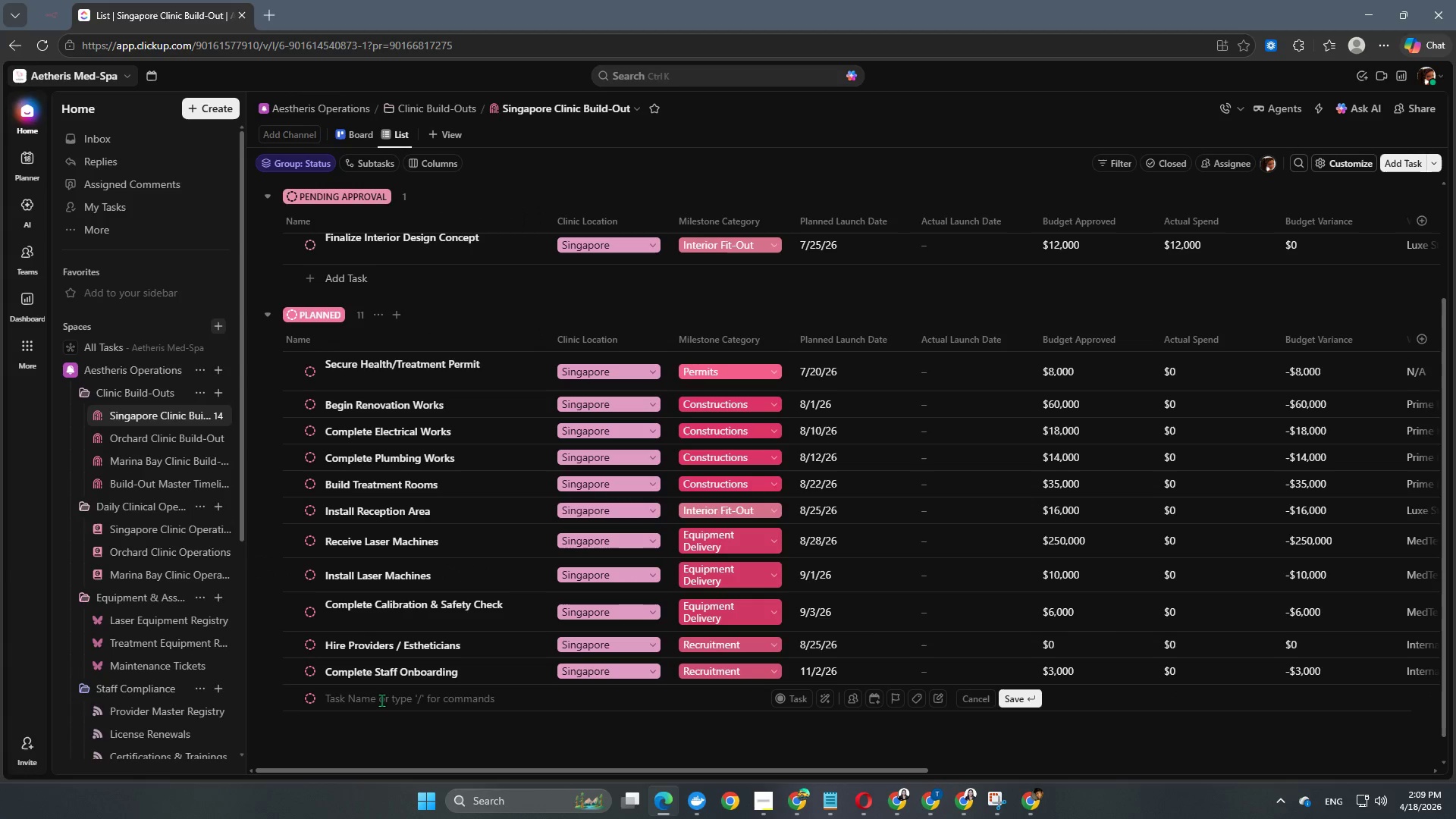 
type(Final Compliance Inspections)
key(Backspace)
 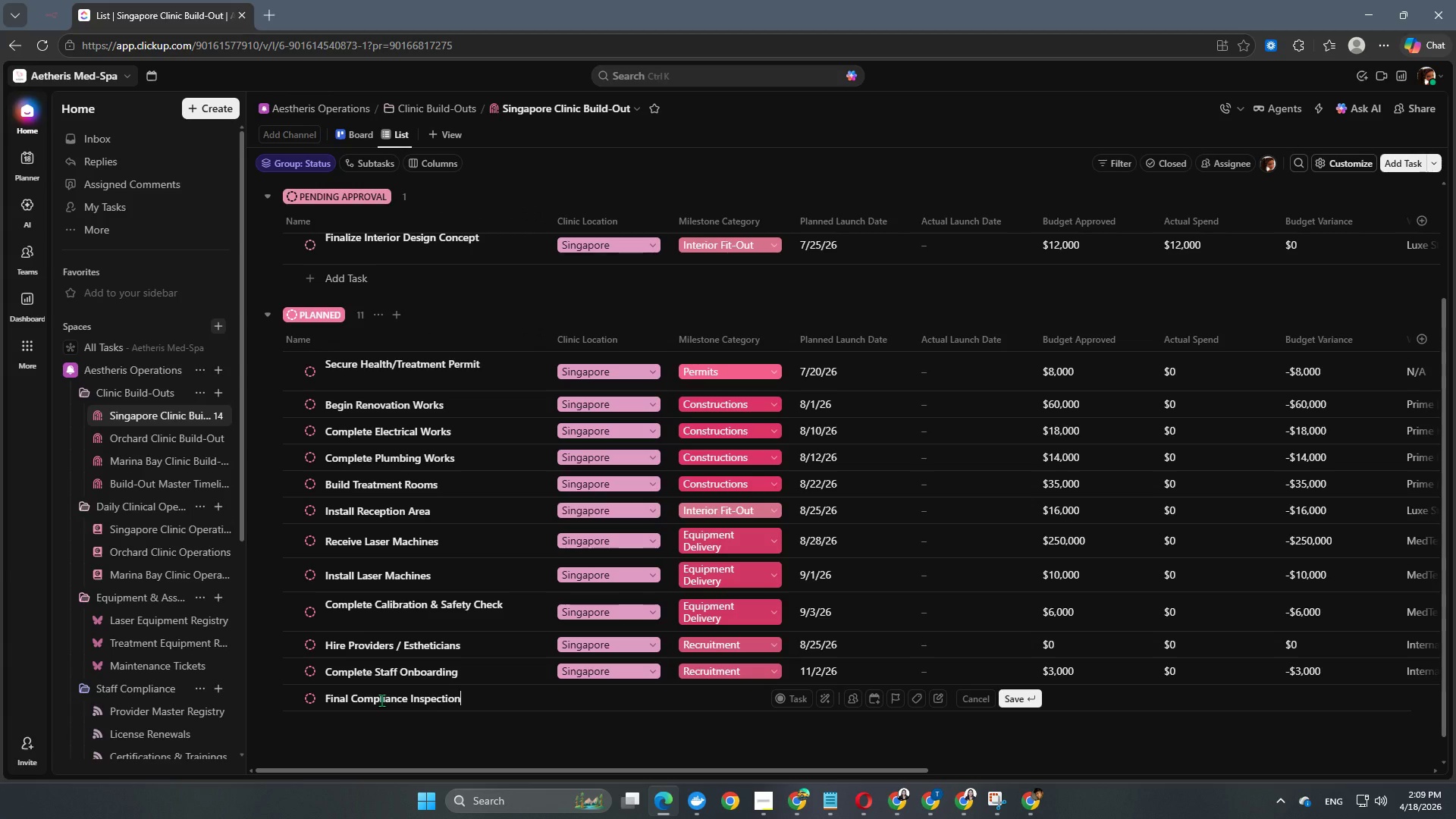 
left_click([605, 739])
 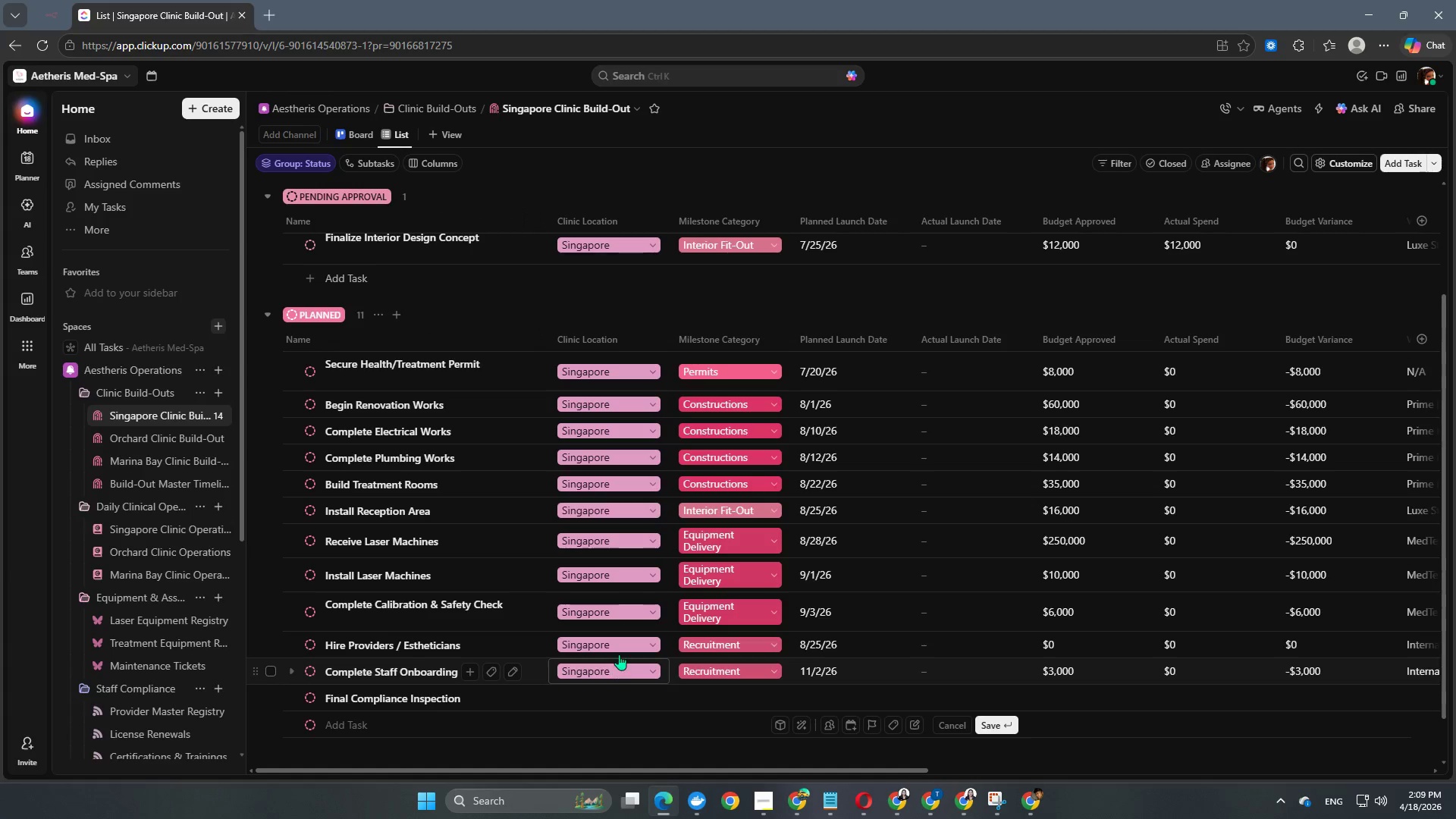 
scroll: coordinate [620, 653], scroll_direction: down, amount: 4.0
 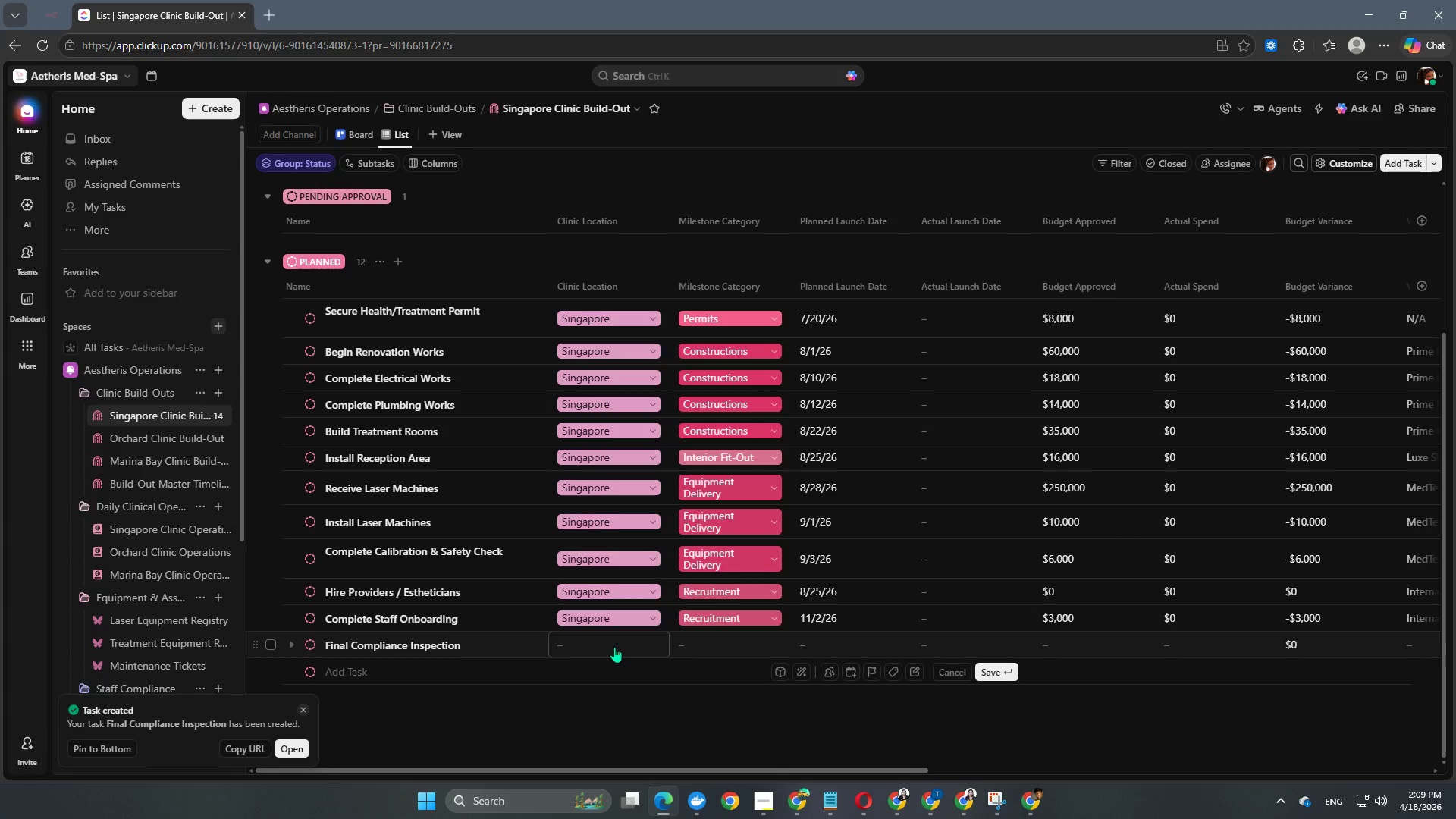 
left_click([614, 647])
 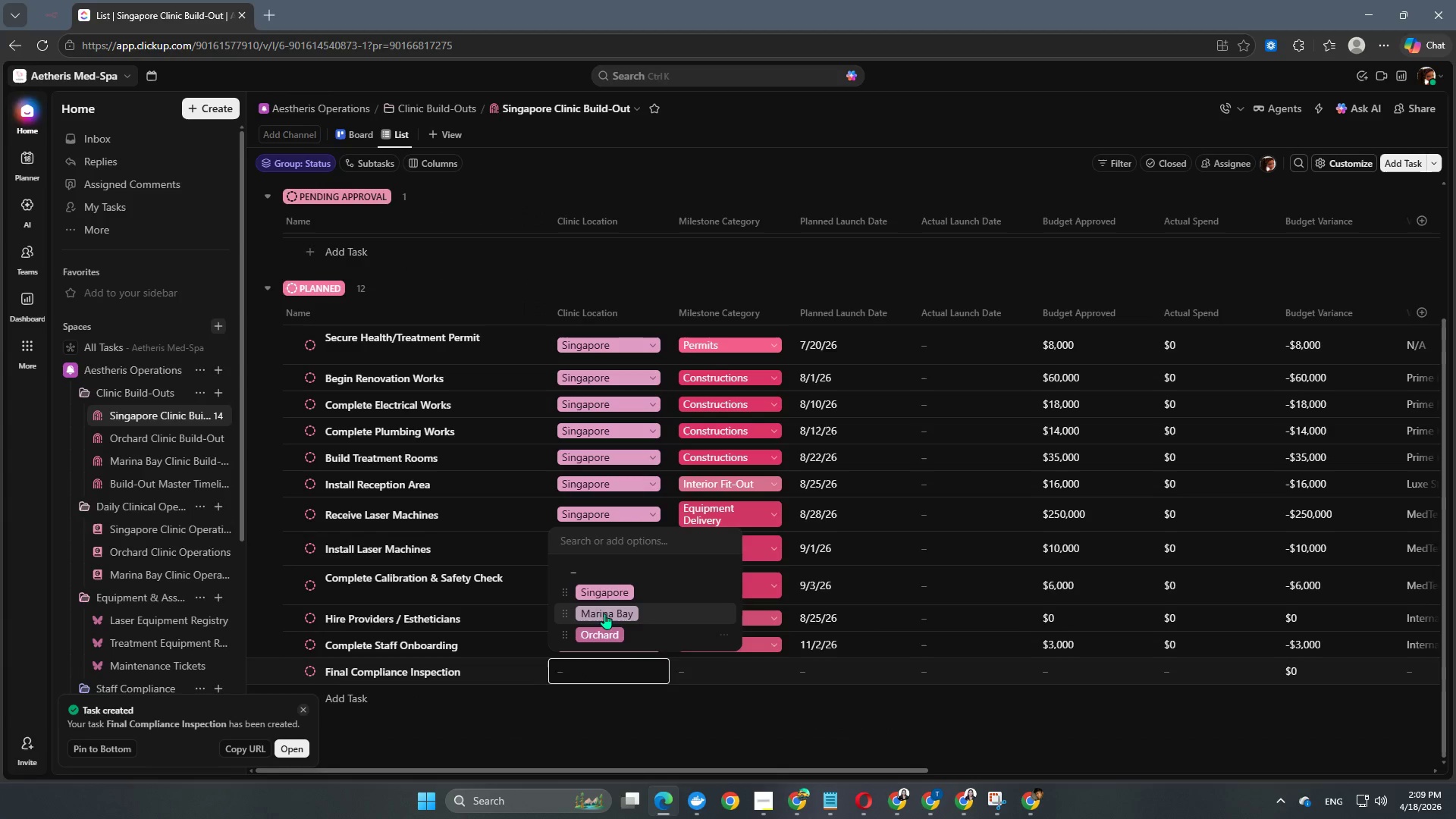 
left_click([606, 592])
 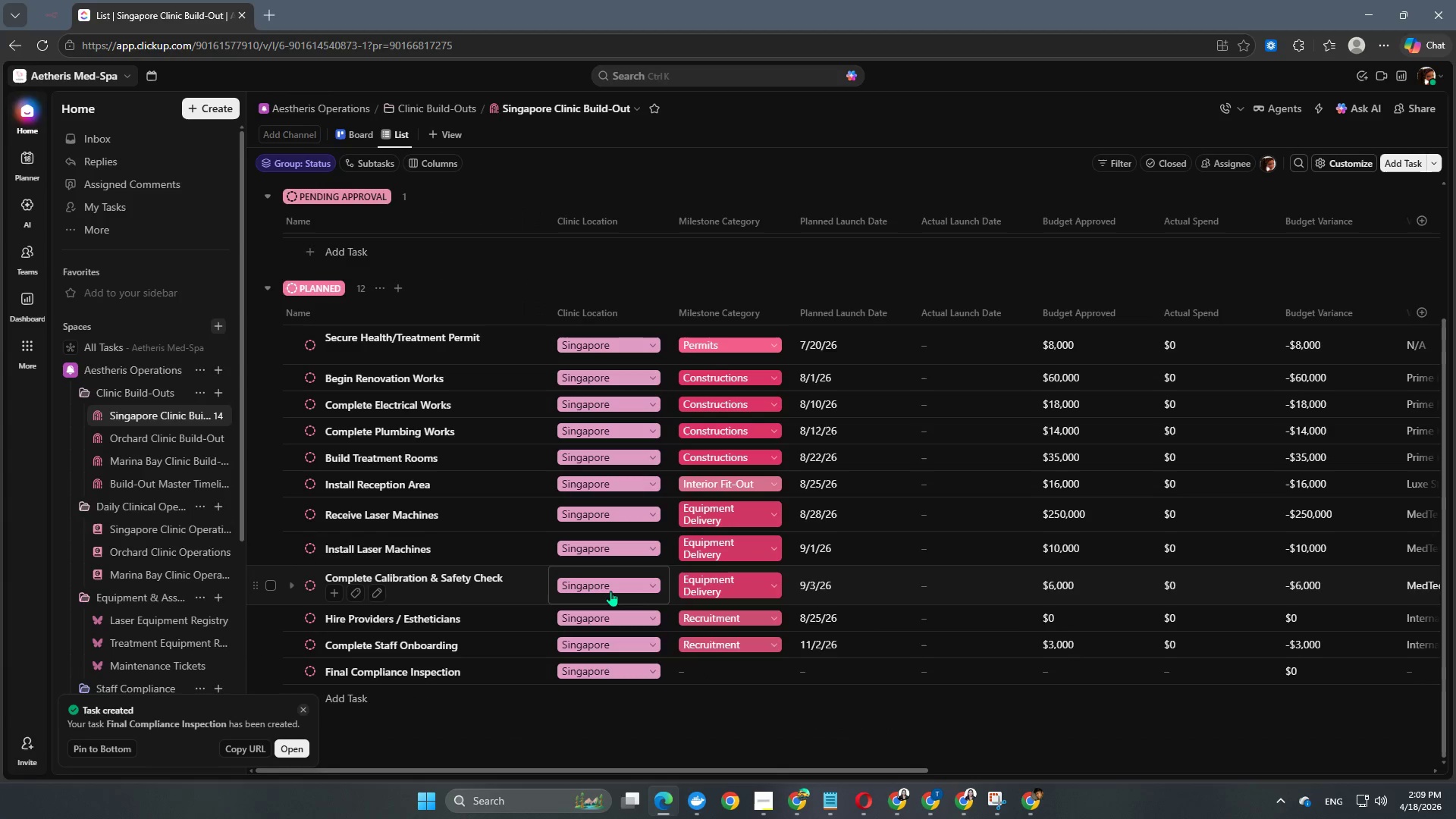 
scroll: coordinate [656, 595], scroll_direction: down, amount: 3.0
 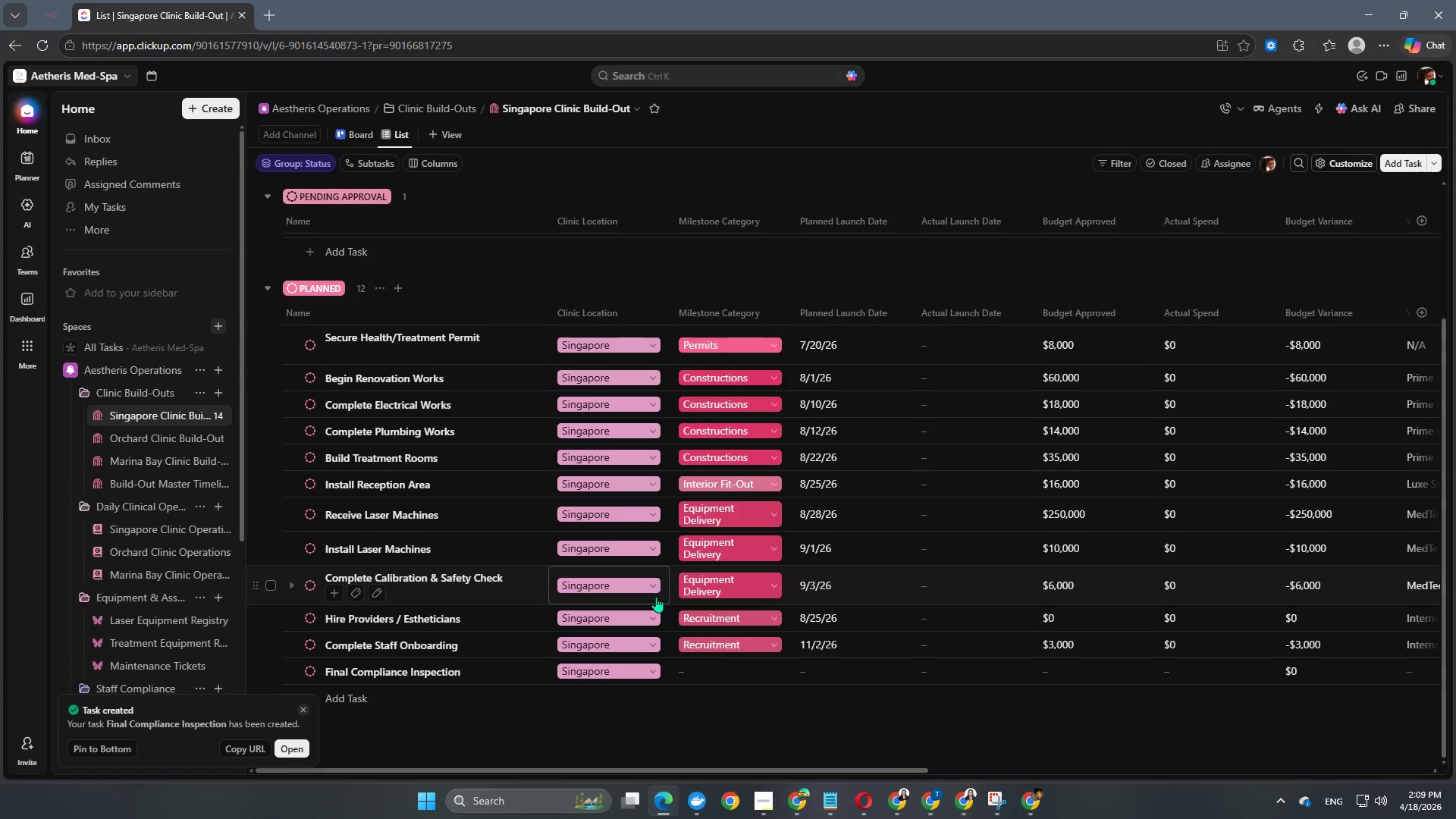 
mouse_move([742, 676])
 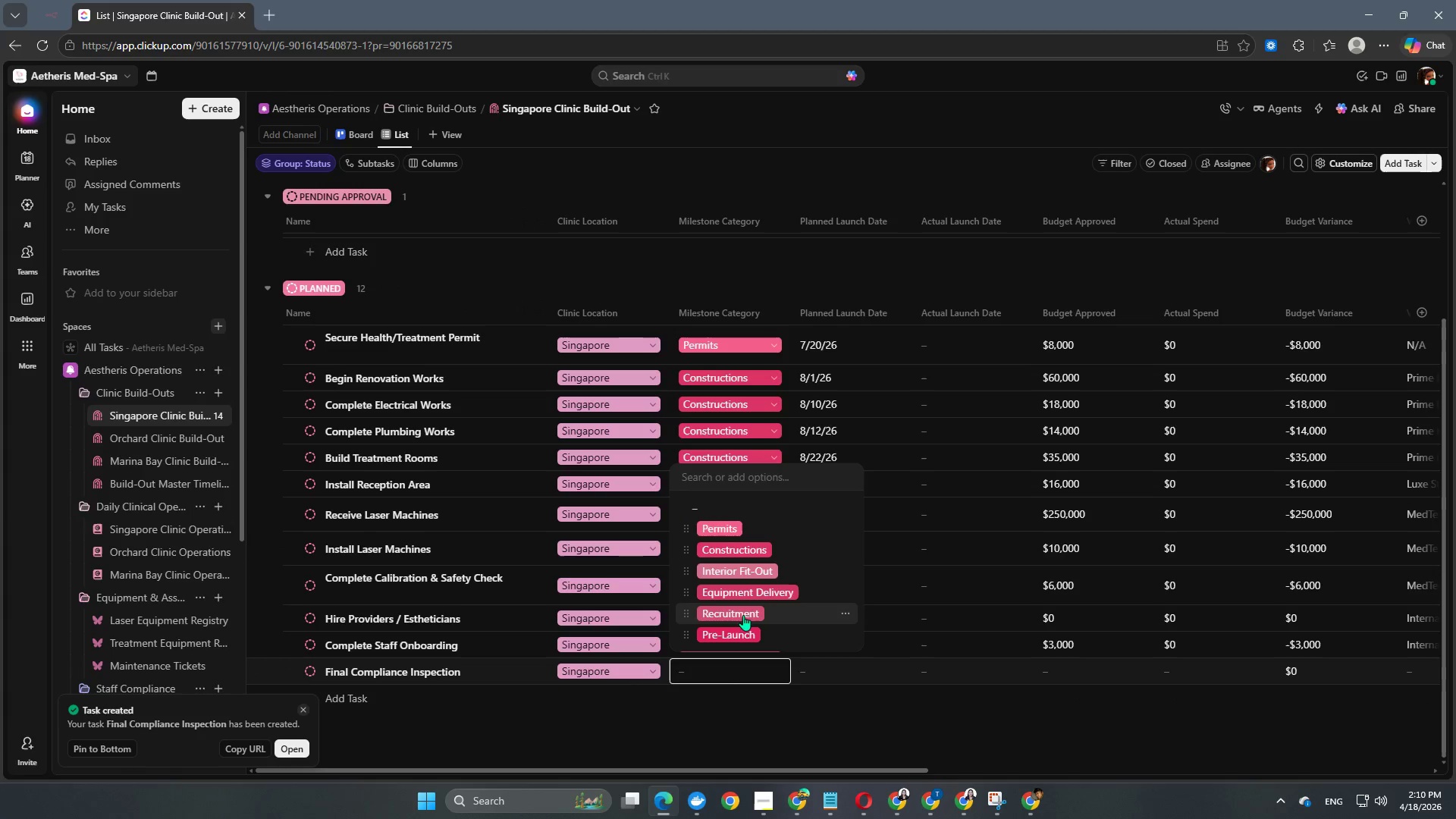 
left_click([729, 642])
 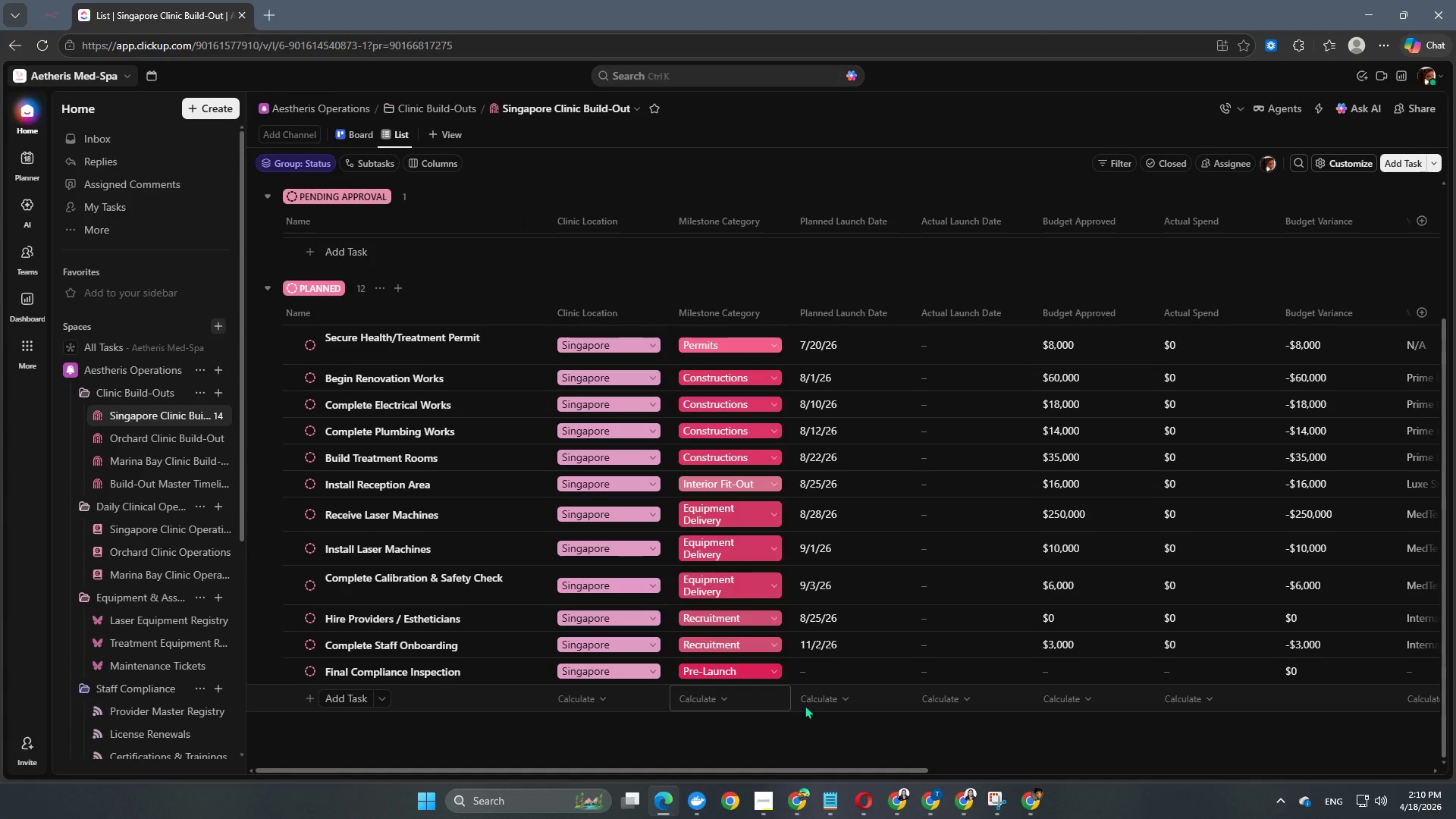 
scroll: coordinate [737, 622], scroll_direction: down, amount: 2.0
 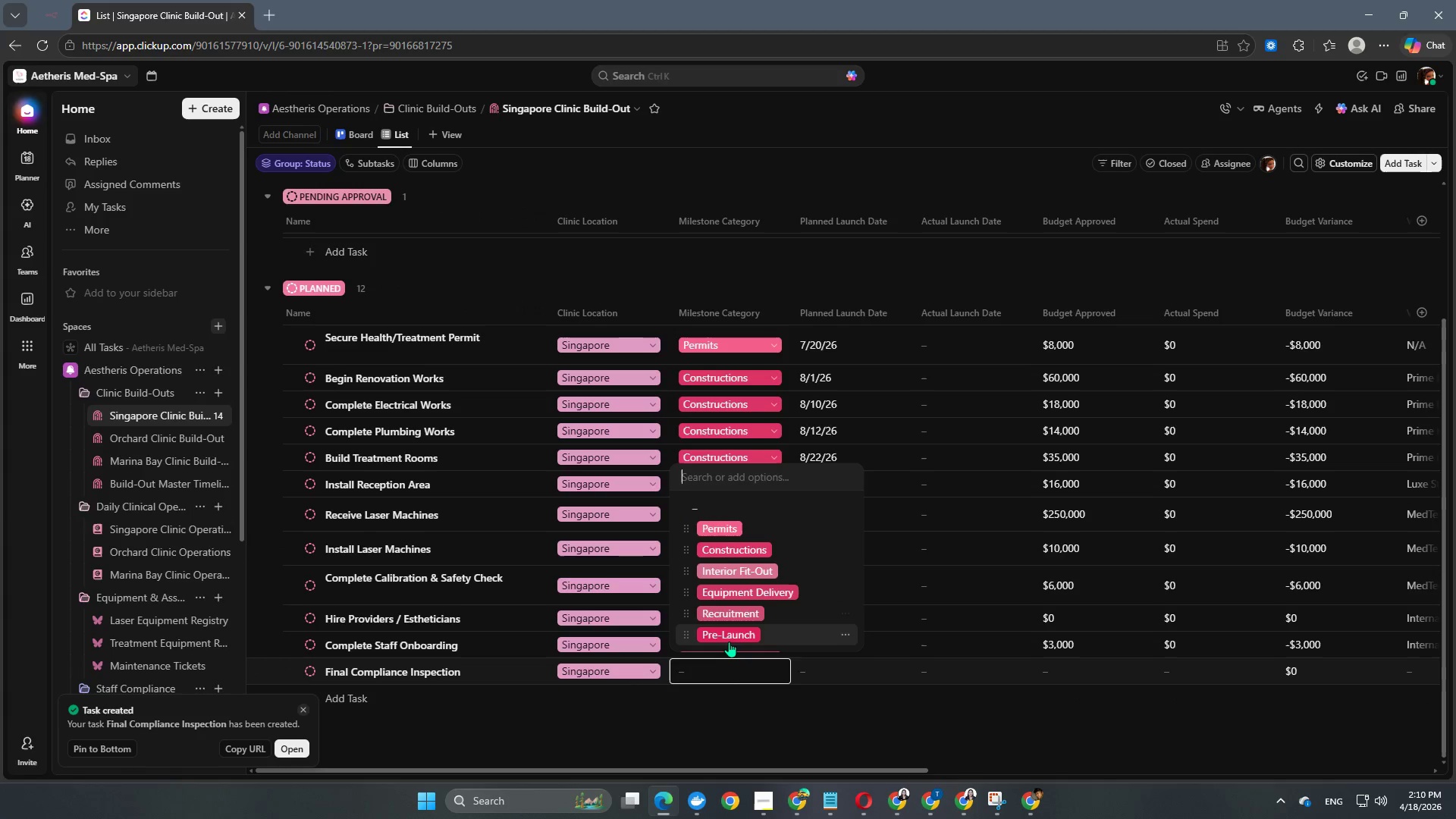 
left_click([843, 673])
 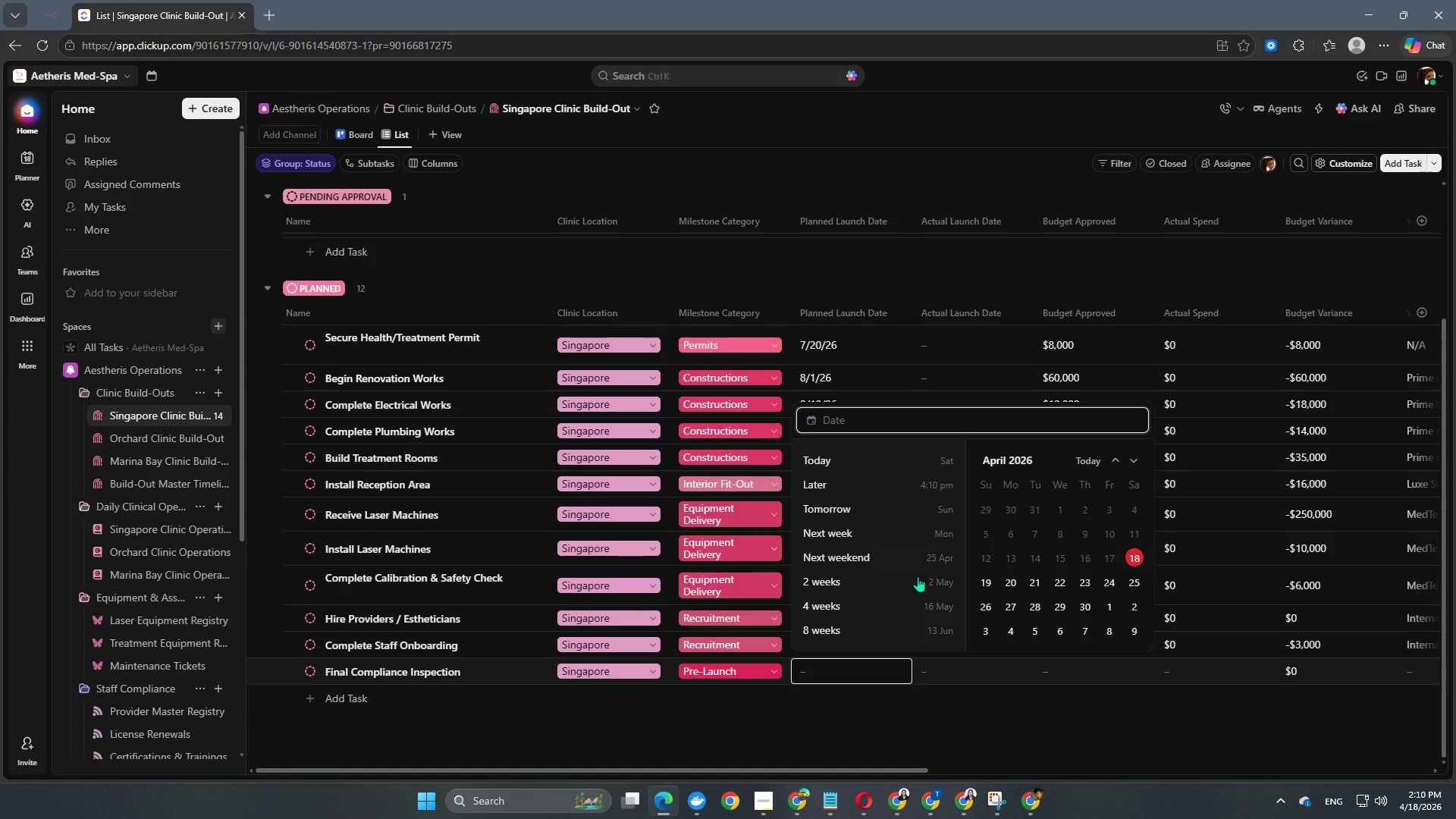 
left_click([890, 735])
 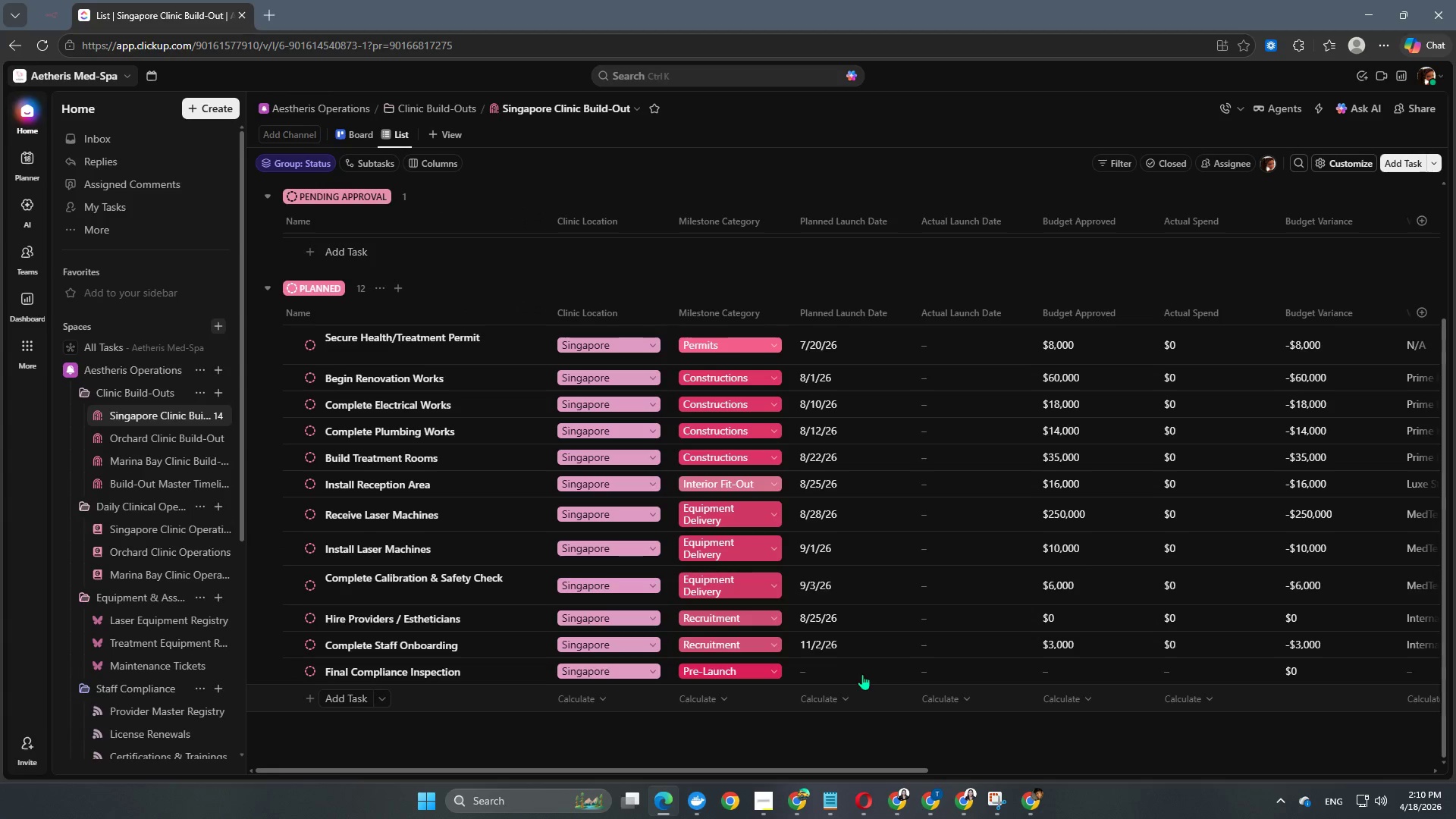 
left_click([862, 674])
 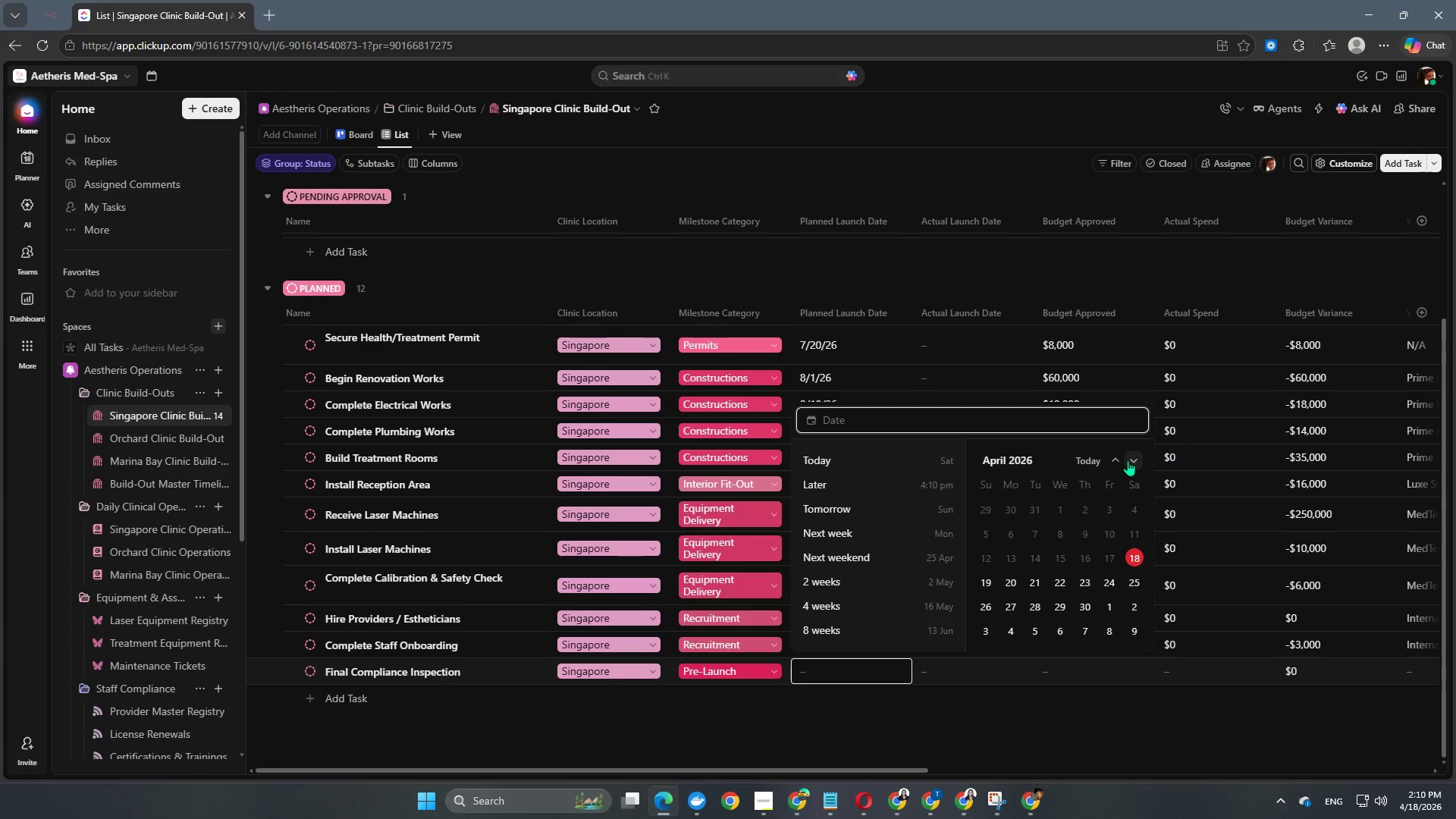 
double_click([1133, 460])
 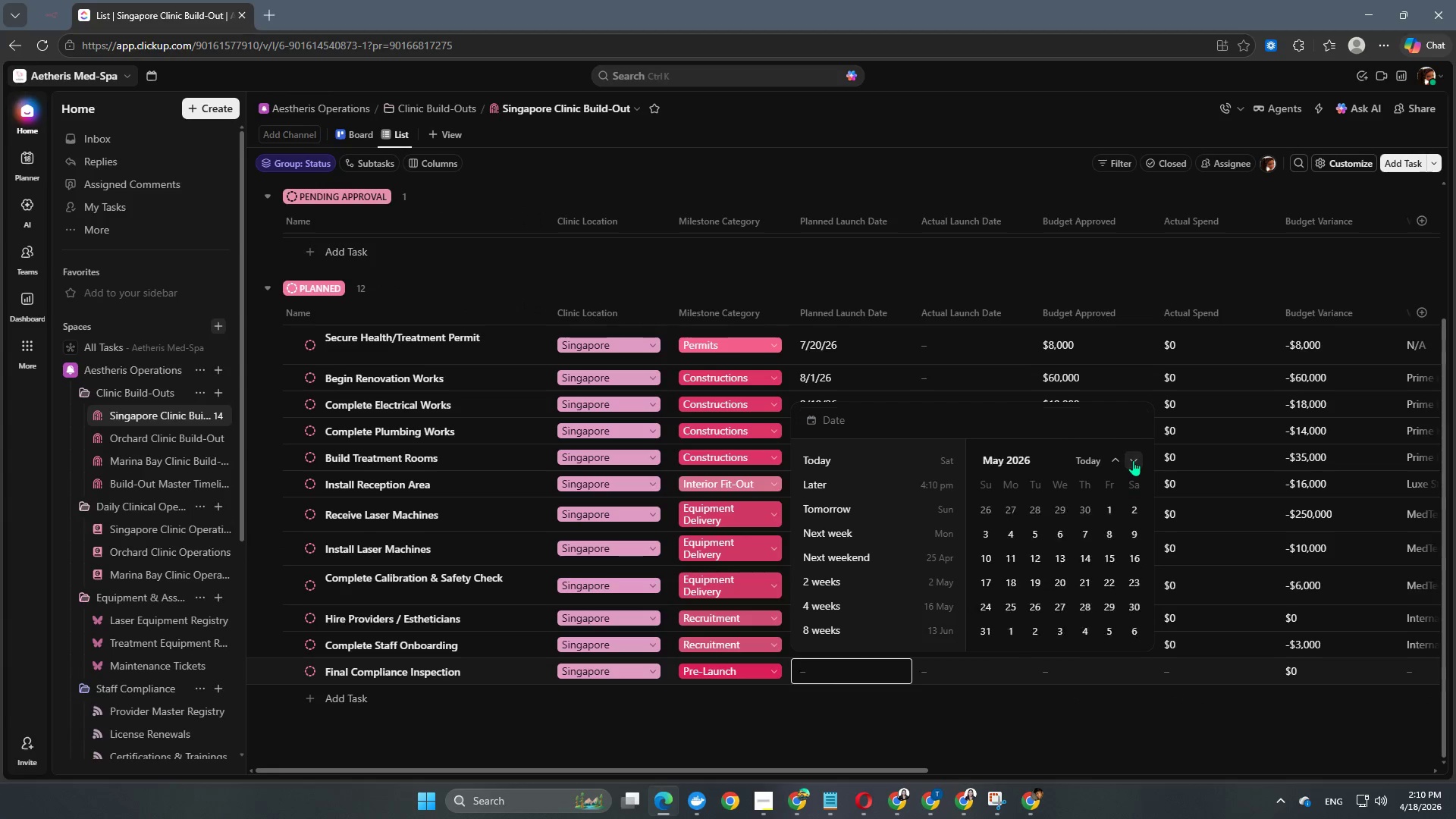 
triple_click([1133, 460])
 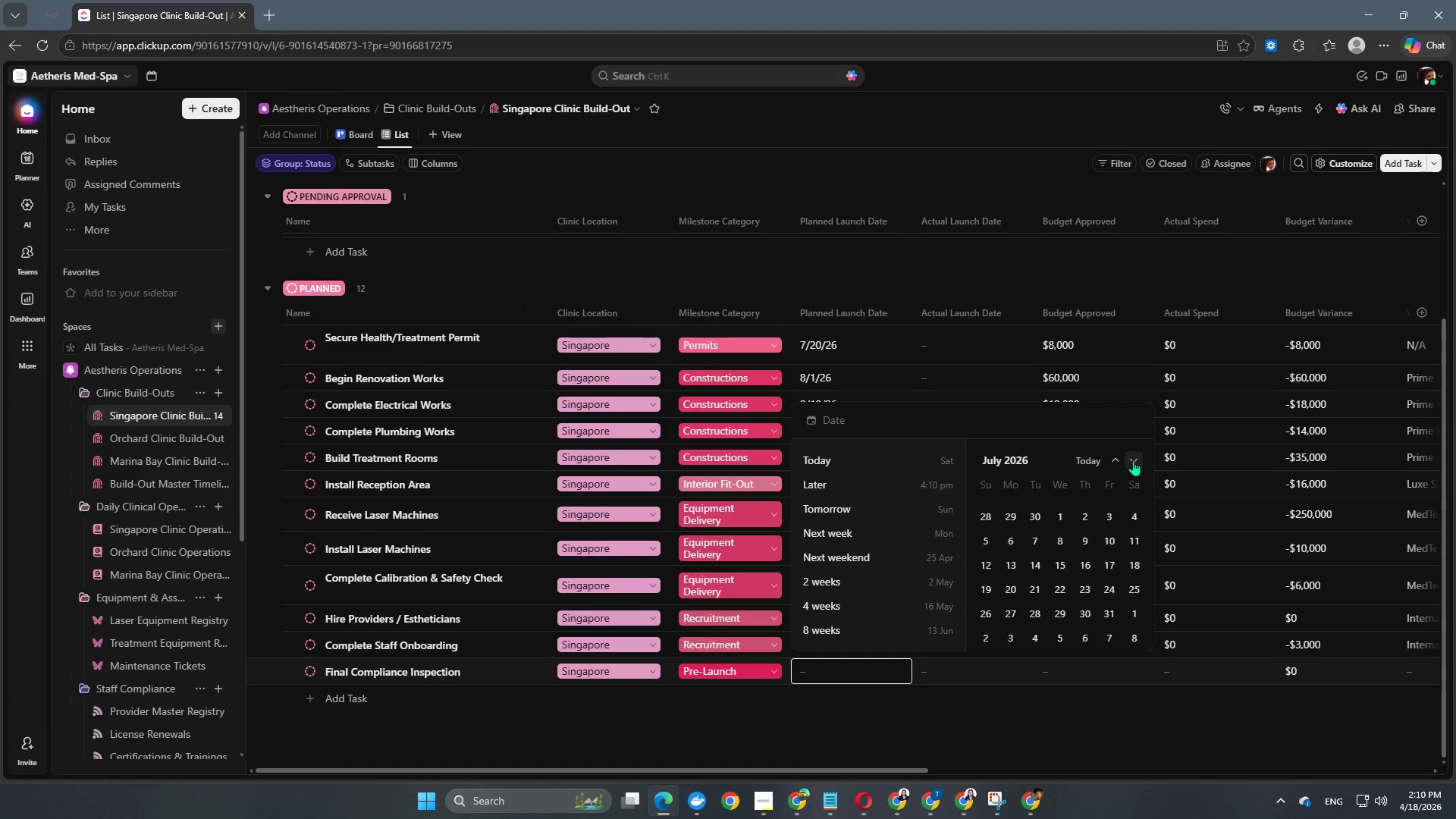 
triple_click([1133, 460])
 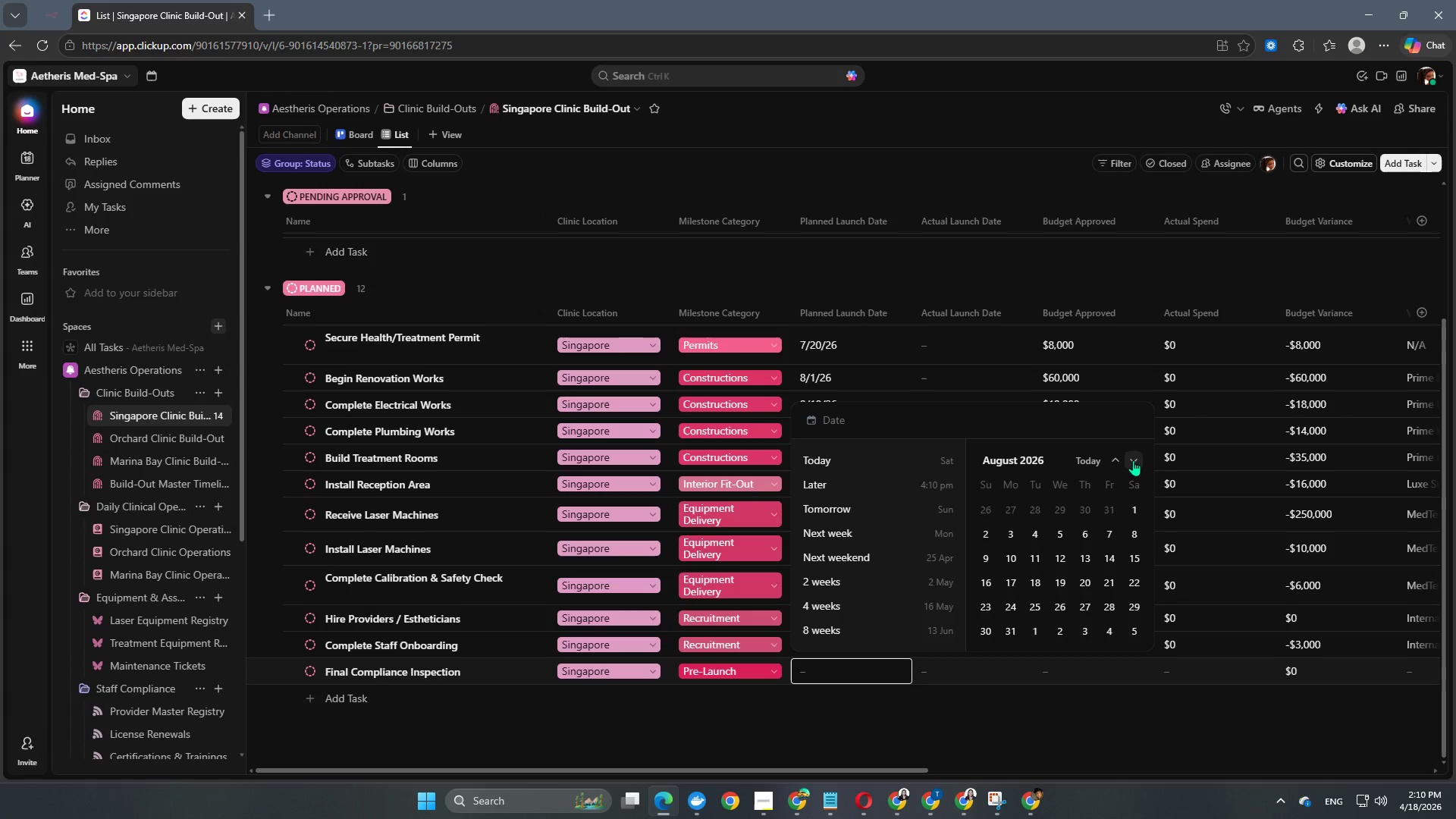 
triple_click([1133, 460])
 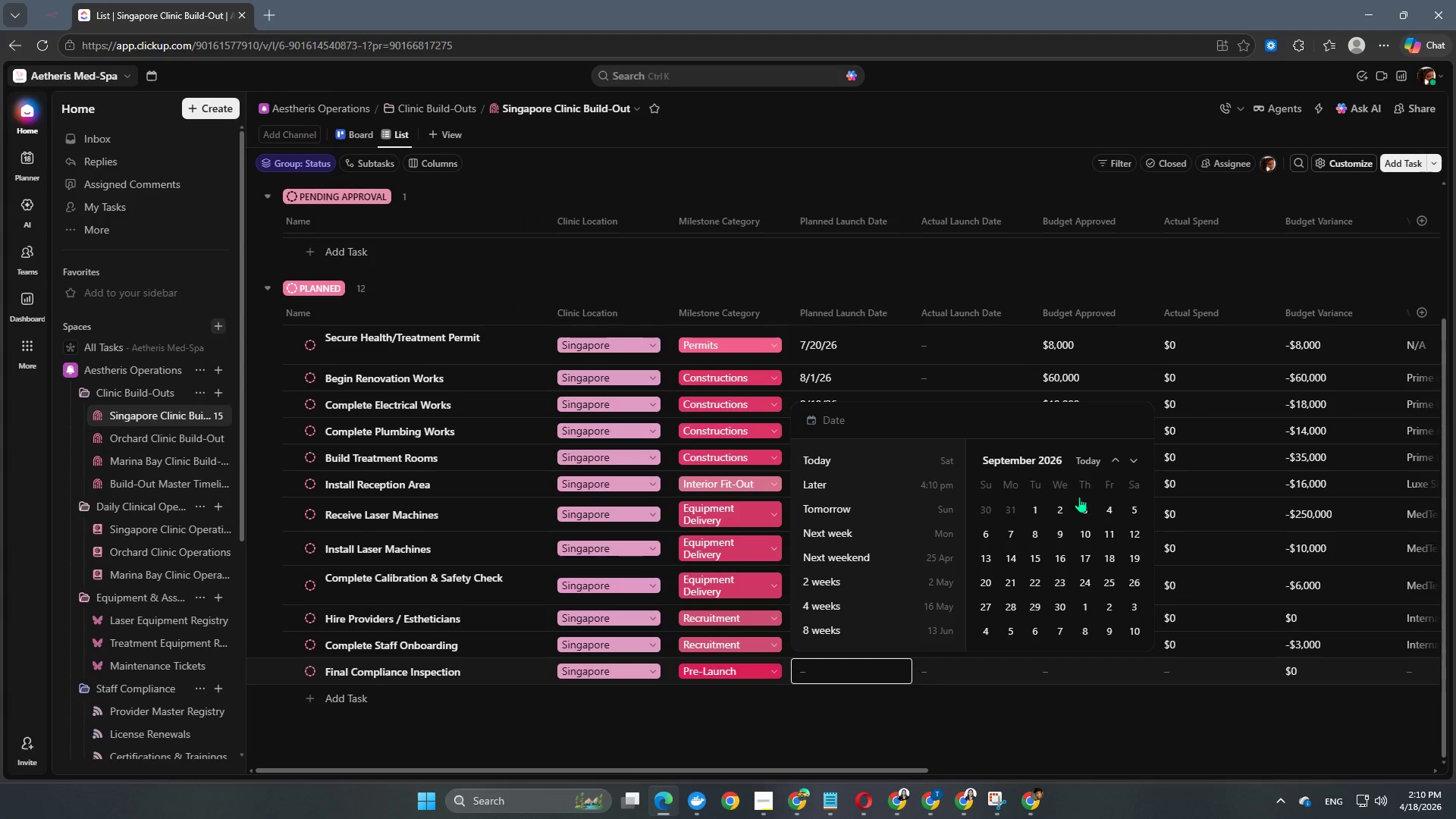 
left_click([1132, 508])
 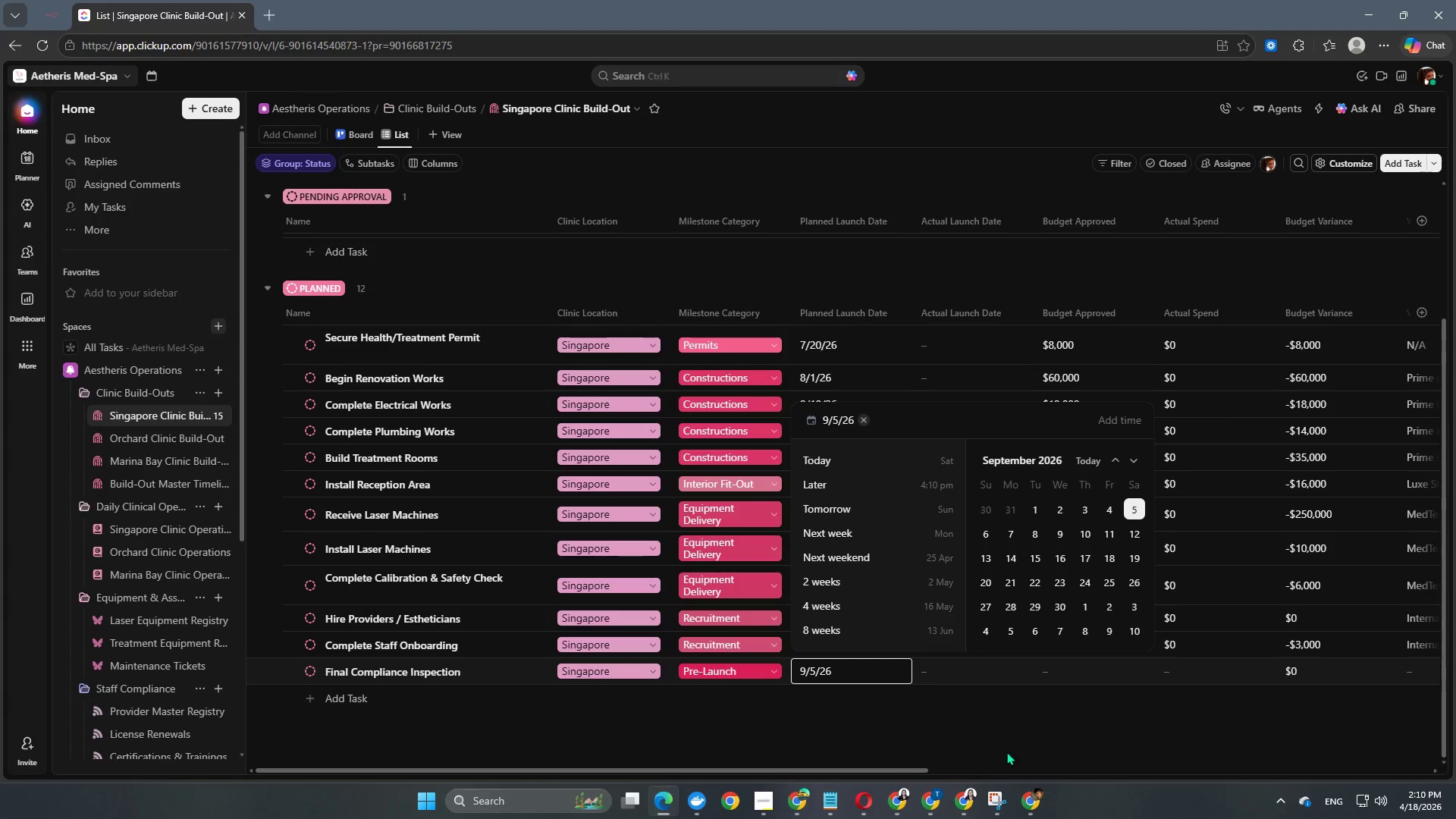 
left_click([1009, 724])
 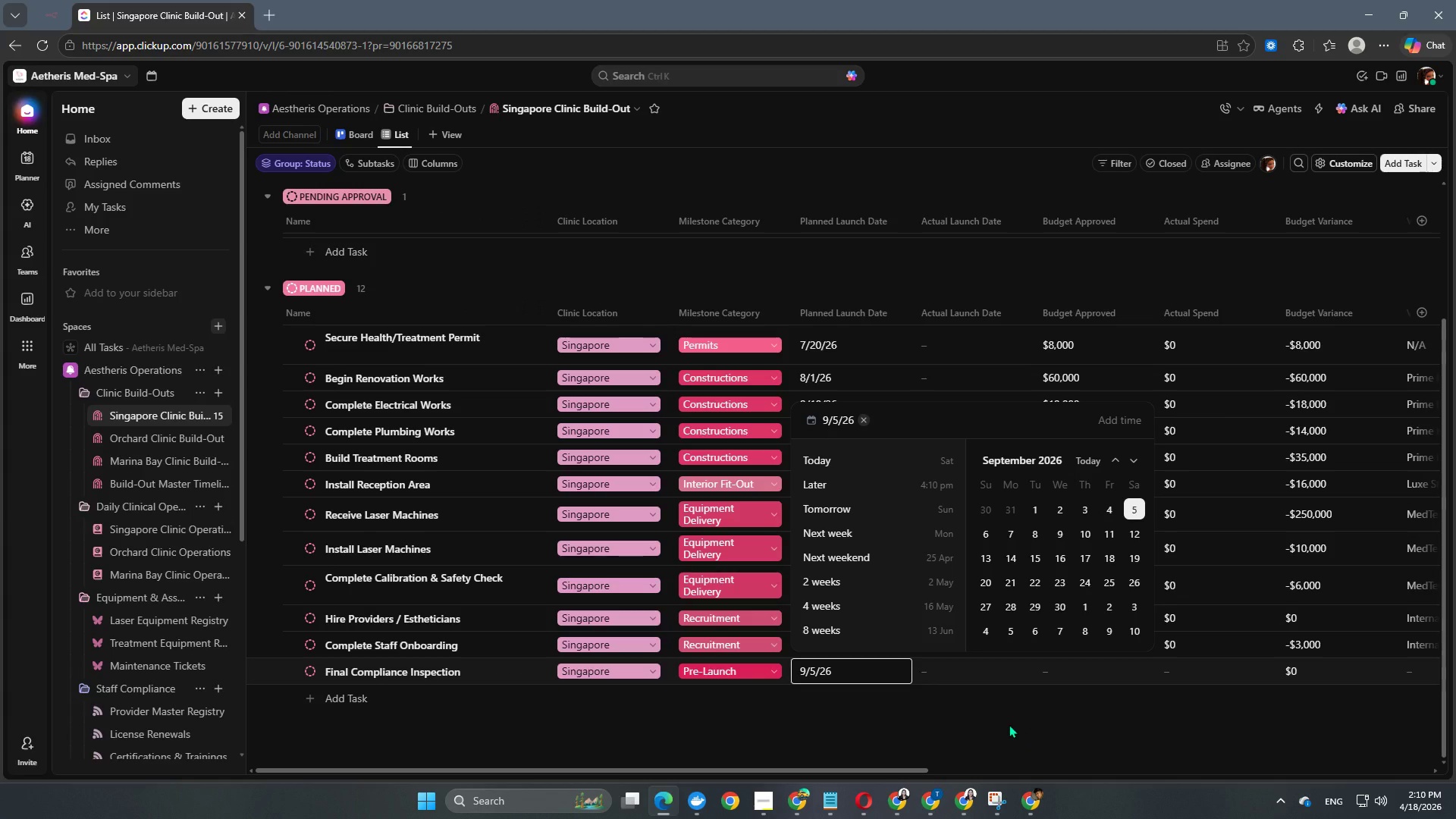 
left_click([1009, 724])
 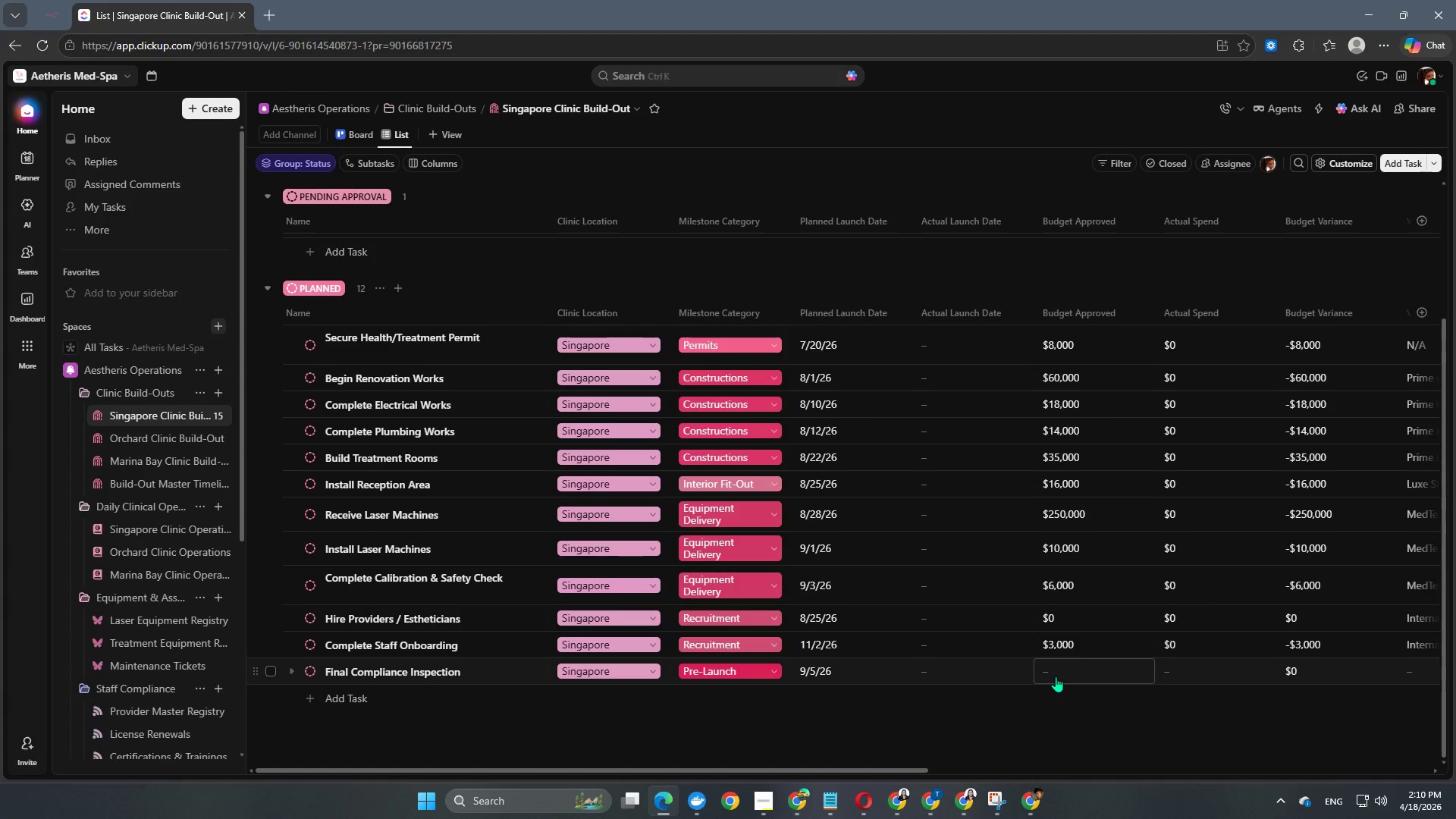 
left_click([1056, 676])
 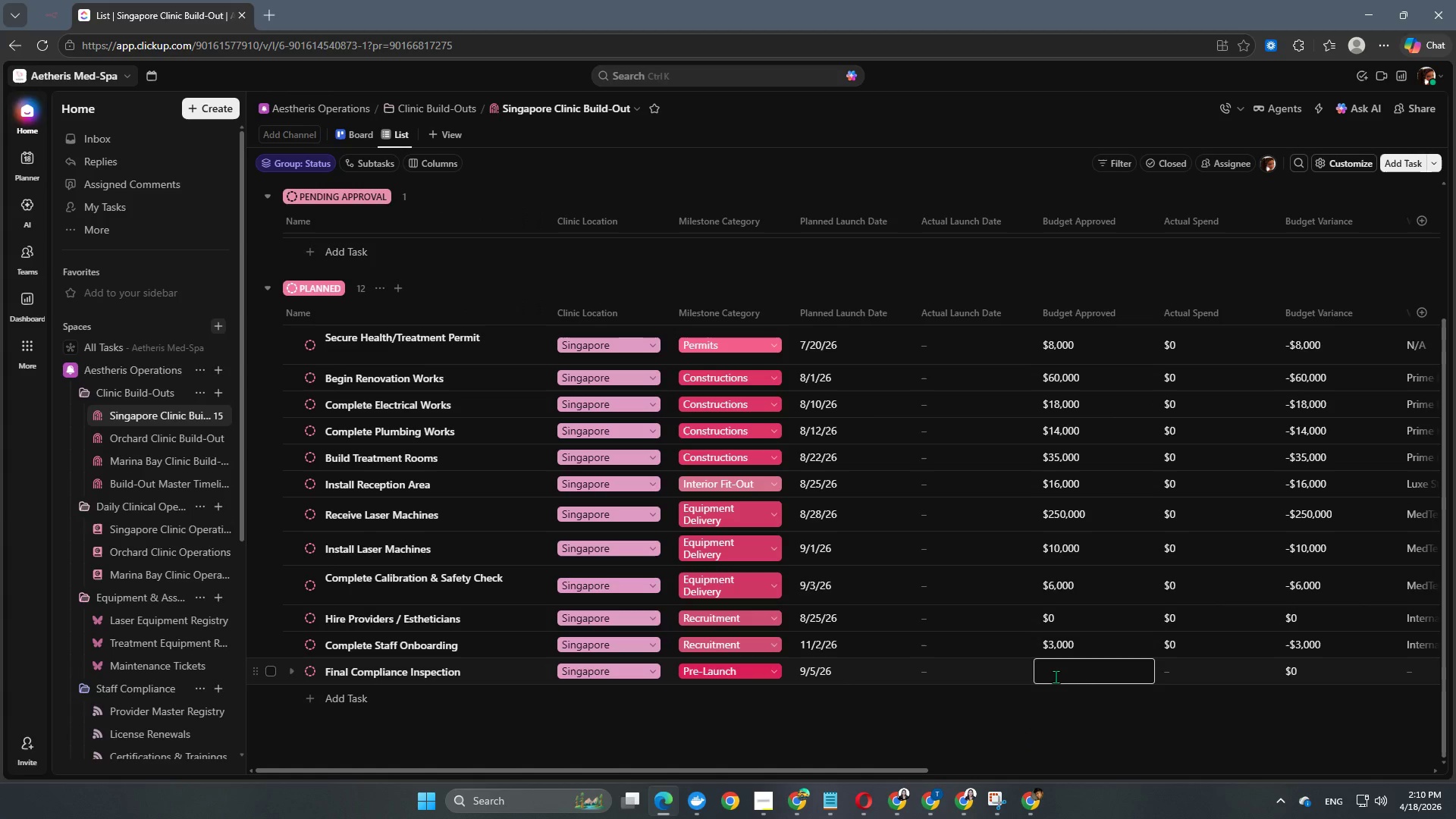 
key(Numpad2)
 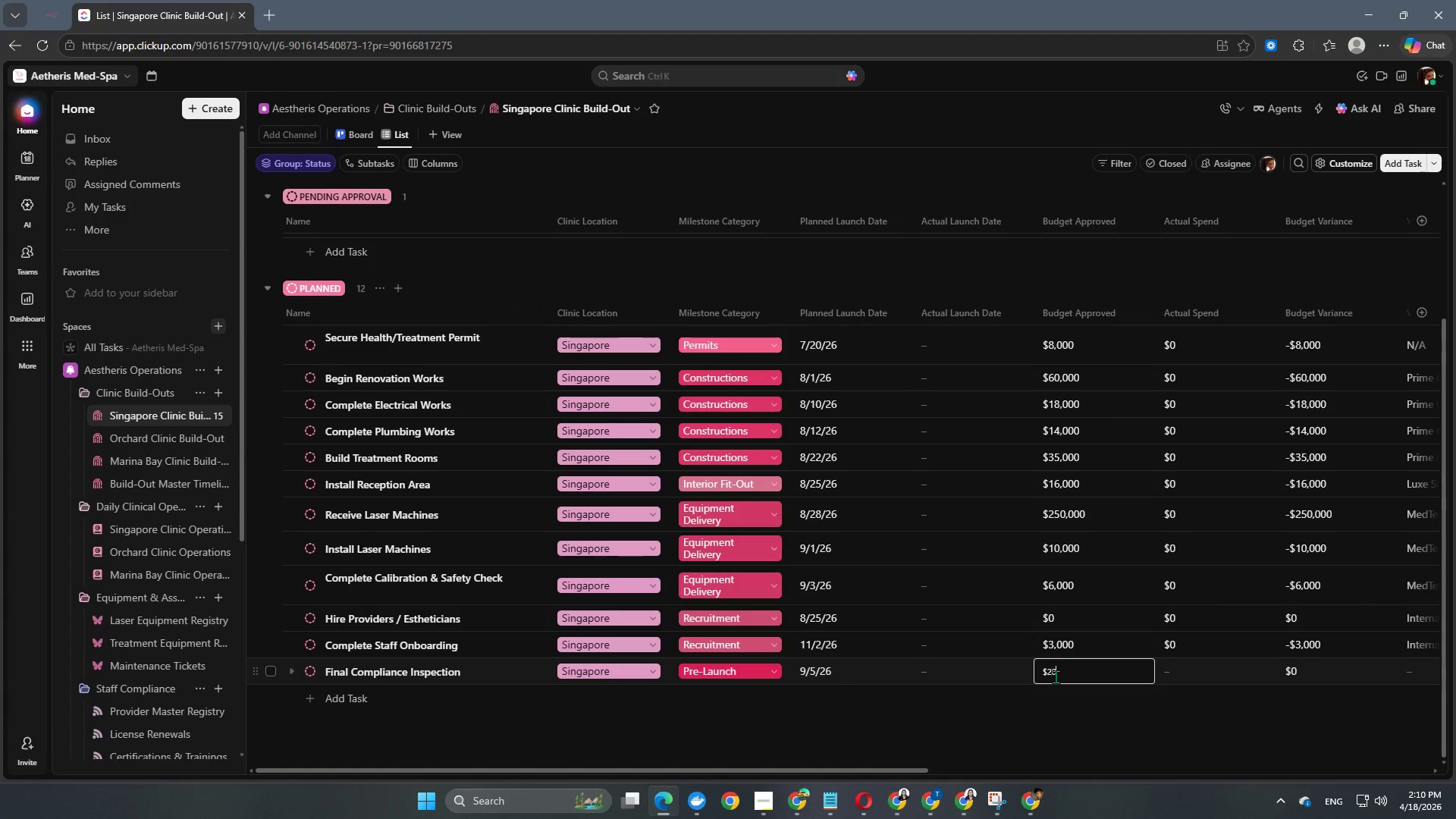 
key(Numpad0)
 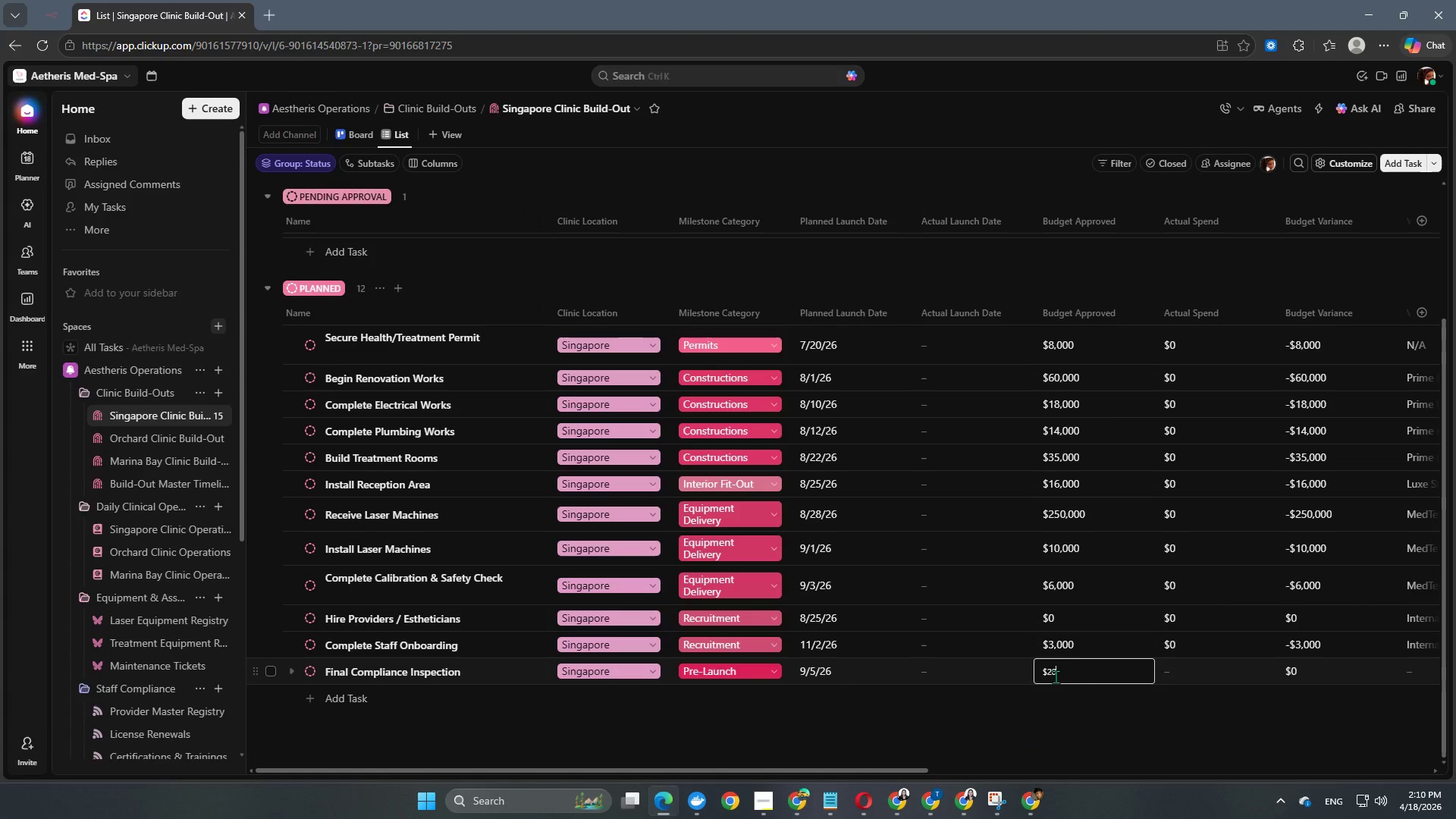 
key(Numpad0)
 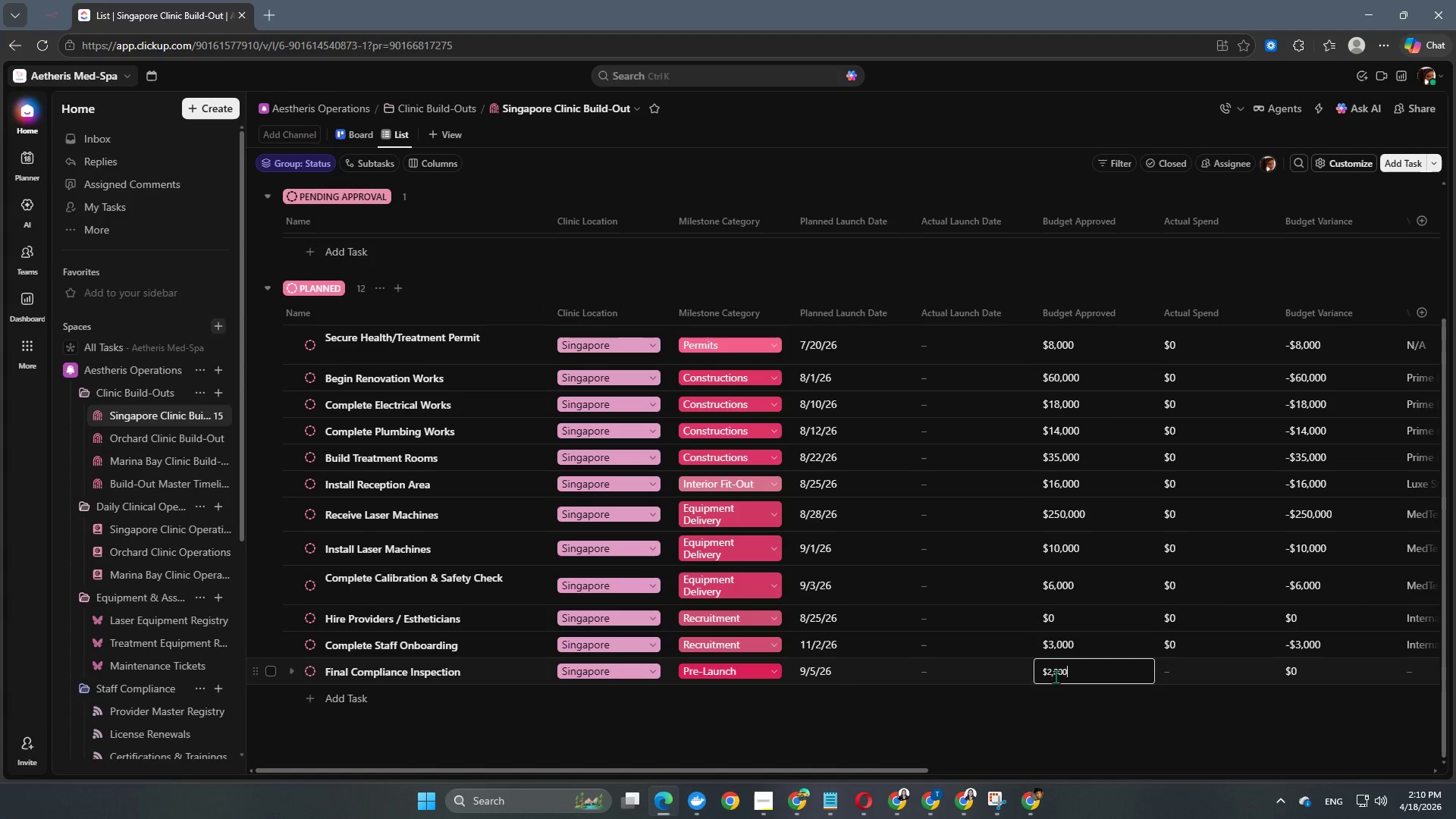 
key(Numpad0)
 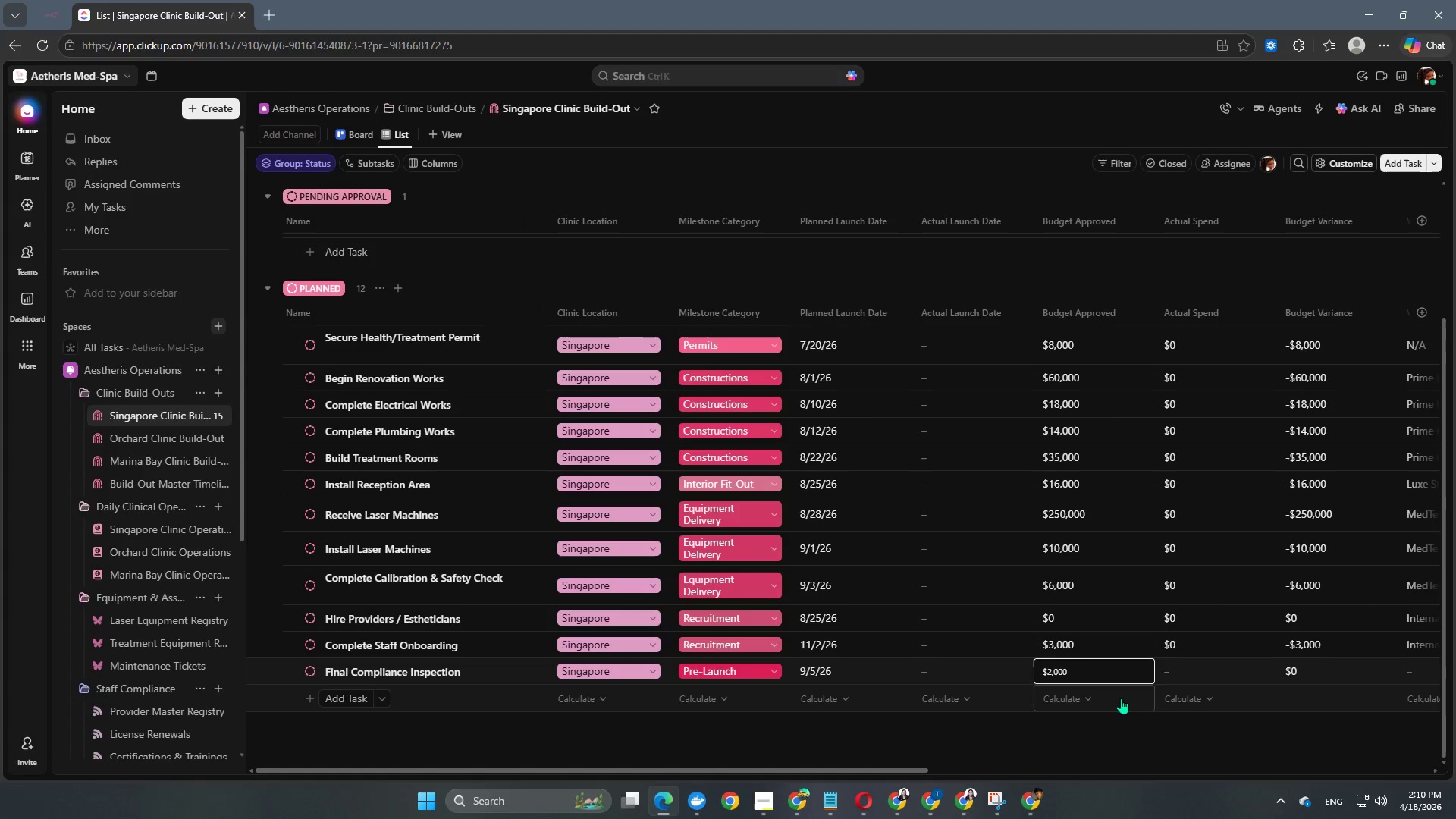 
left_click([1147, 764])
 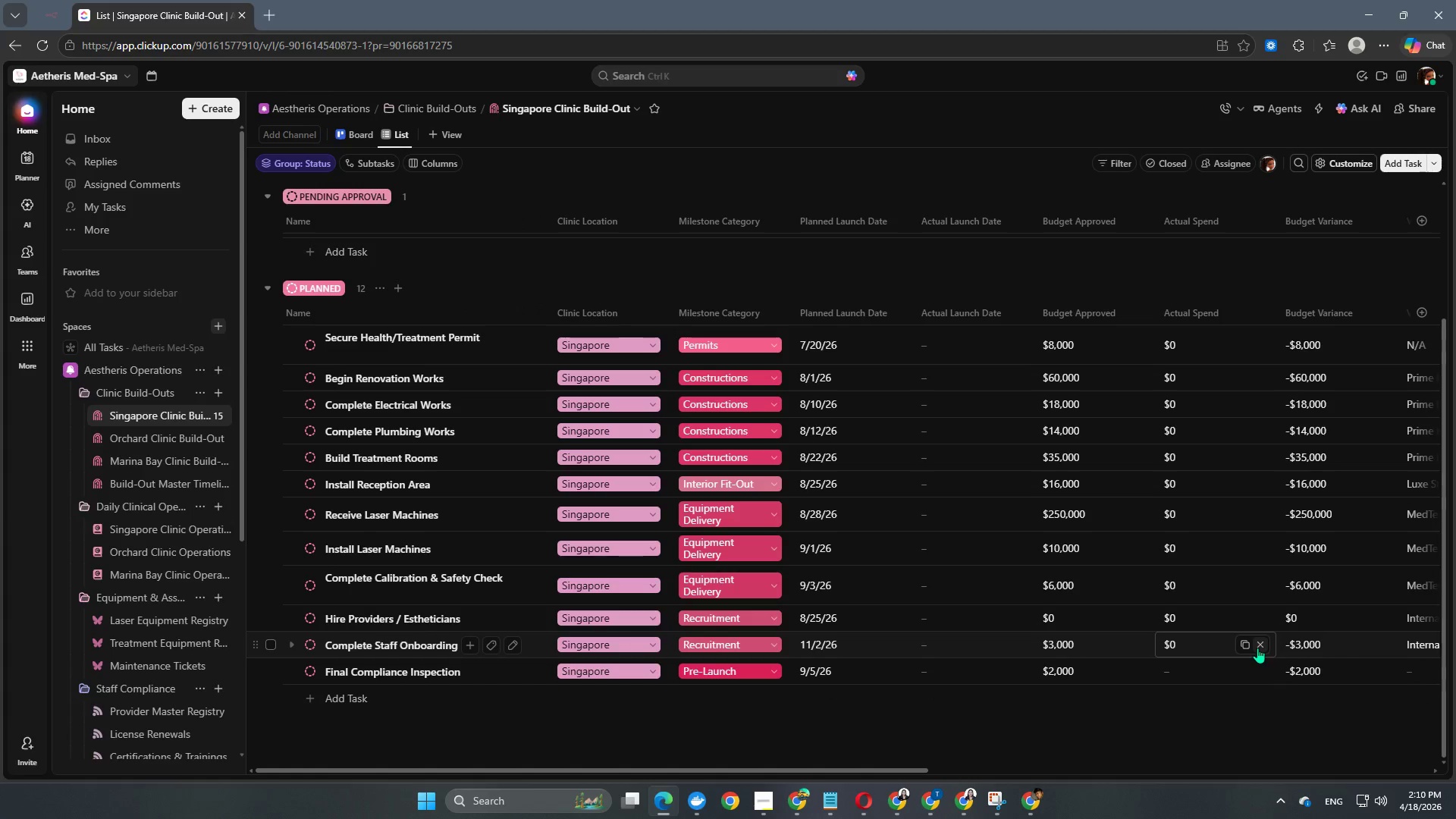 
left_click([1244, 644])
 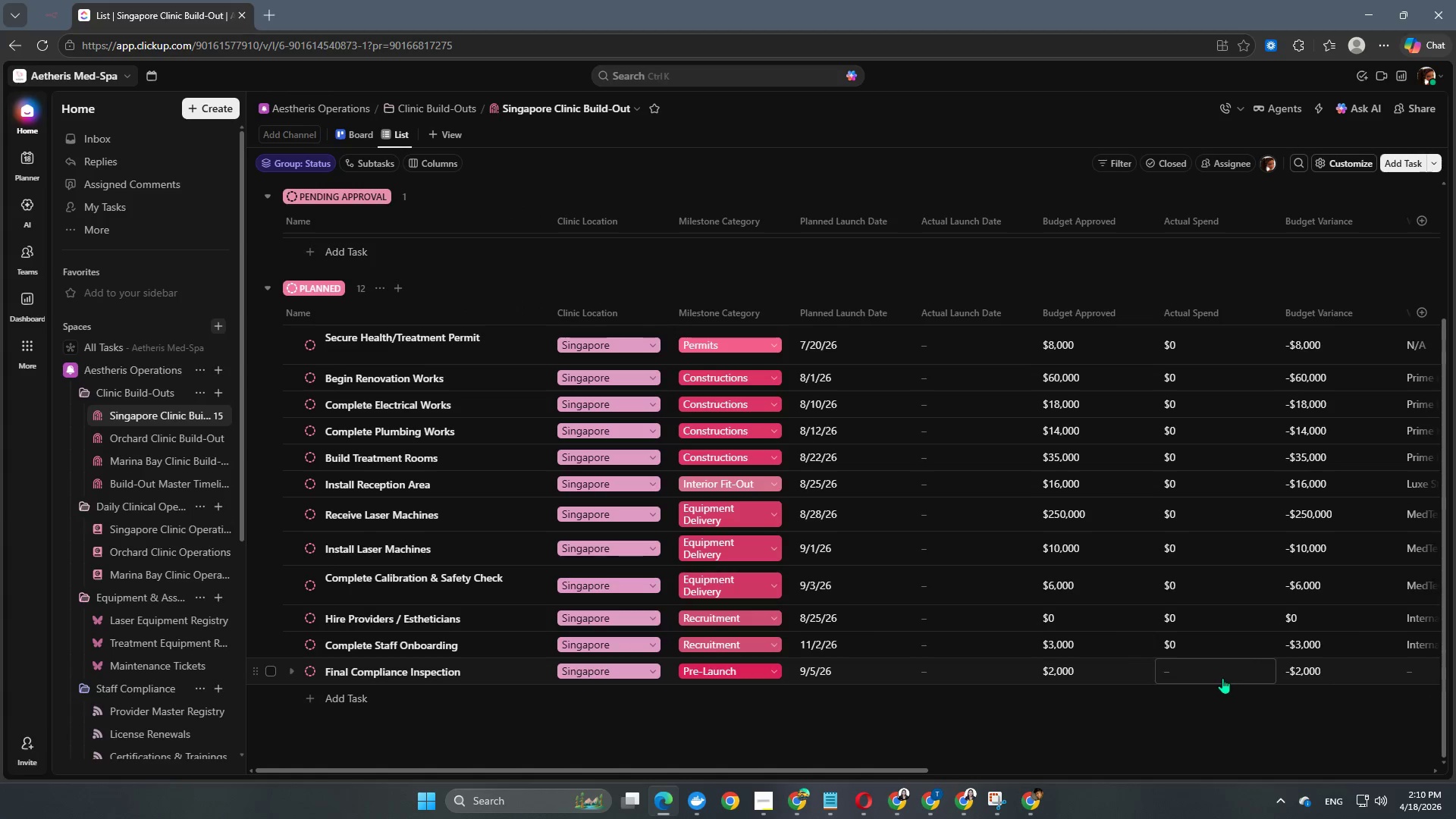 
left_click([1222, 668])
 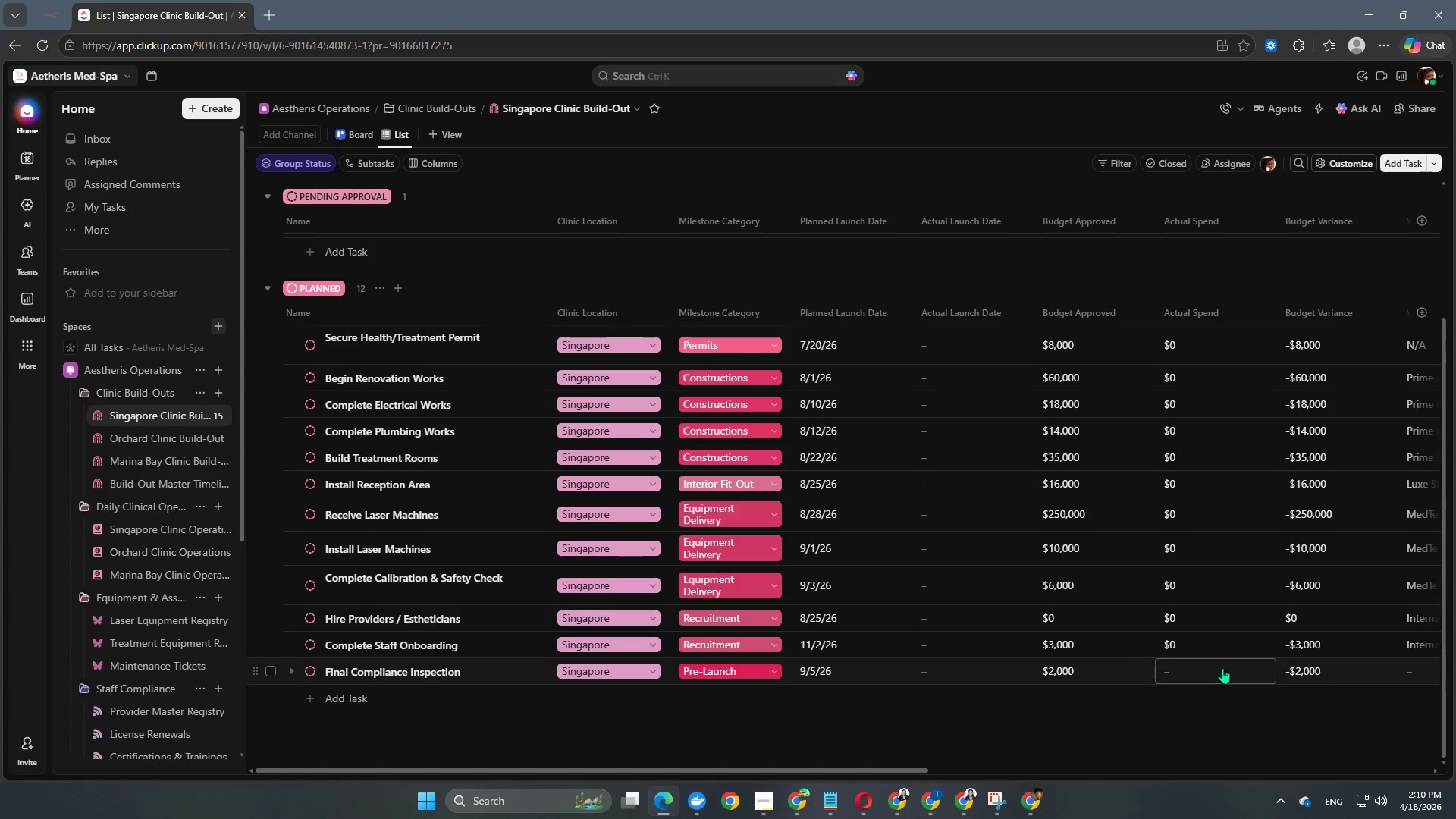 
key(Control+V)
 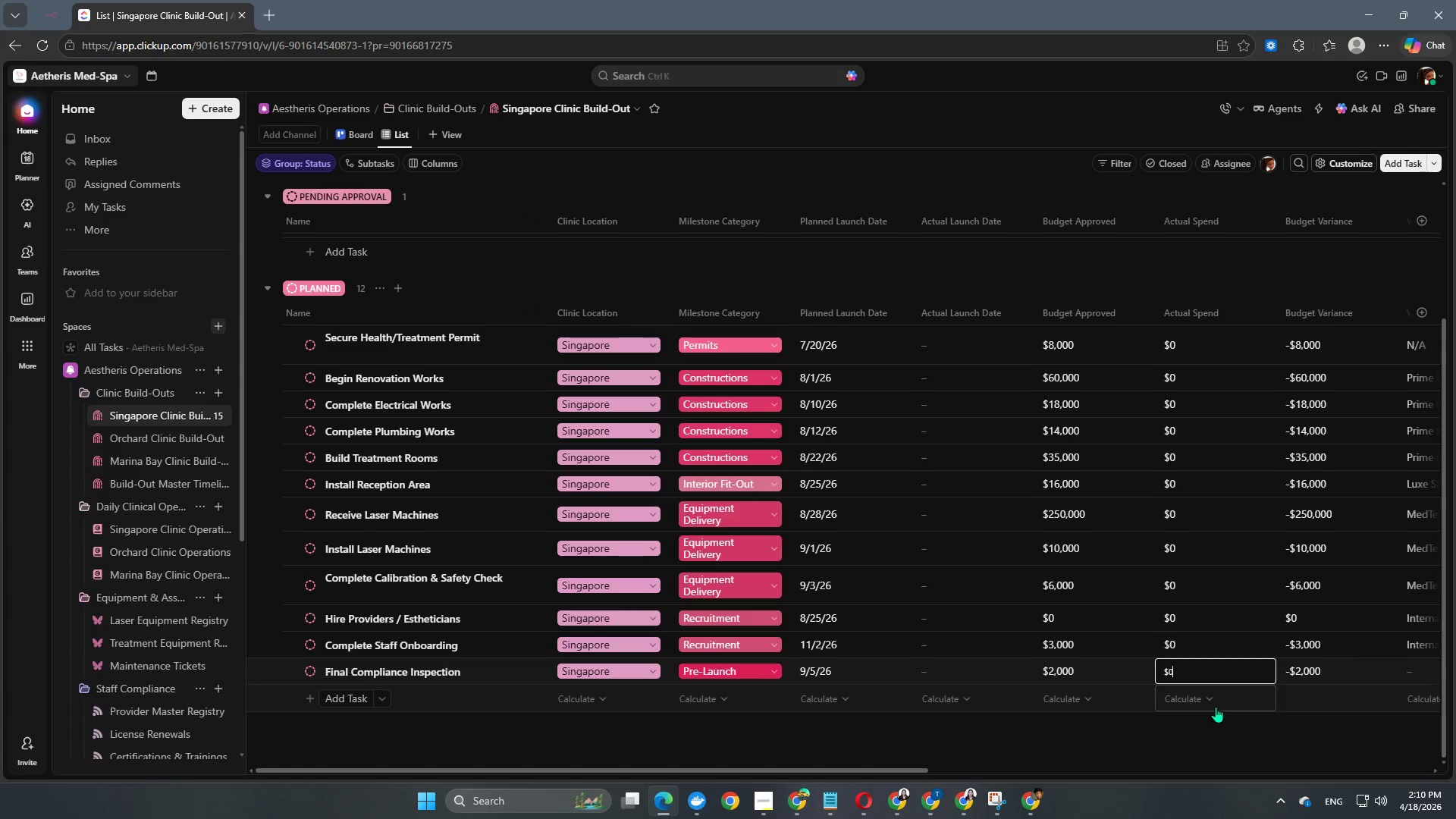 
left_click([1210, 722])
 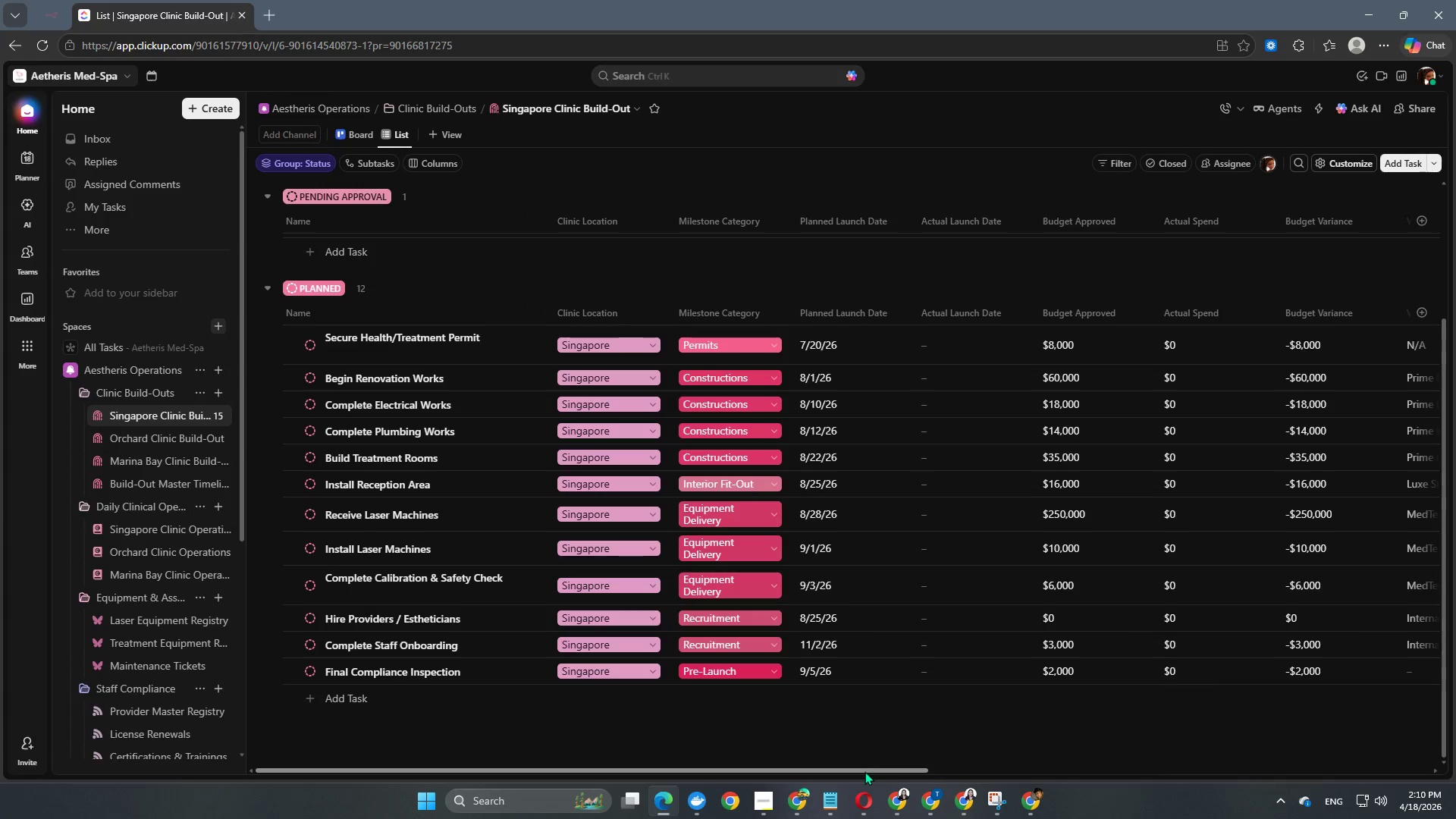 
left_click_drag(start_coordinate=[864, 771], to_coordinate=[1333, 774])
 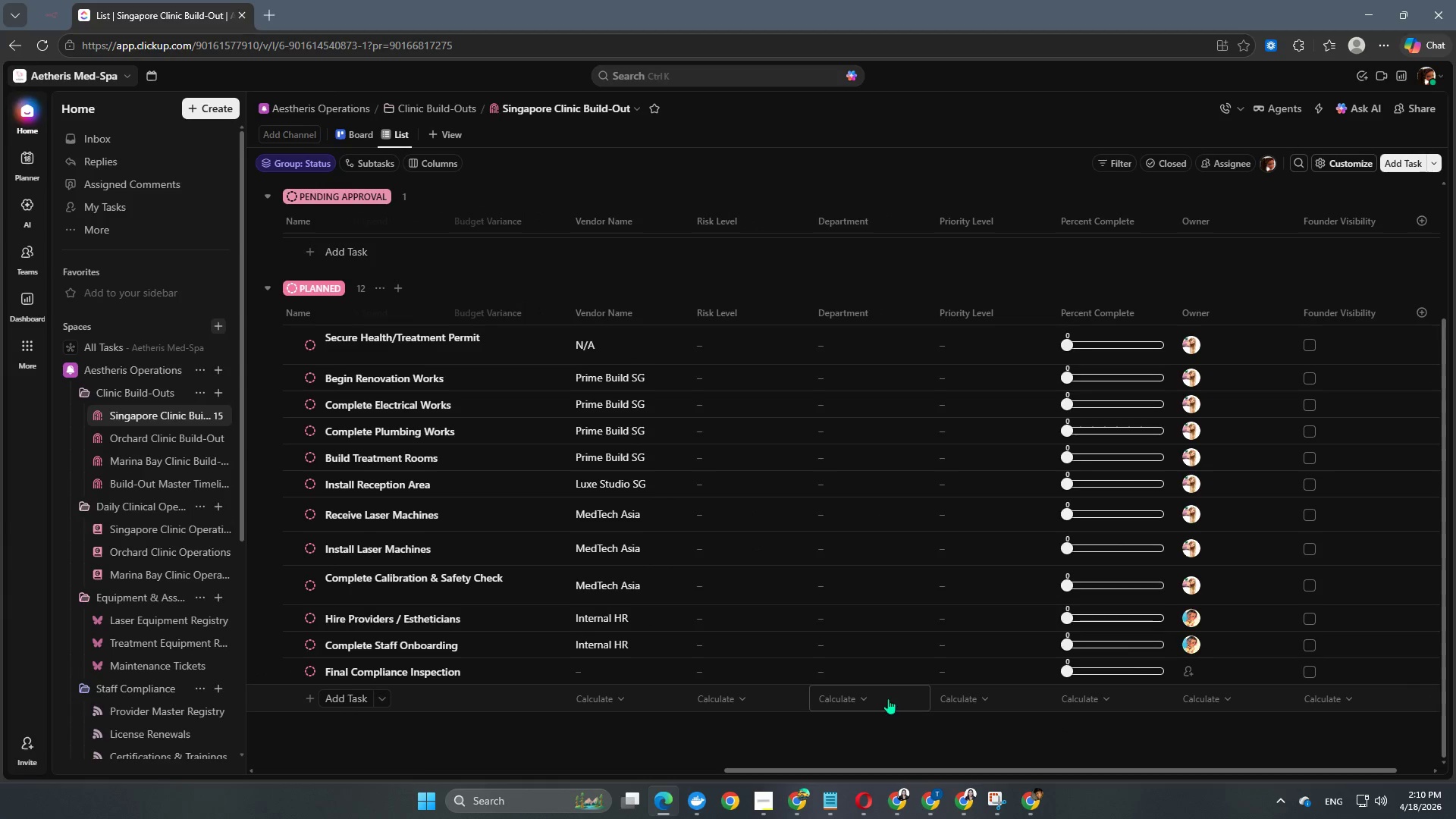 
left_click([593, 665])
 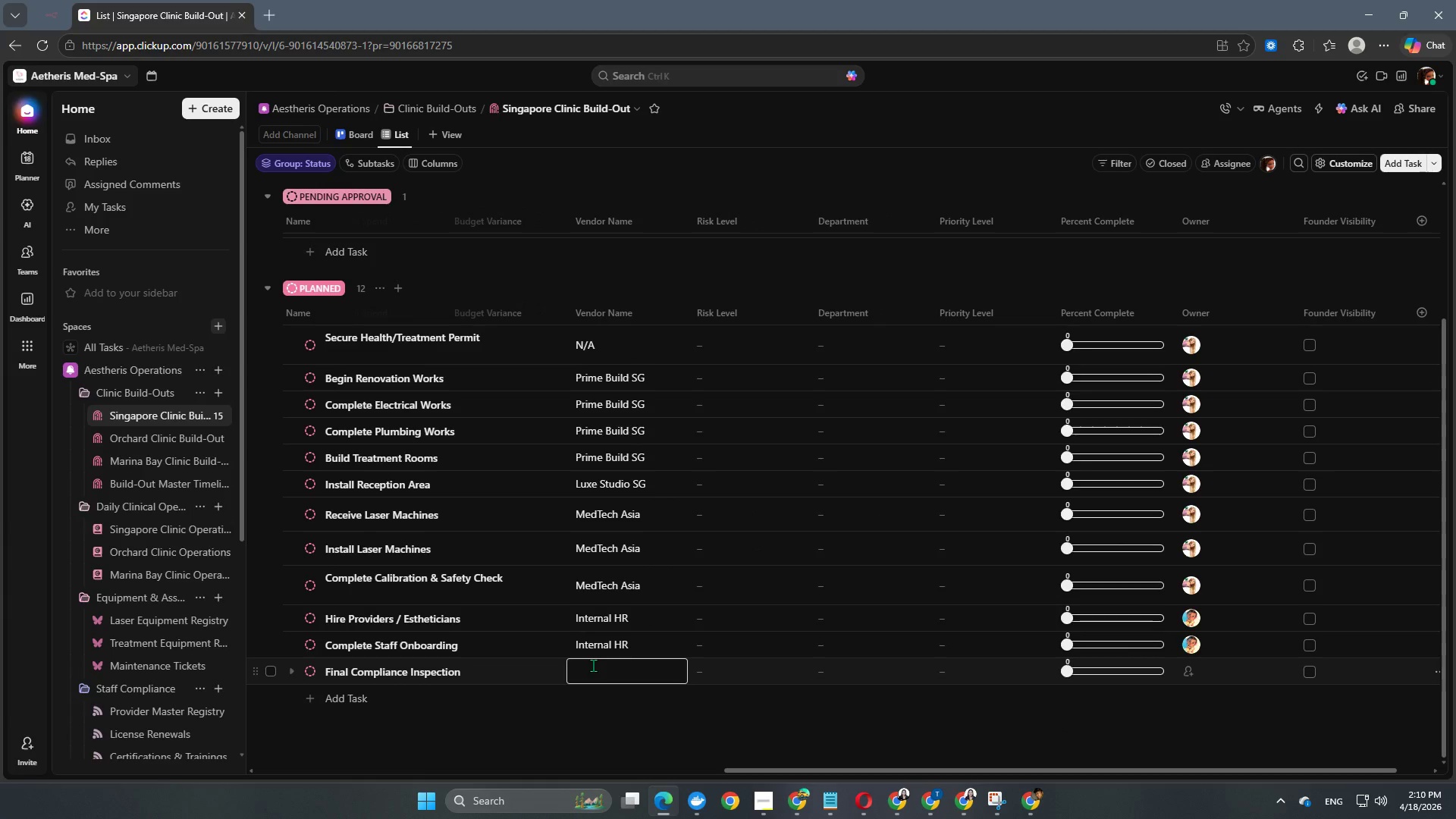 
key(Control+Shift+R)
 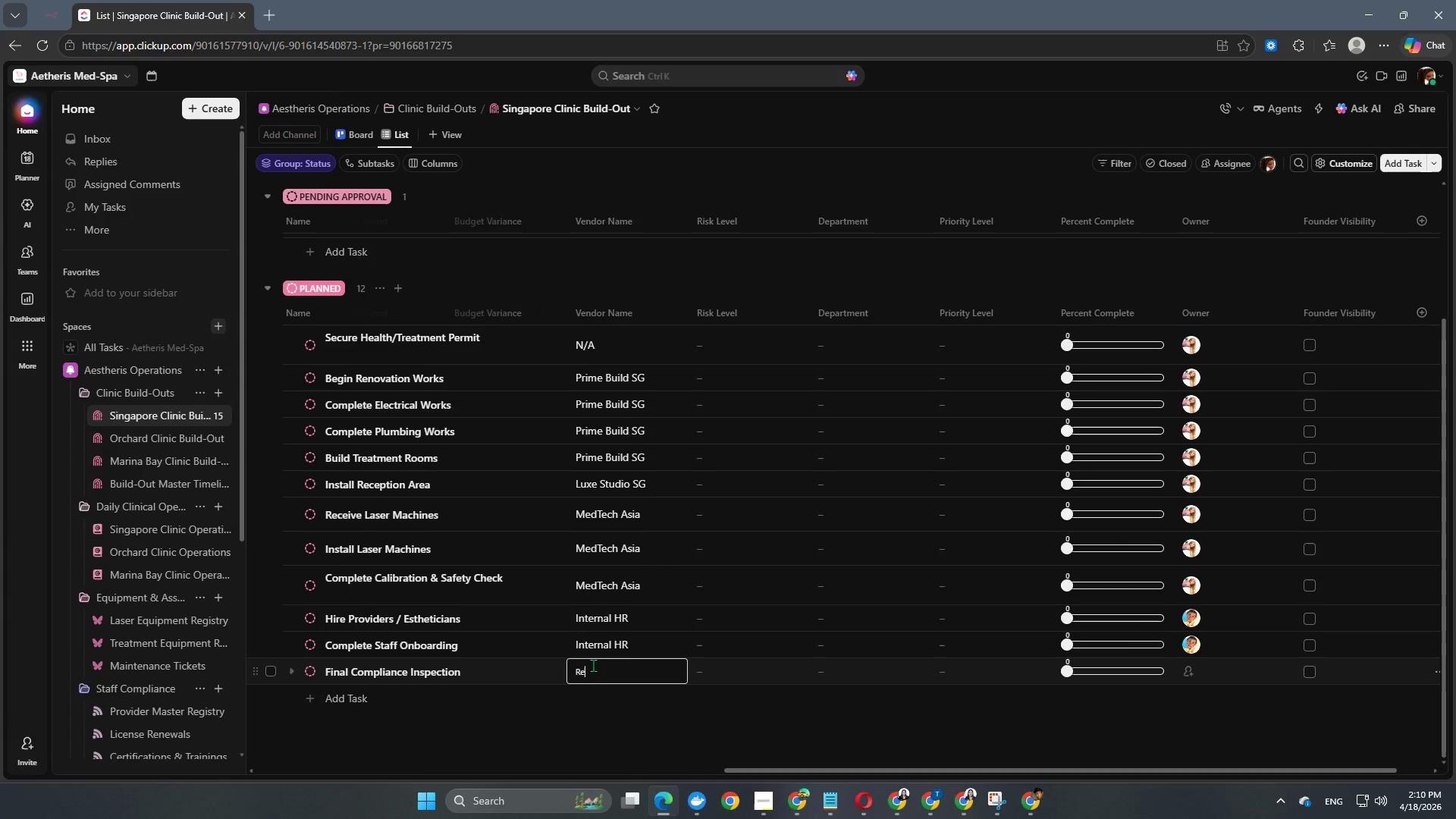 
key(Control+E)
 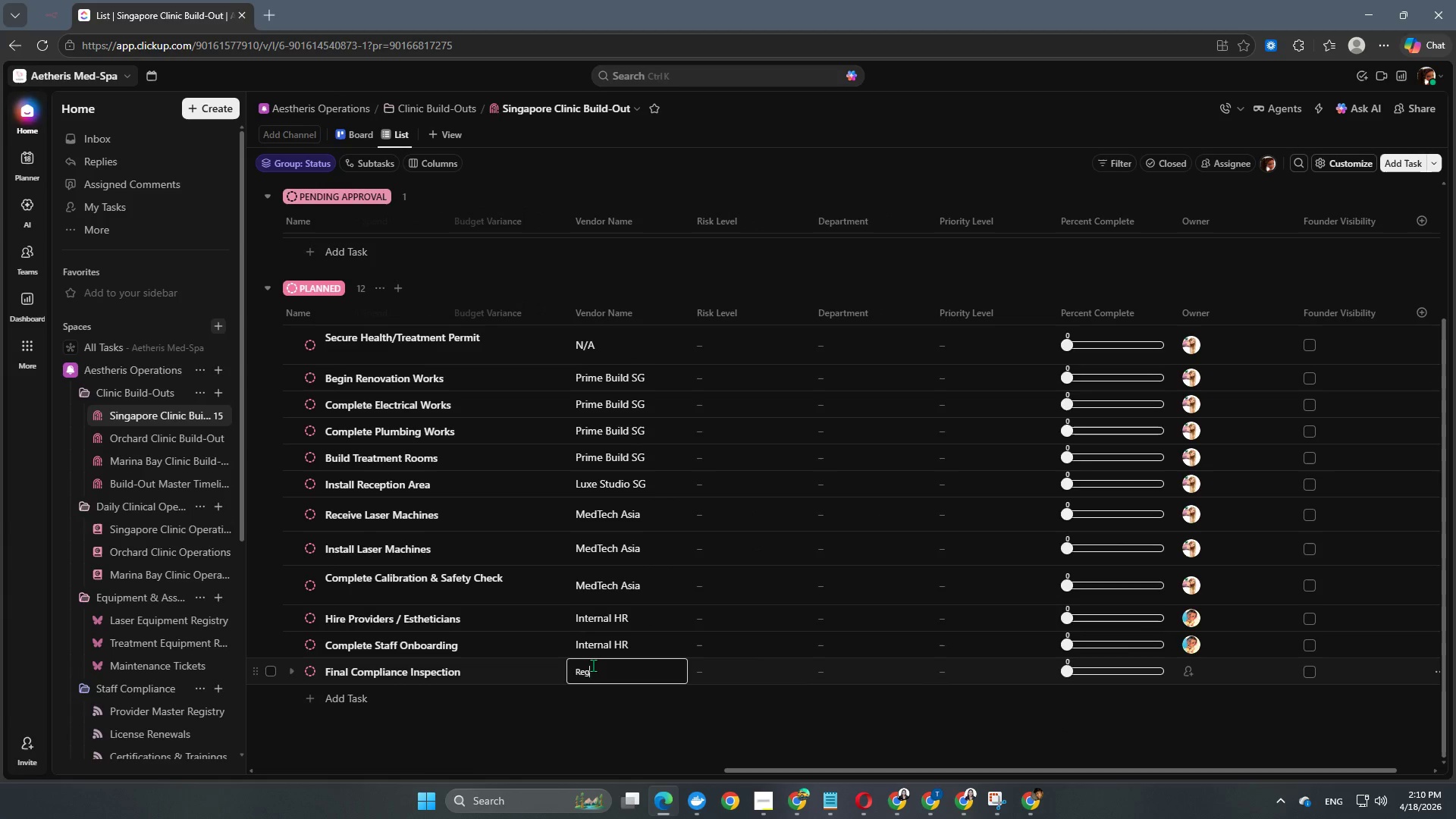 
key(Control+G)
 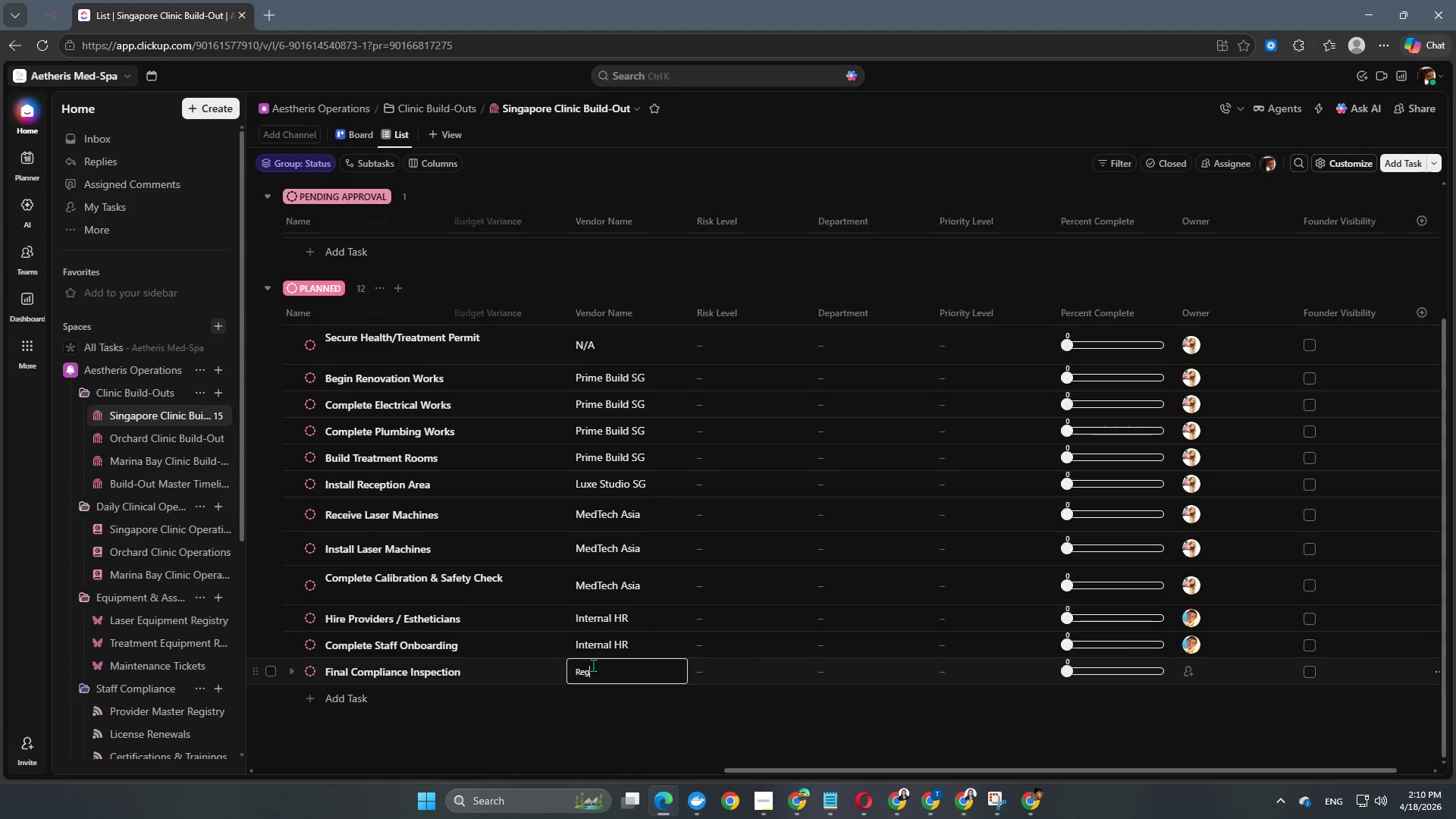 
key(Control+U)
 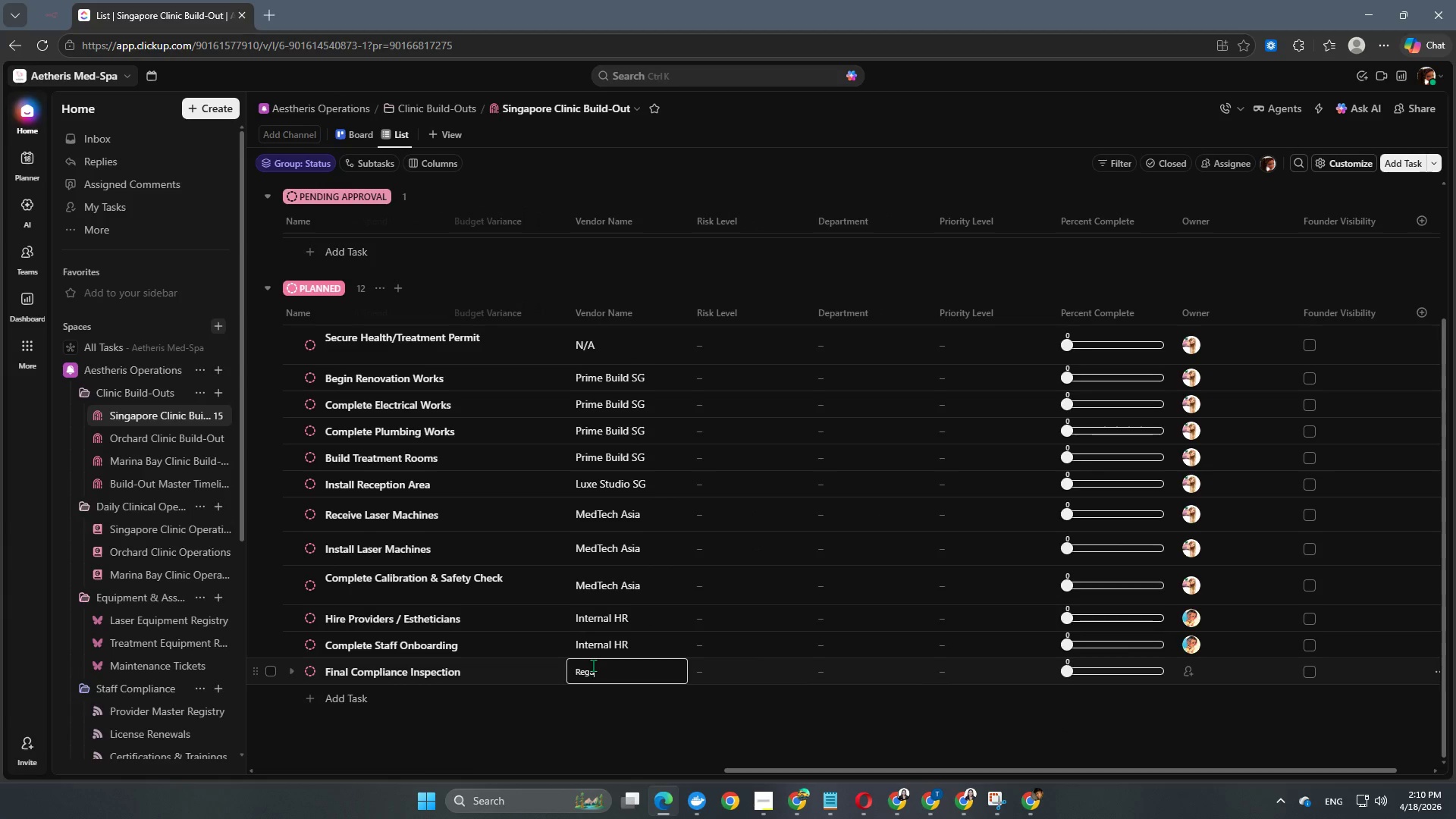 
key(Control+L)
 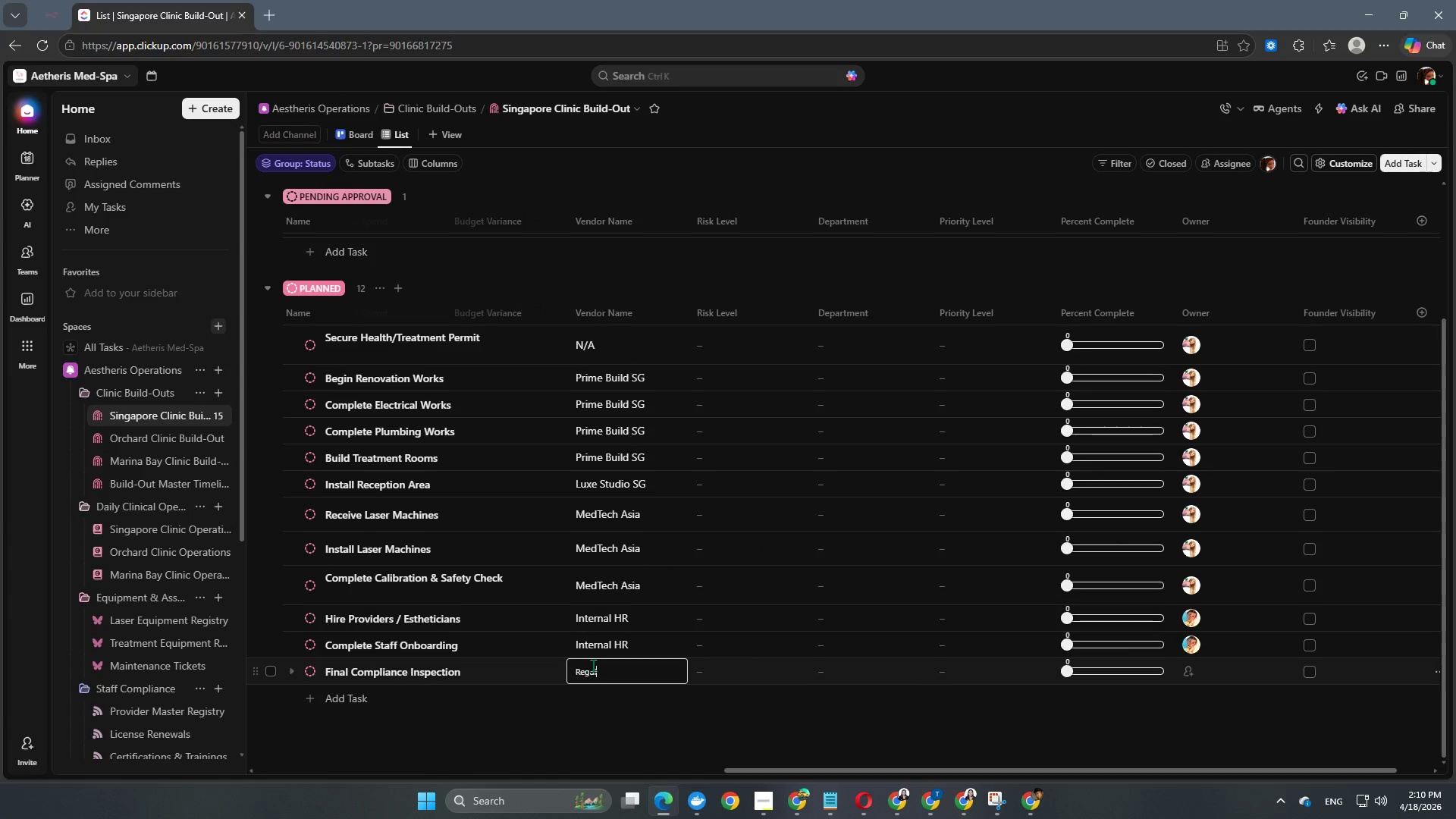 
key(Control+A)
 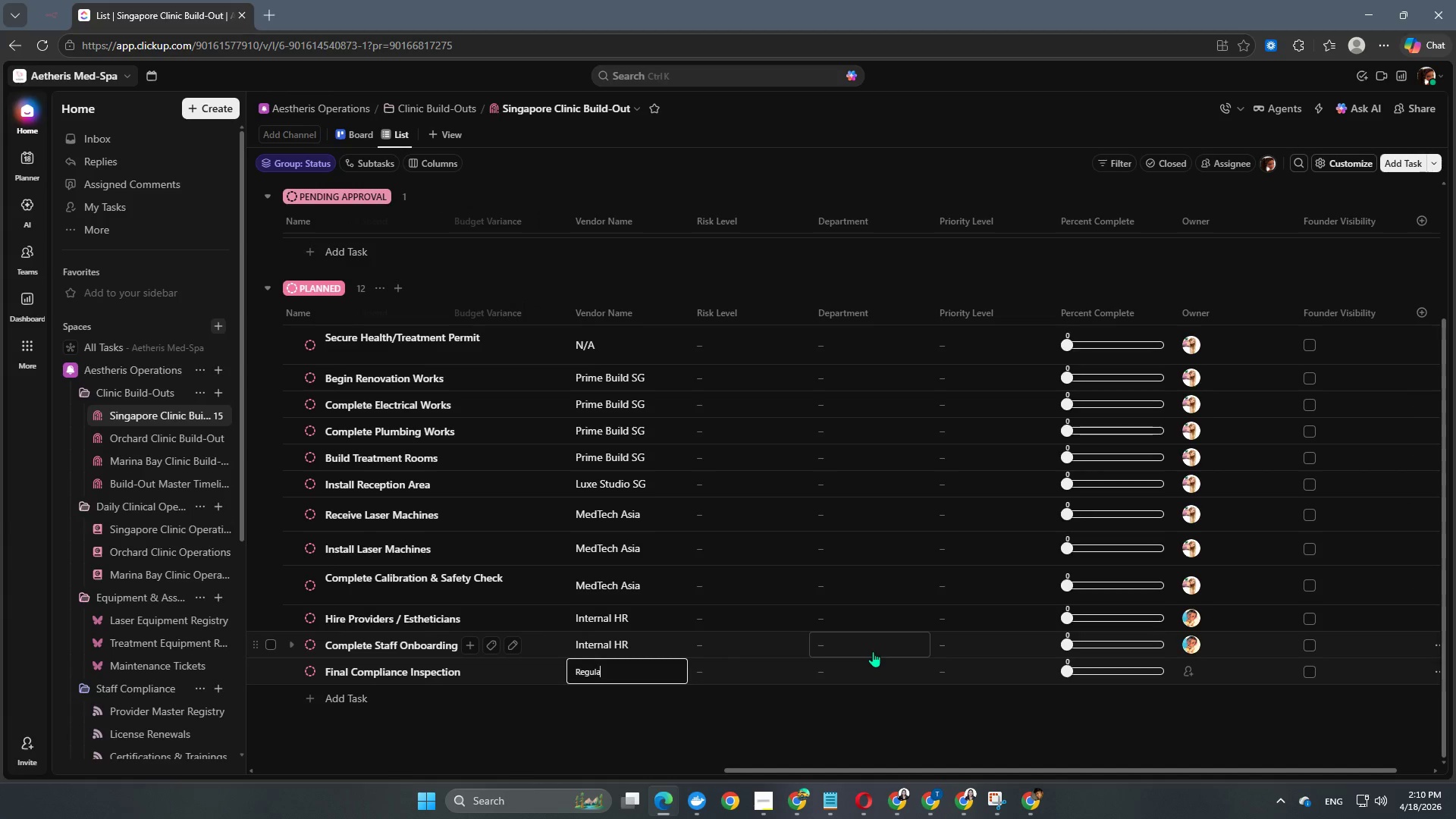 
key(Control+T)
 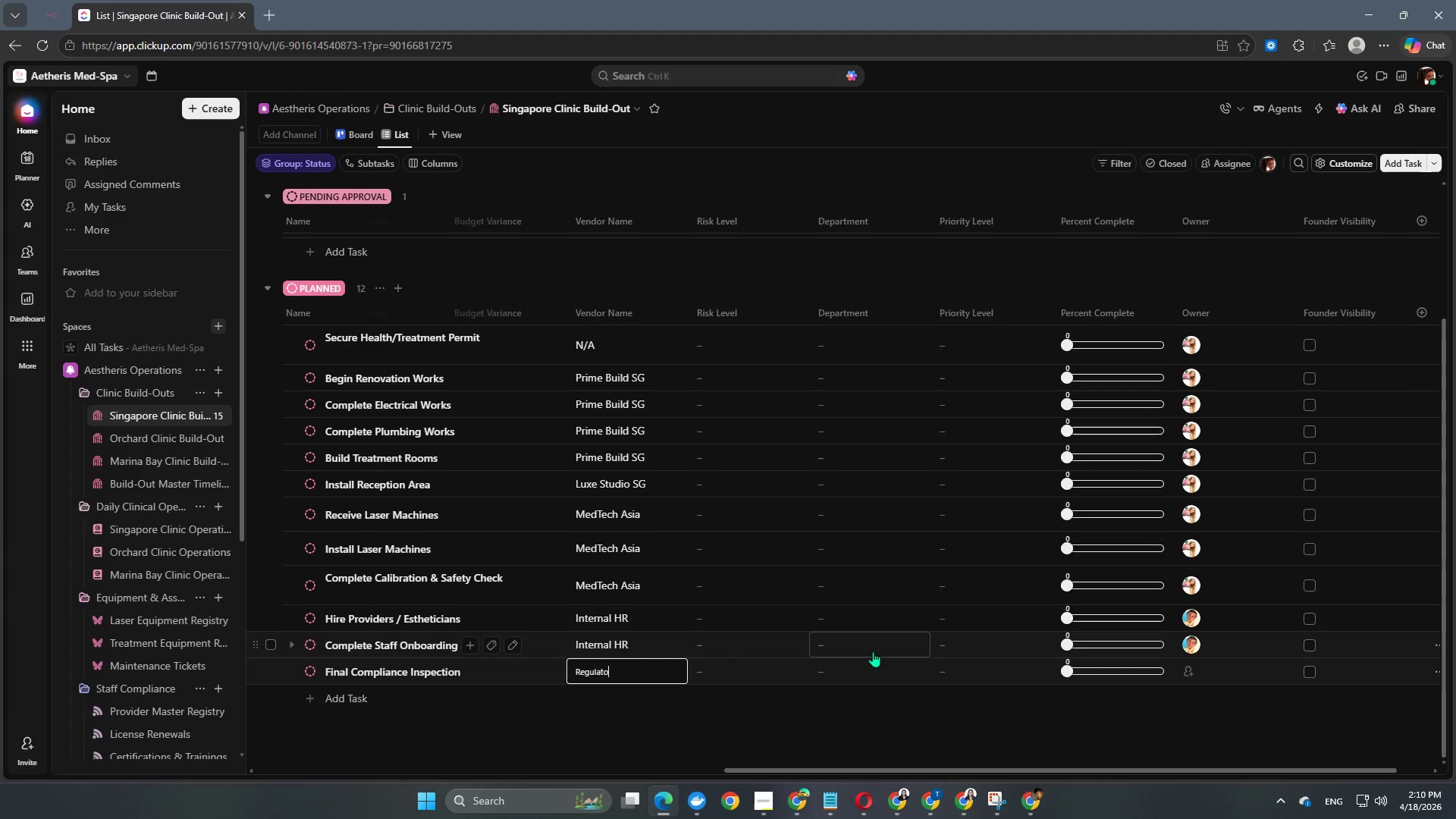 
key(Control+O)
 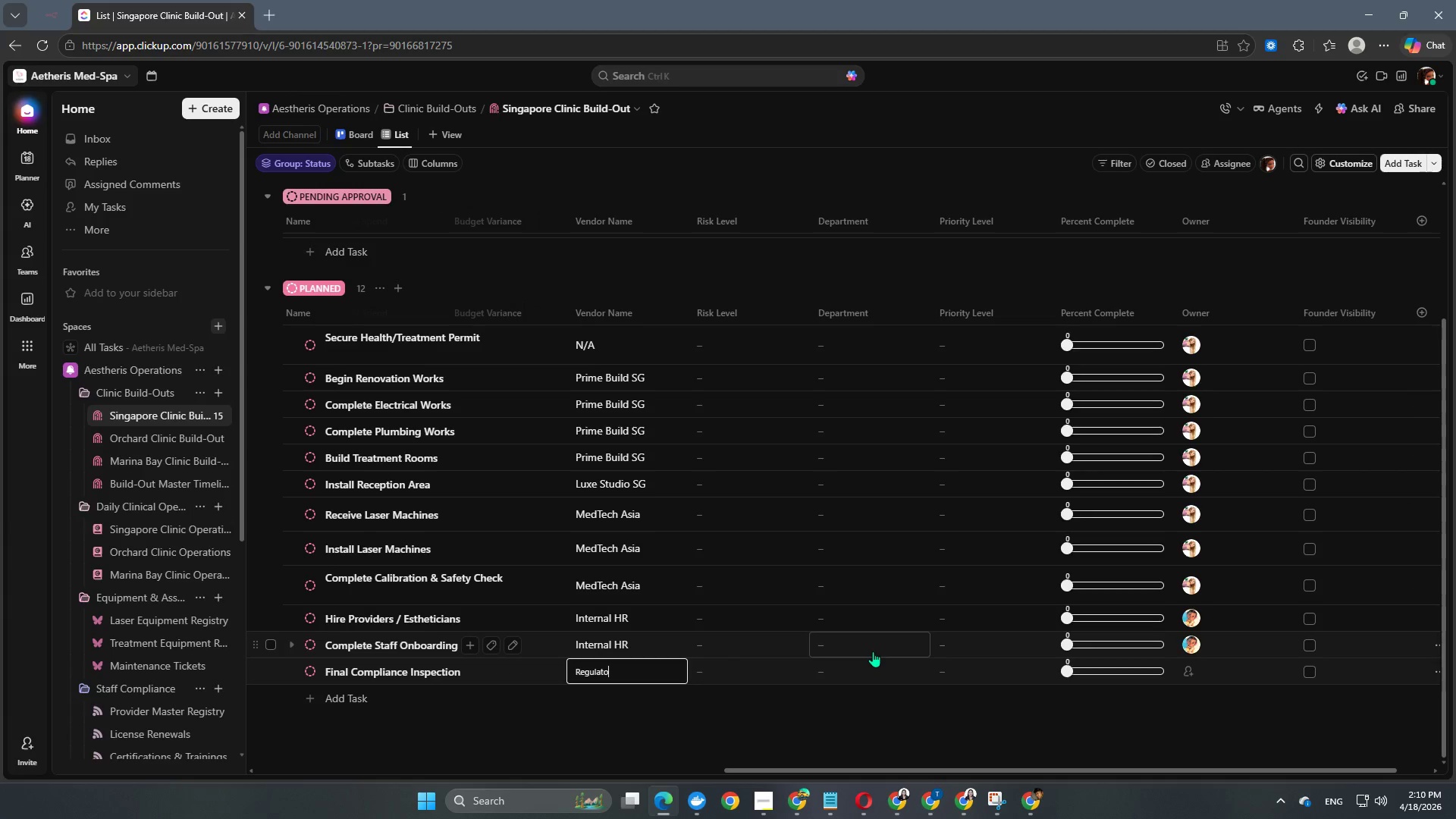 
key(Control+R)
 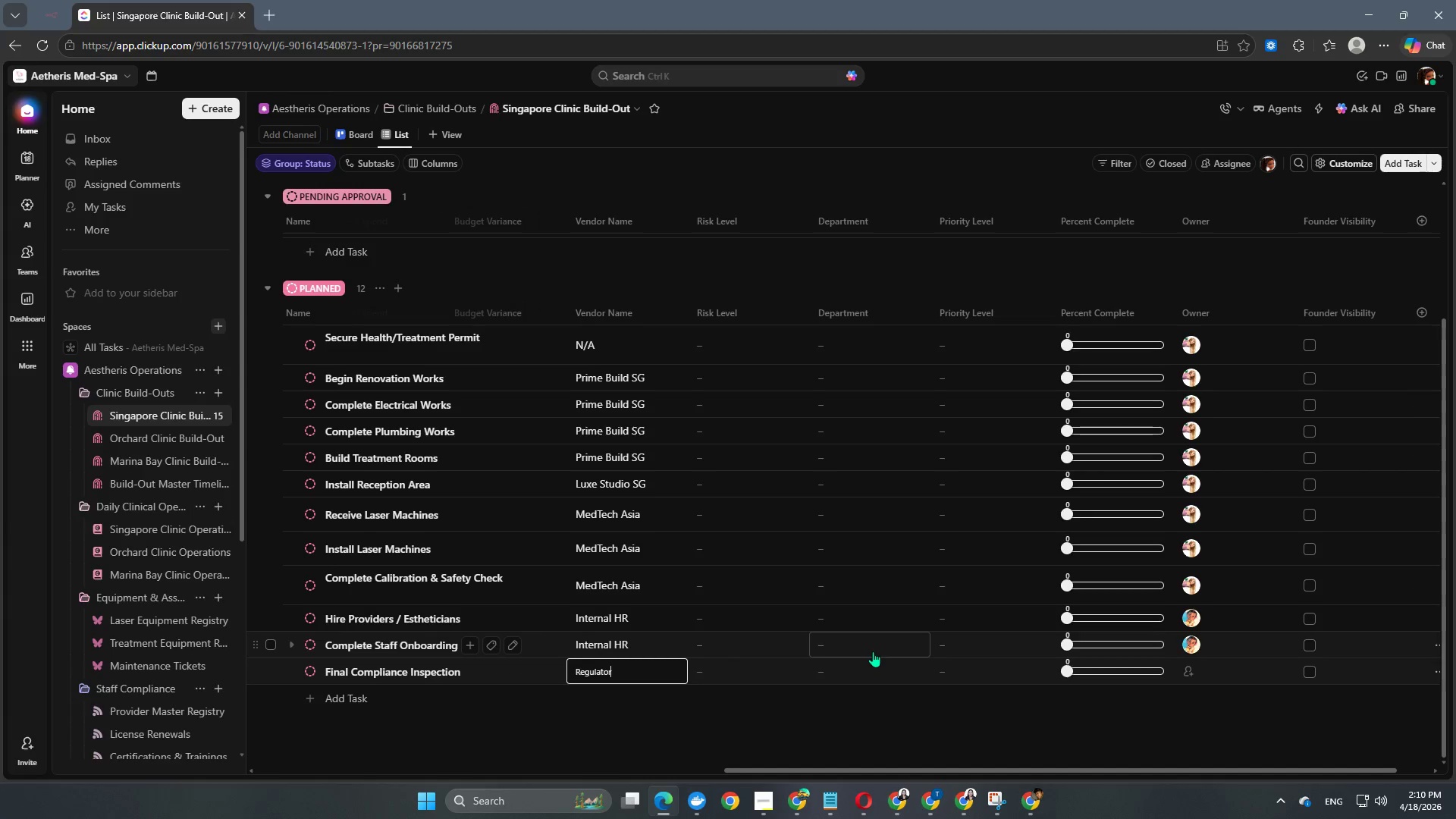 
key(Control+Y)
 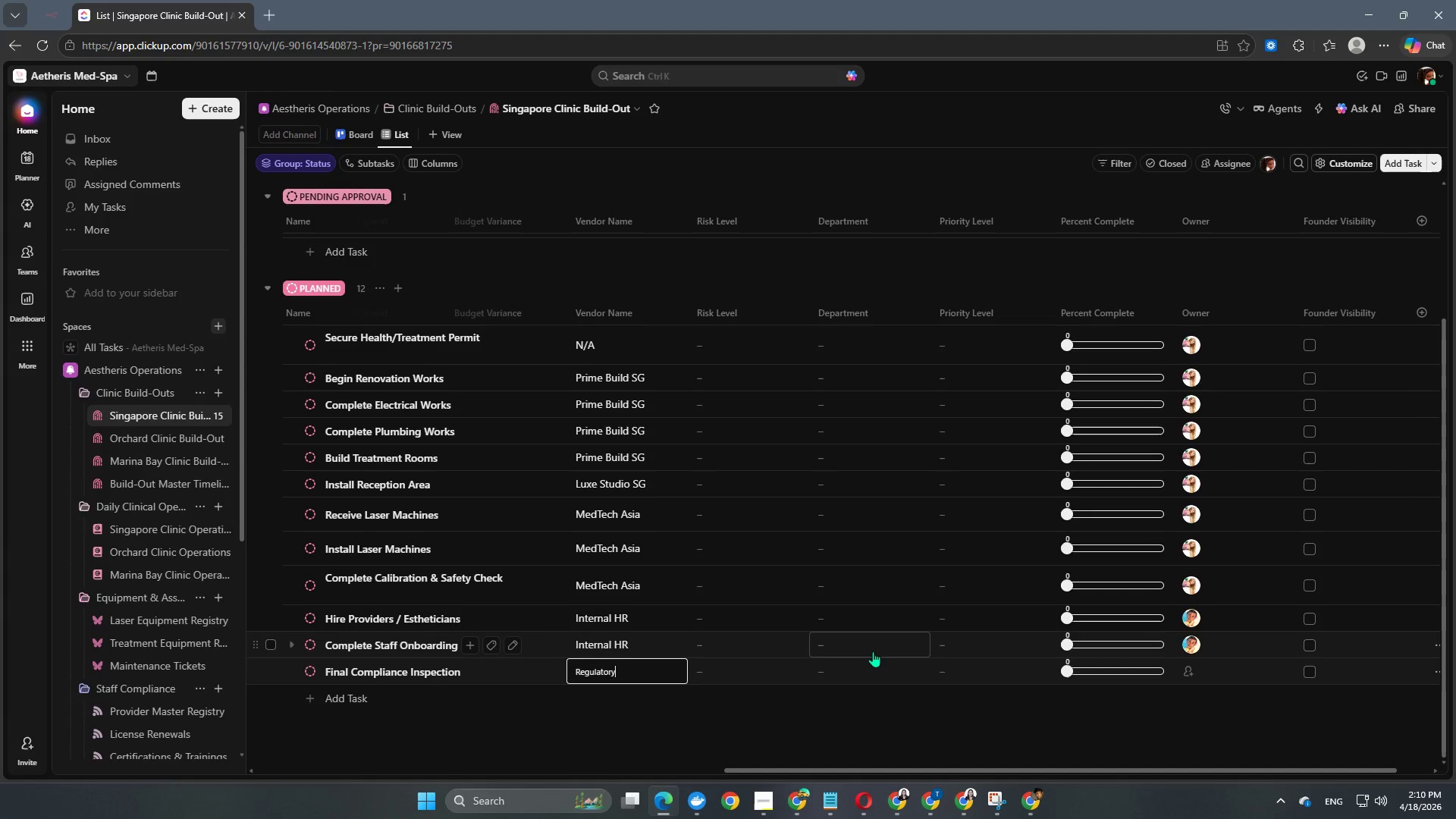 
key(Control+Space)
 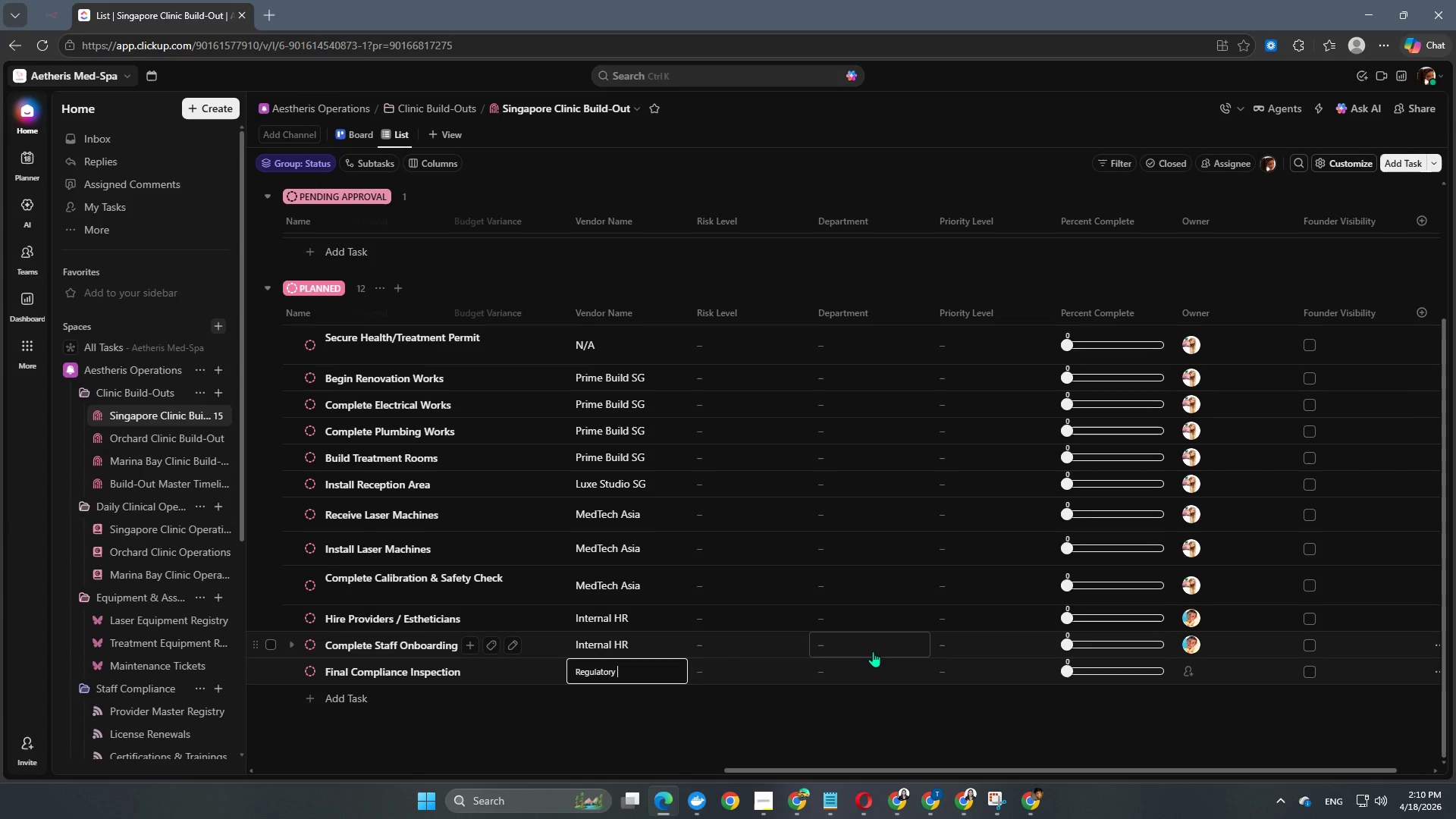 
key(Control+Backspace)
 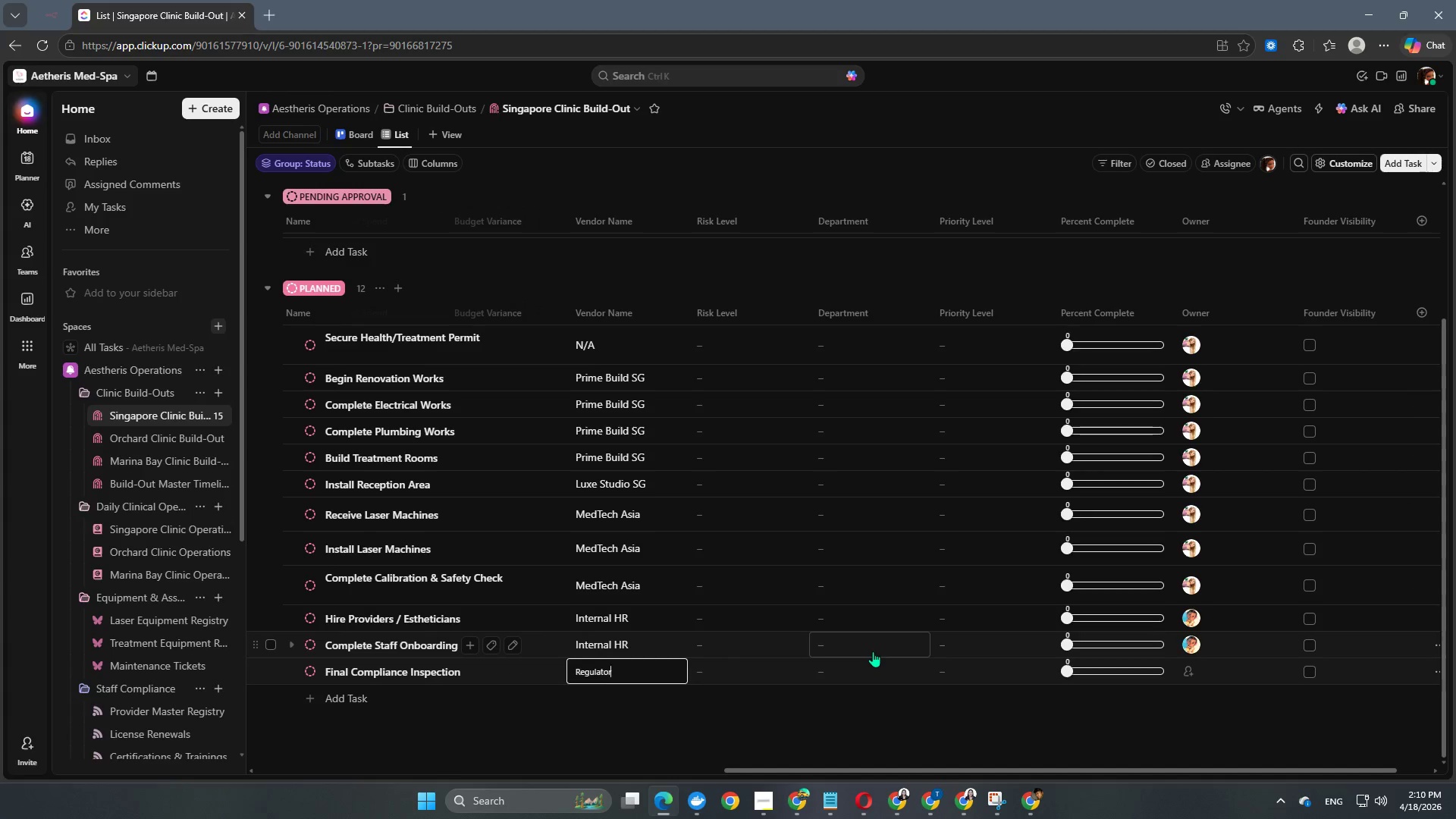 
key(Control+Backspace)
 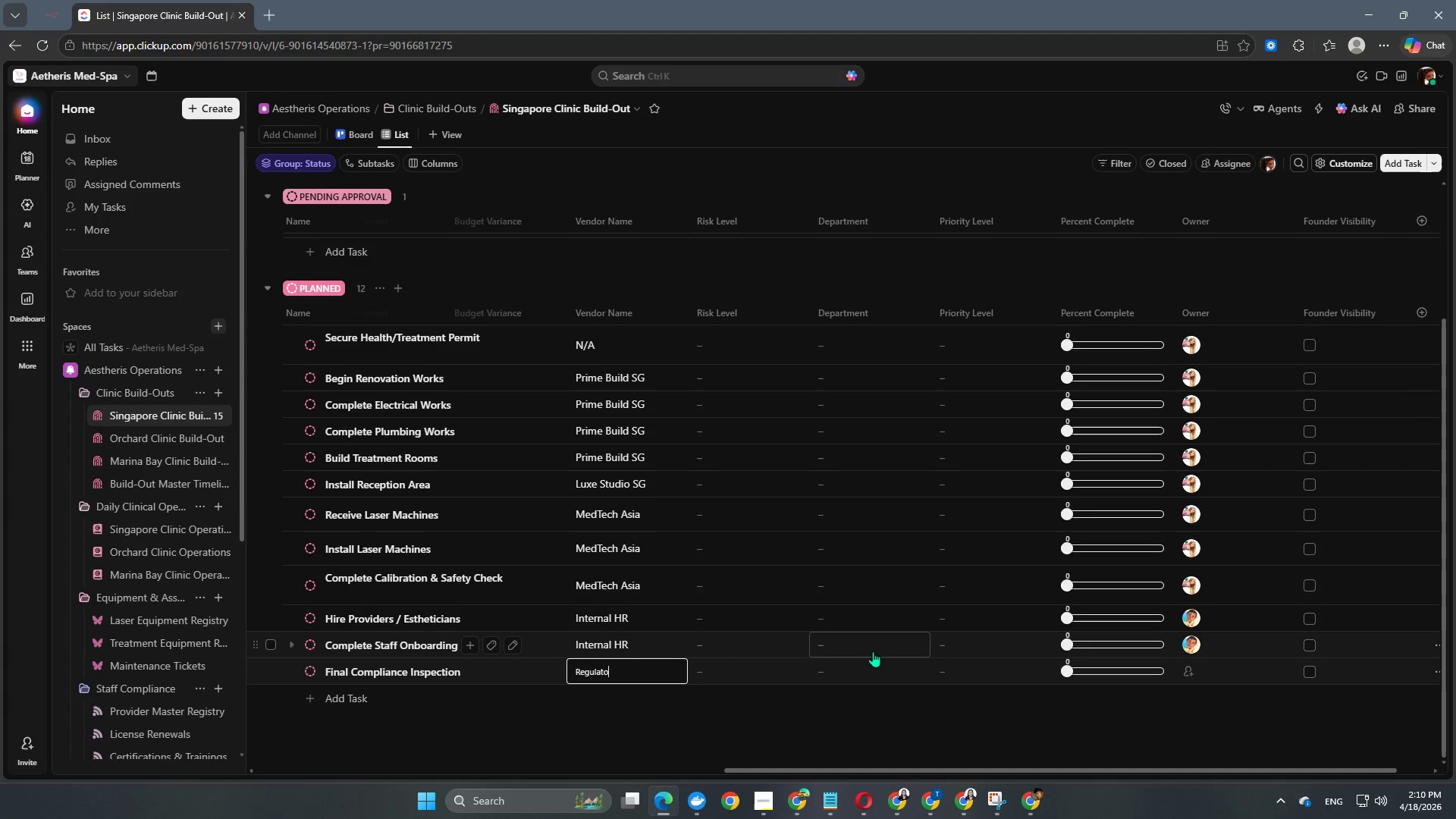 
key(Control+Backspace)
 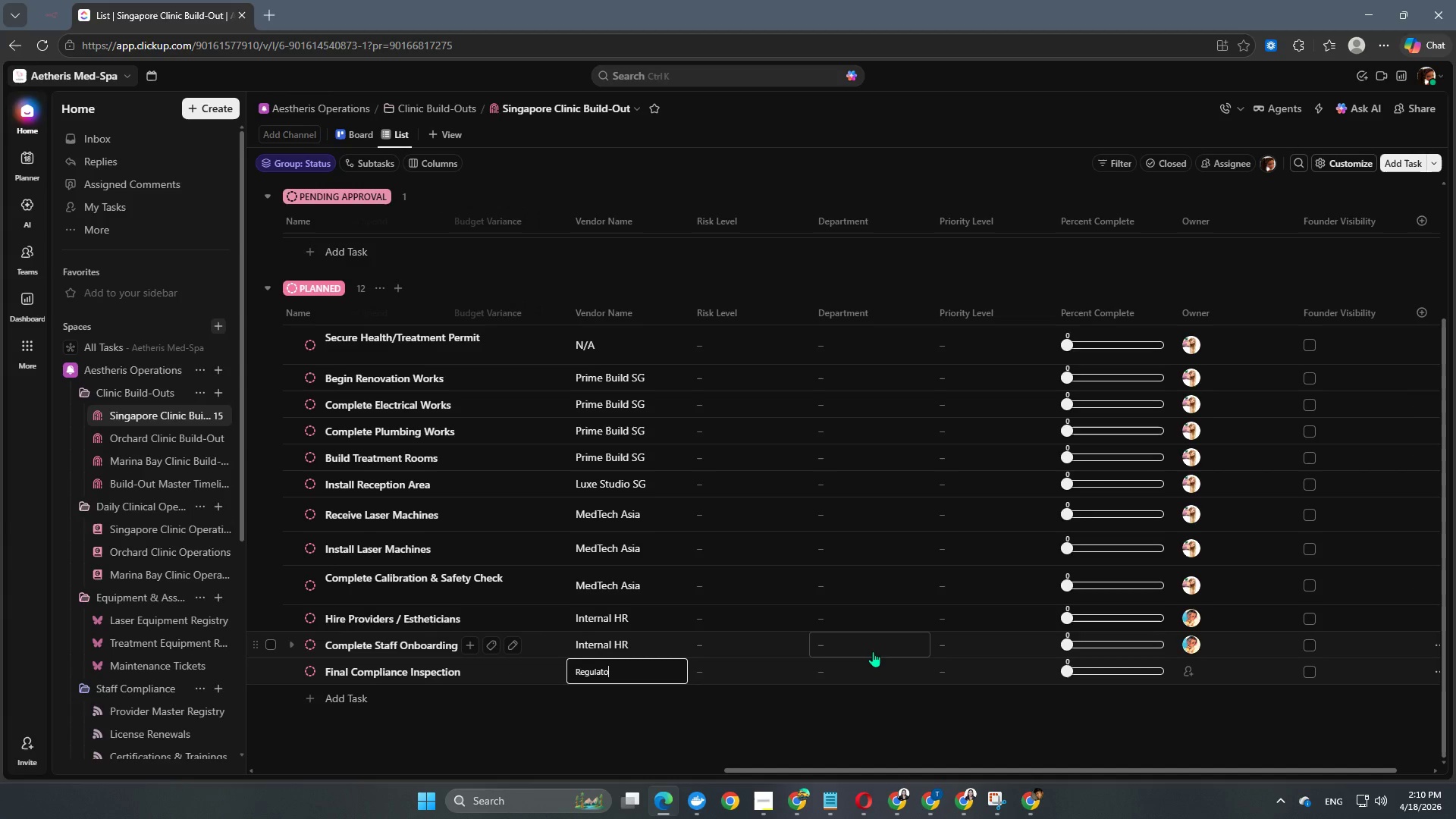 
key(Control+R)
 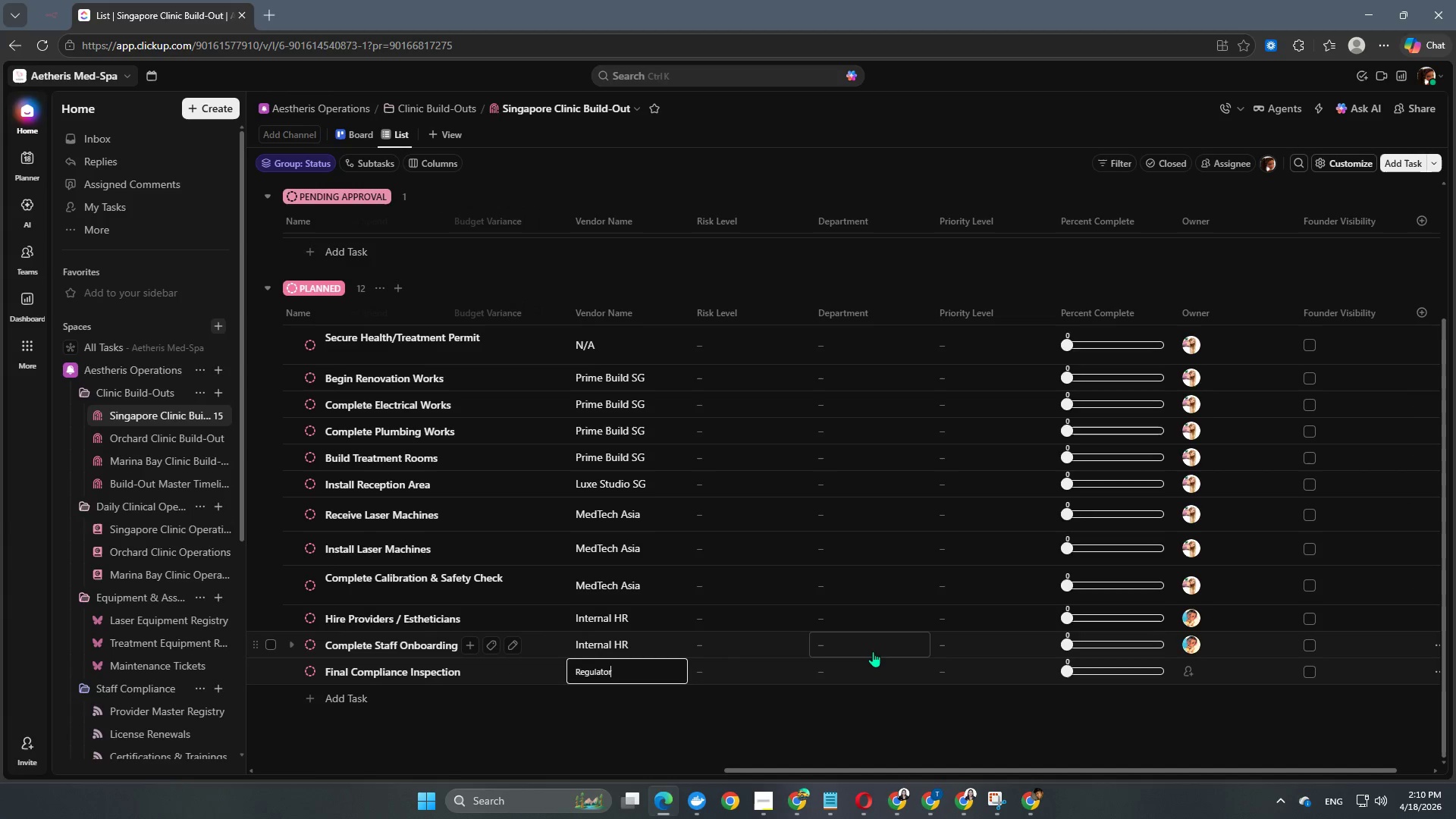 
key(Control+Y)
 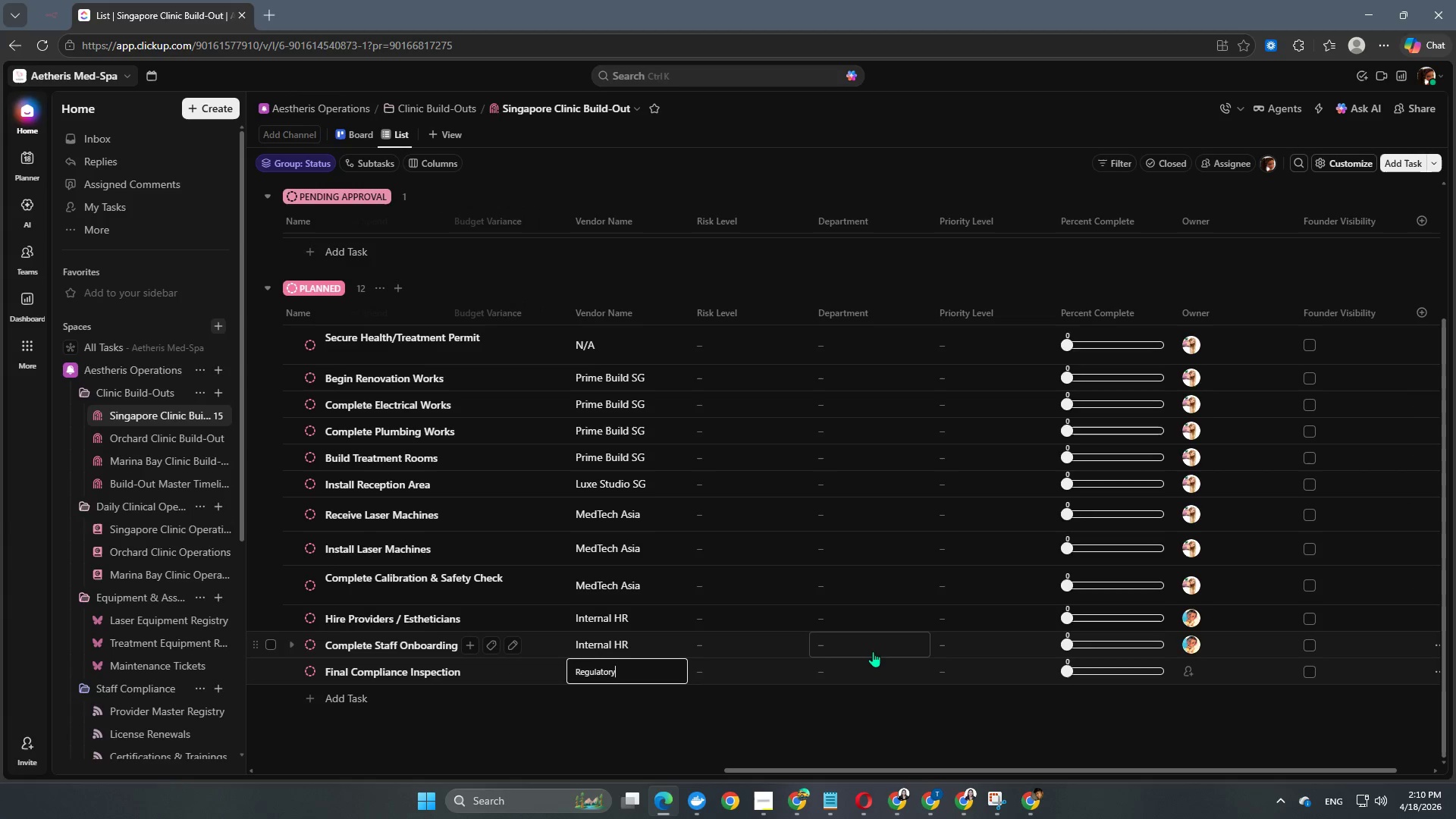 
key(Control+Space)
 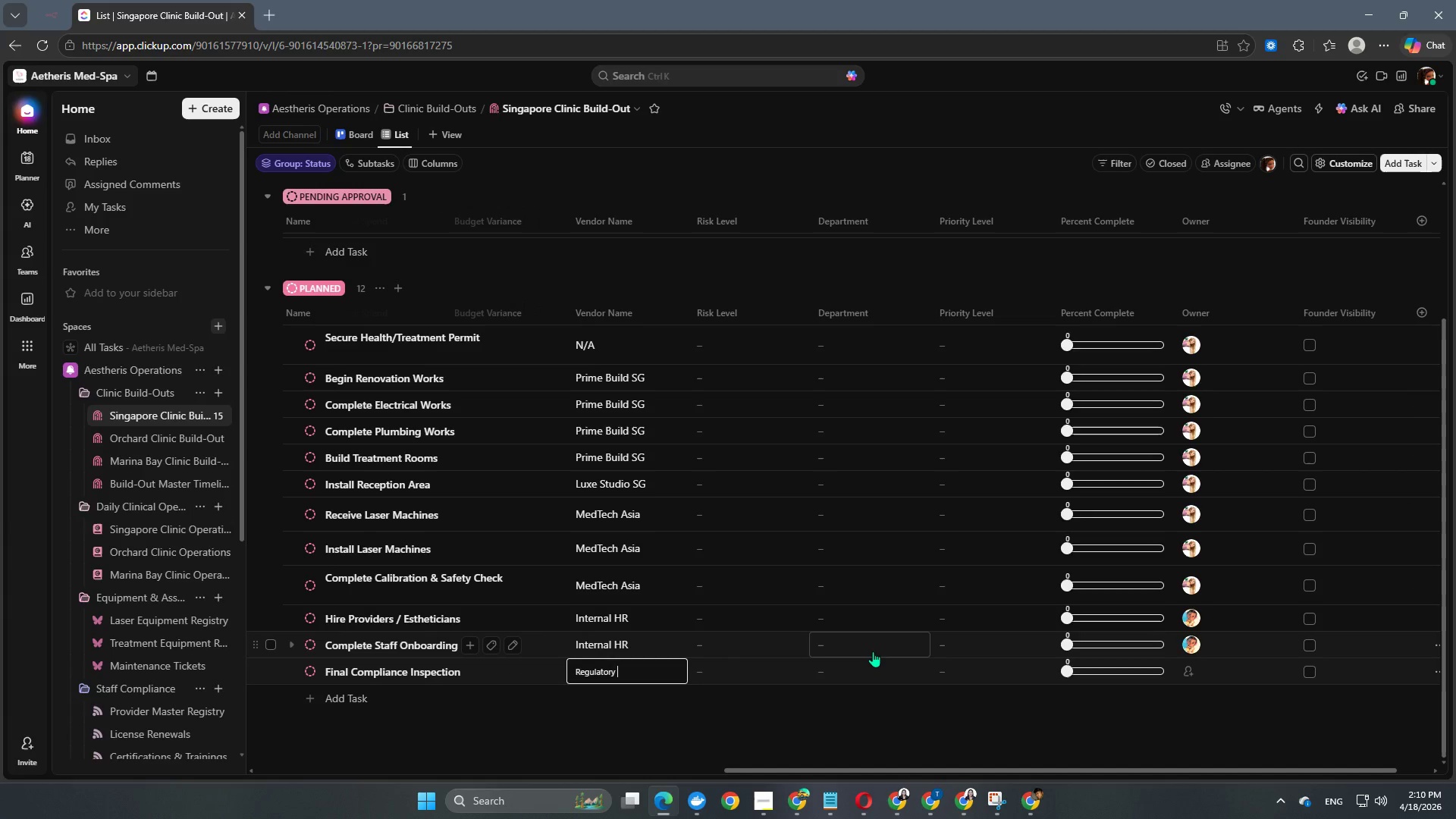 
key(Control+Shift+B)
 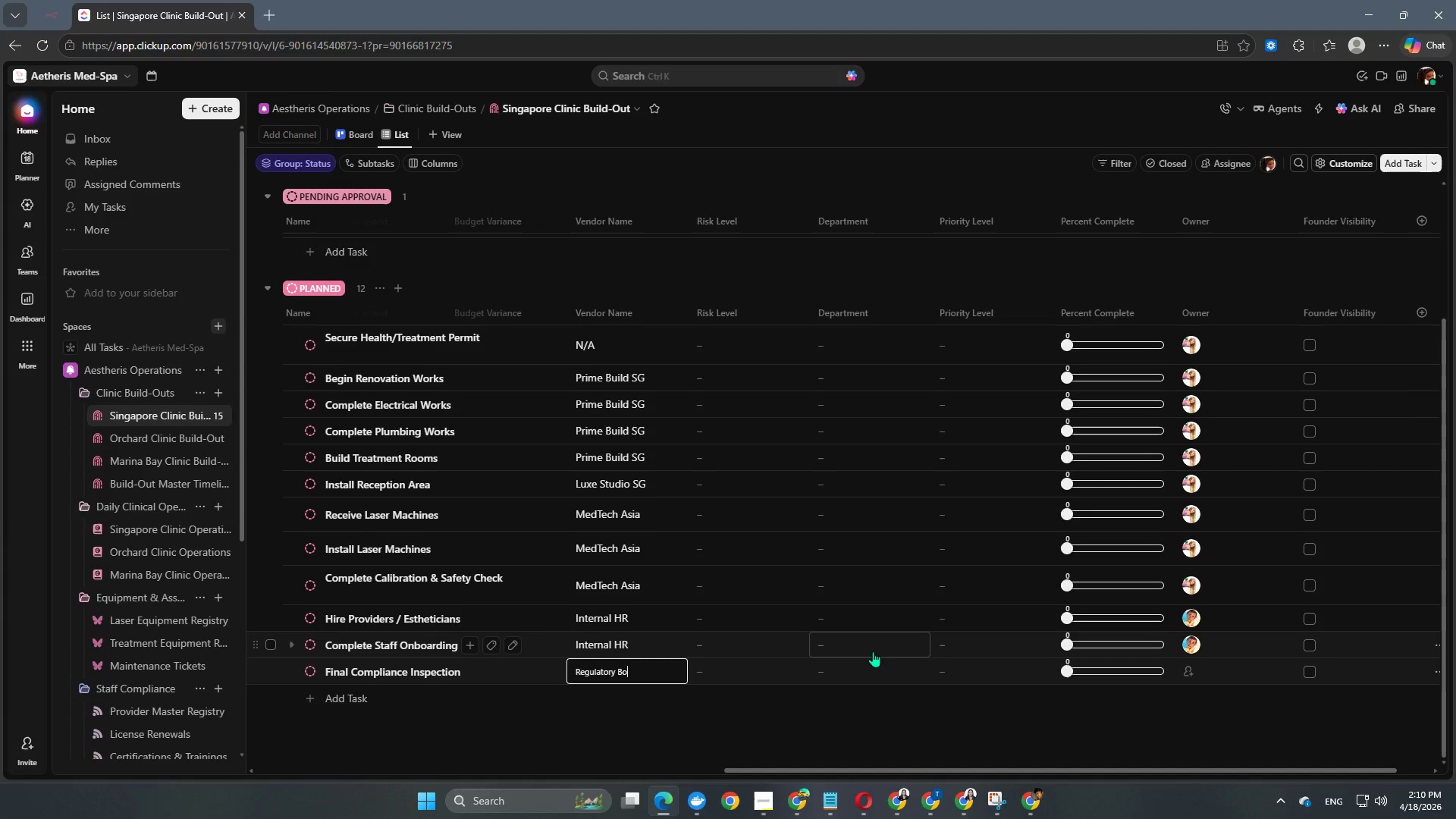 
key(Control+O)
 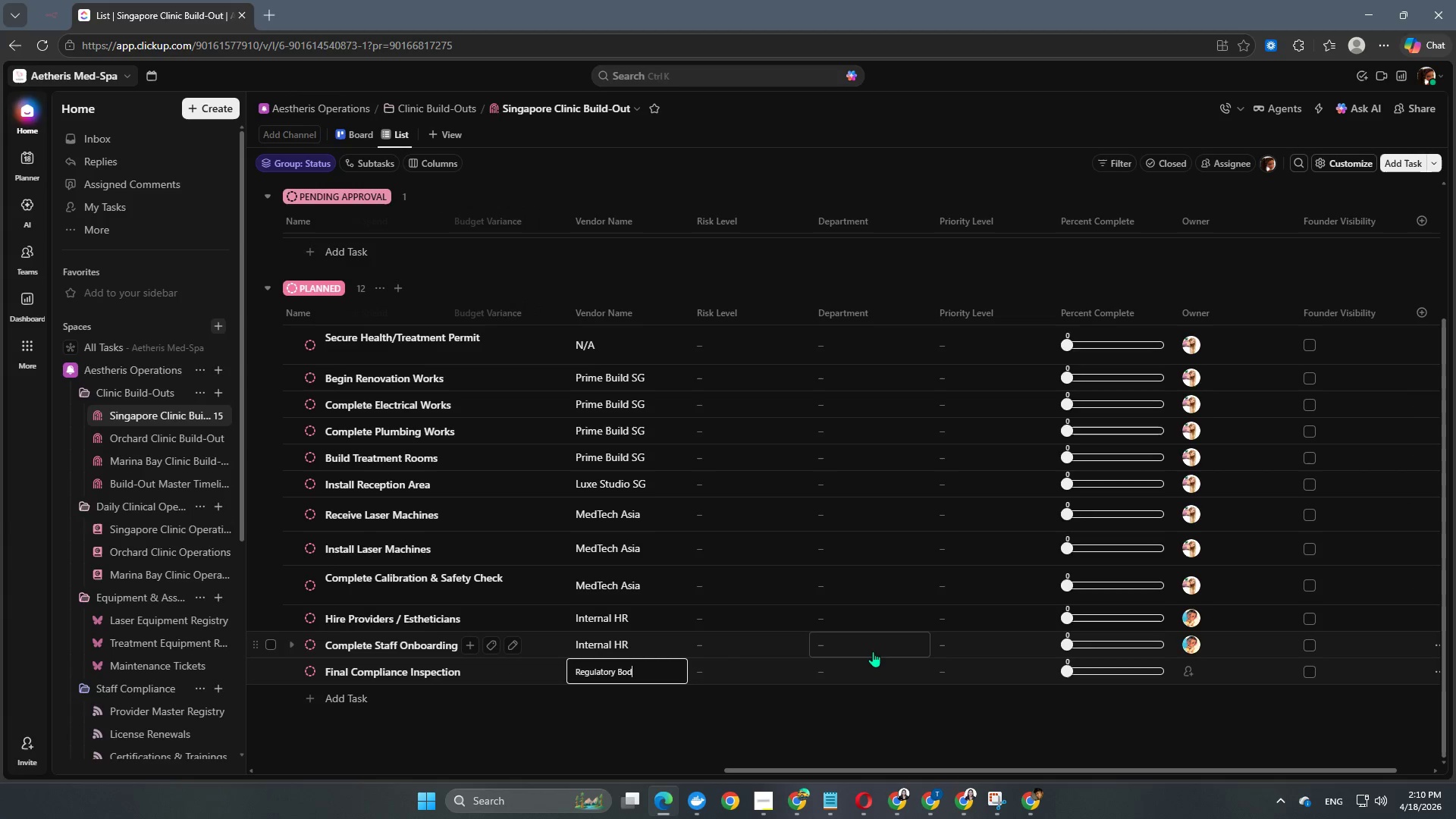 
key(Control+D)
 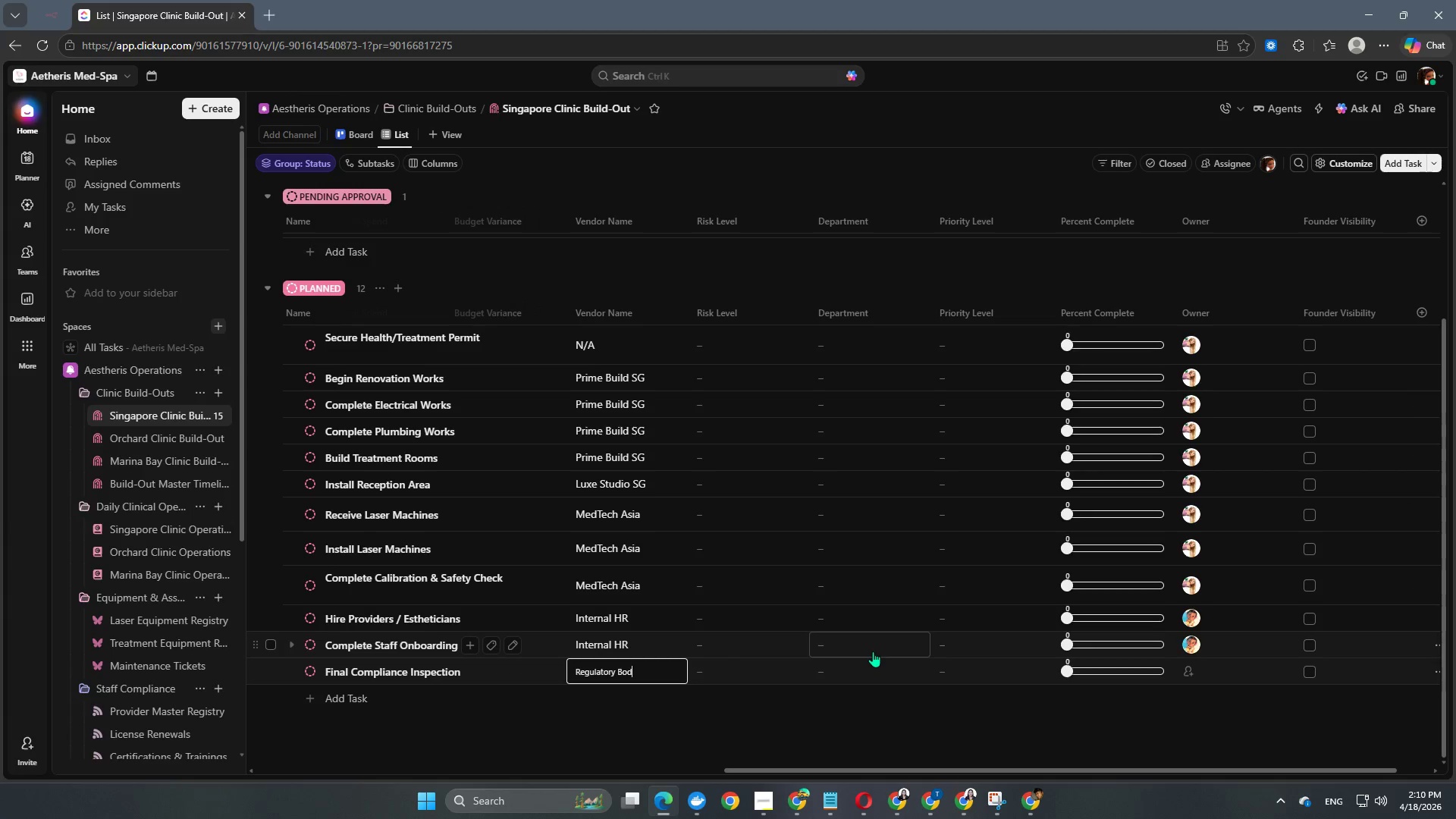 
key(Control+Y)
 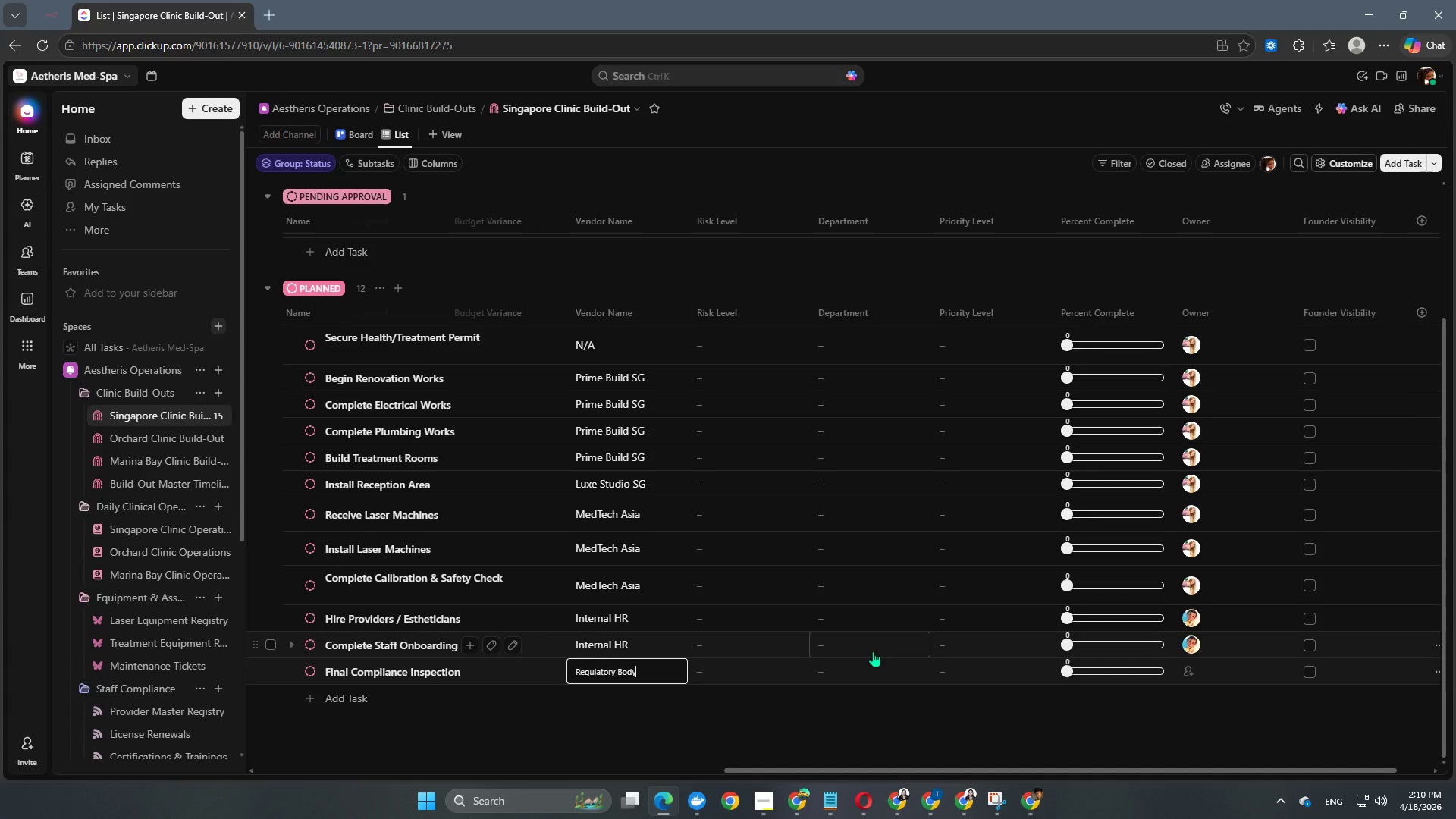 
key(Control+Enter)
 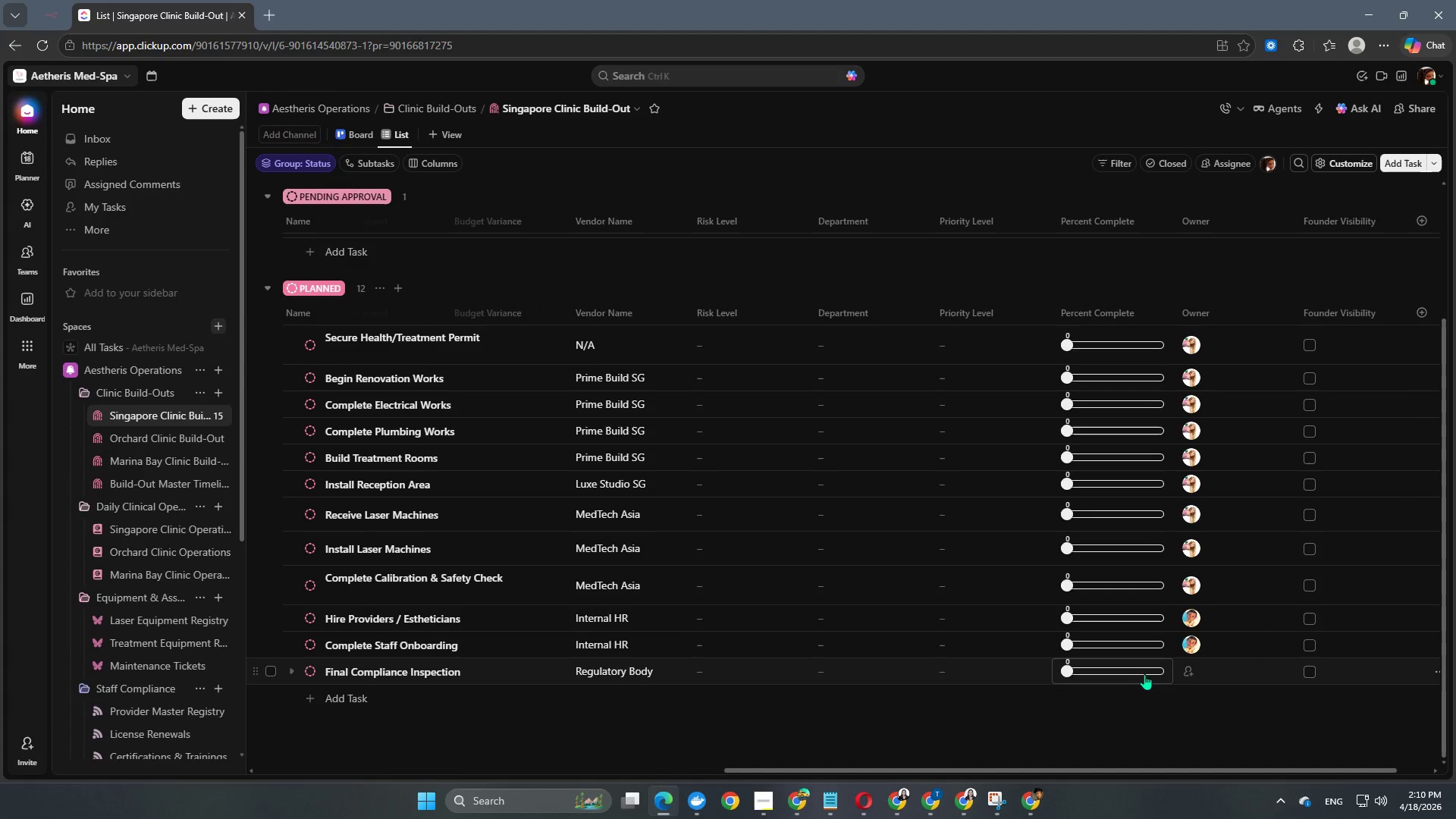 
left_click([1188, 676])
 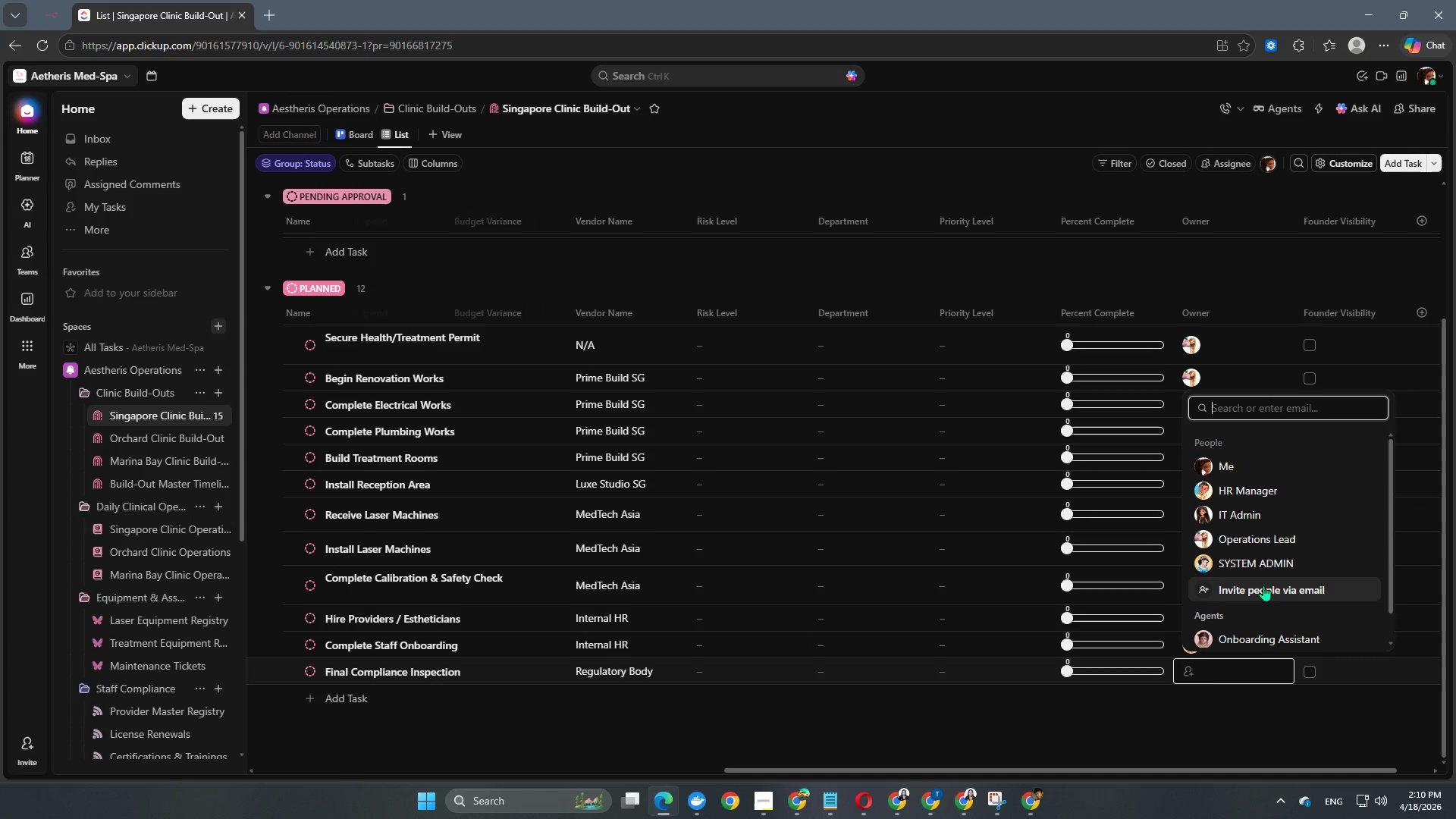 
left_click([1261, 541])
 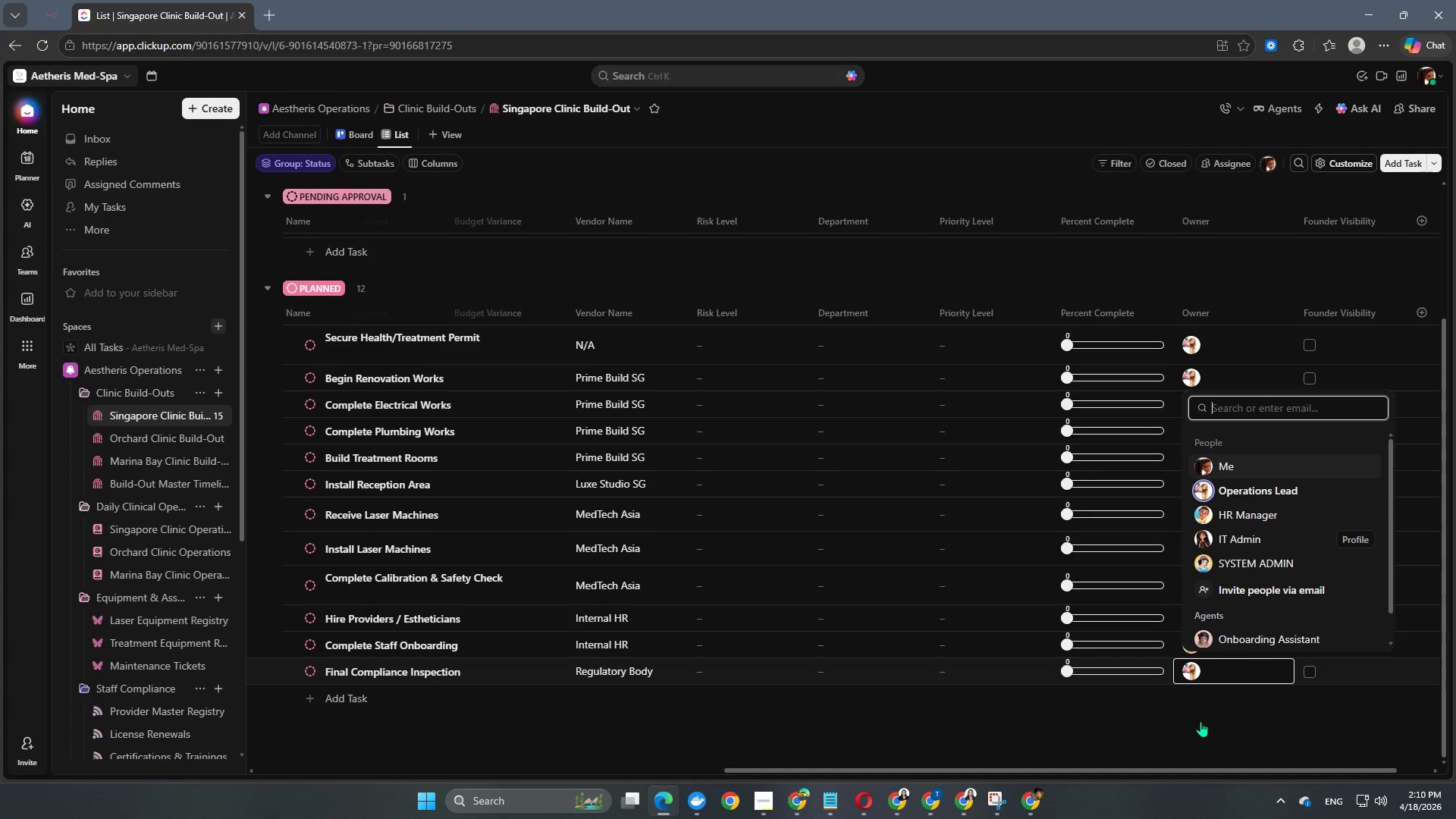 
left_click([1196, 735])
 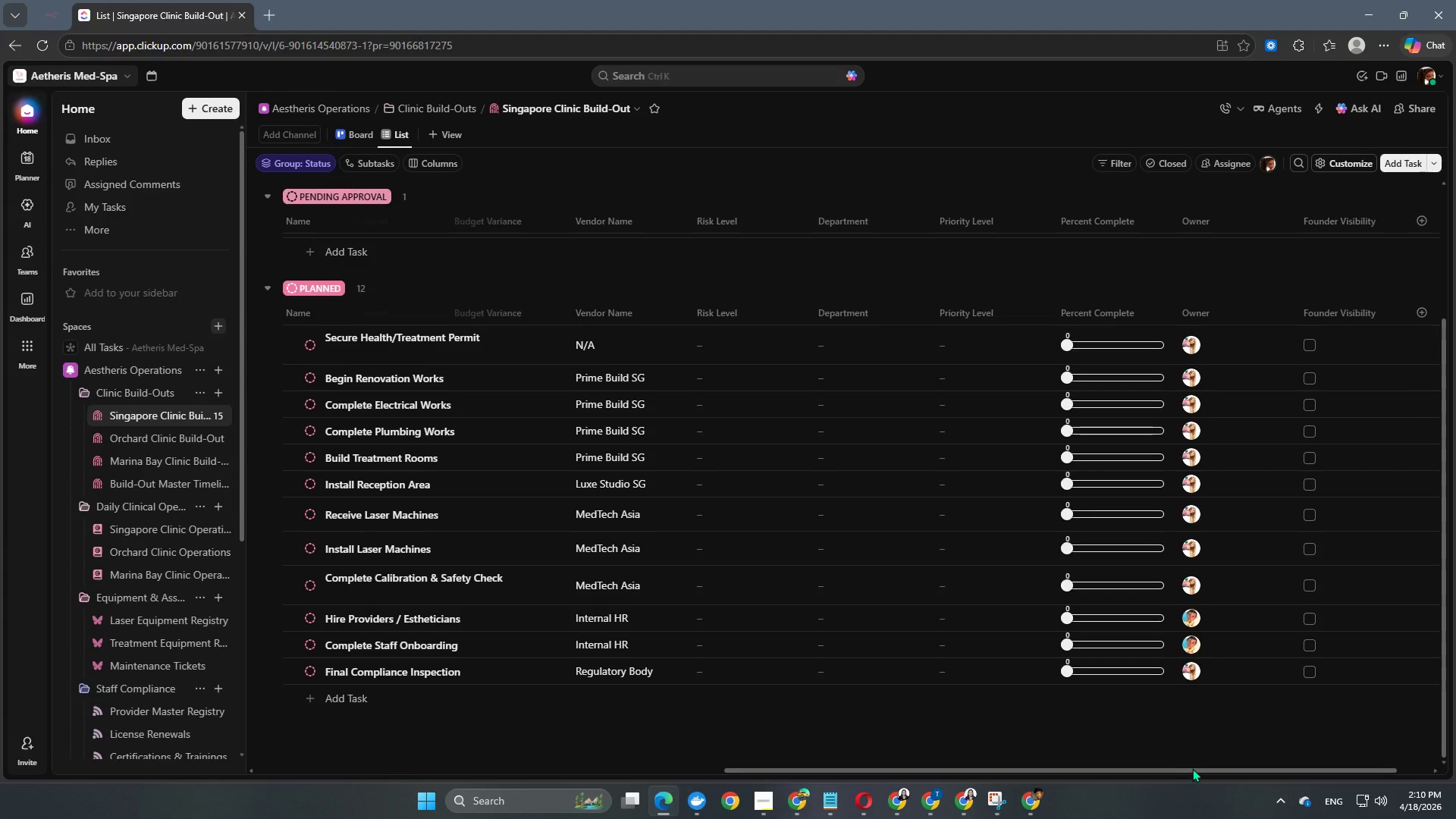 
left_click_drag(start_coordinate=[1192, 767], to_coordinate=[486, 751])
 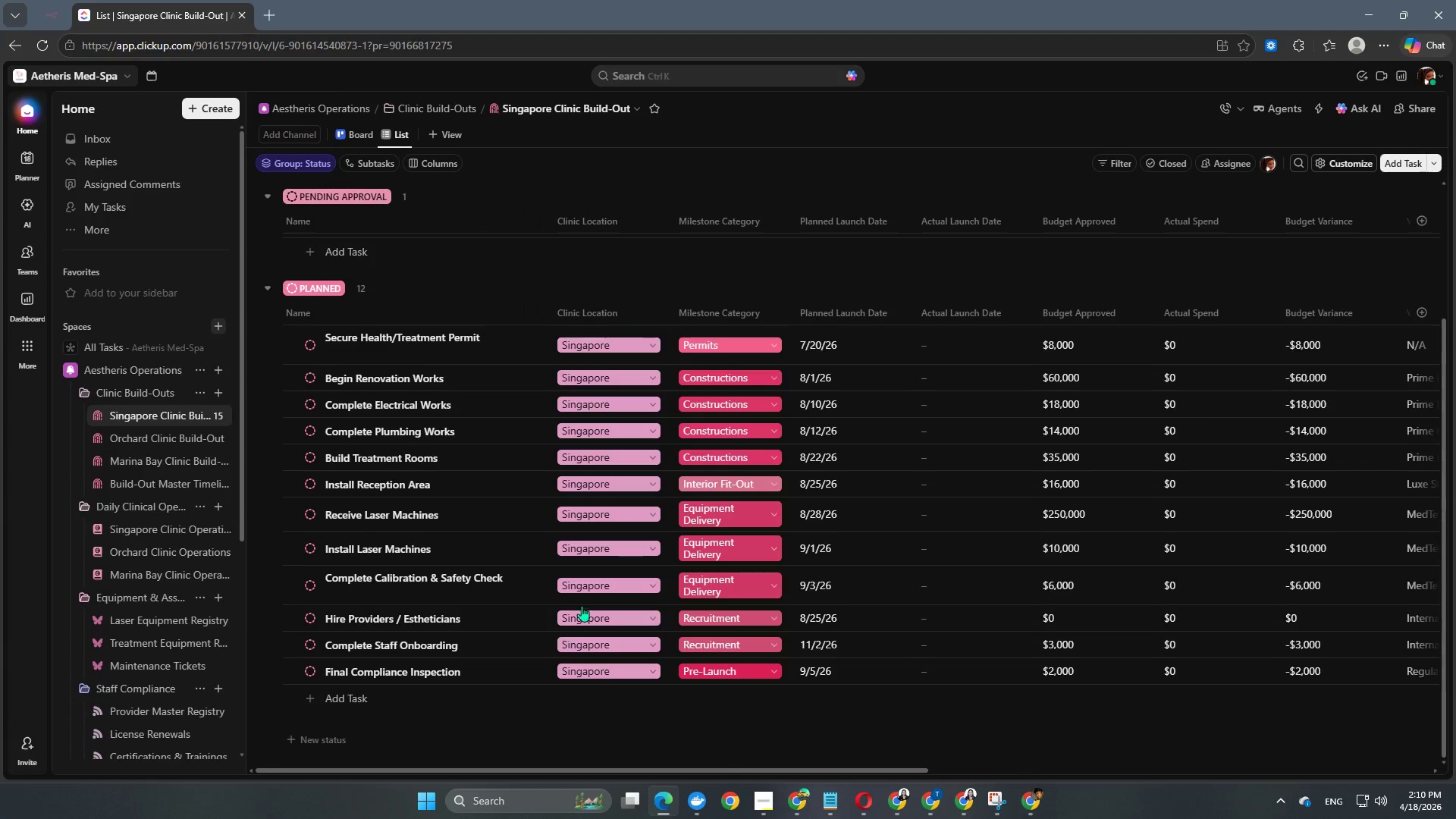 
scroll: coordinate [584, 603], scroll_direction: down, amount: 3.0
 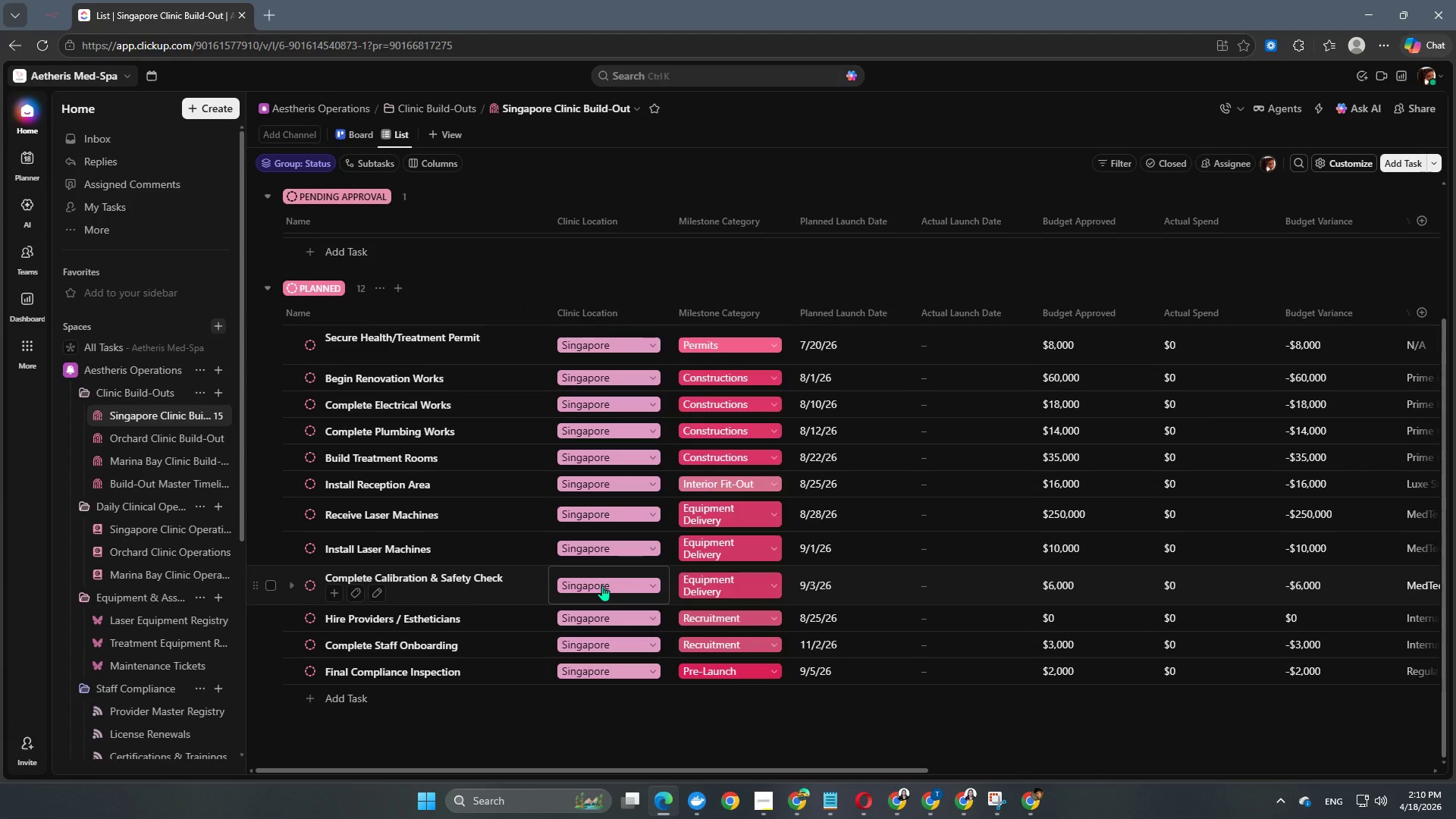 
wait(5.24)
 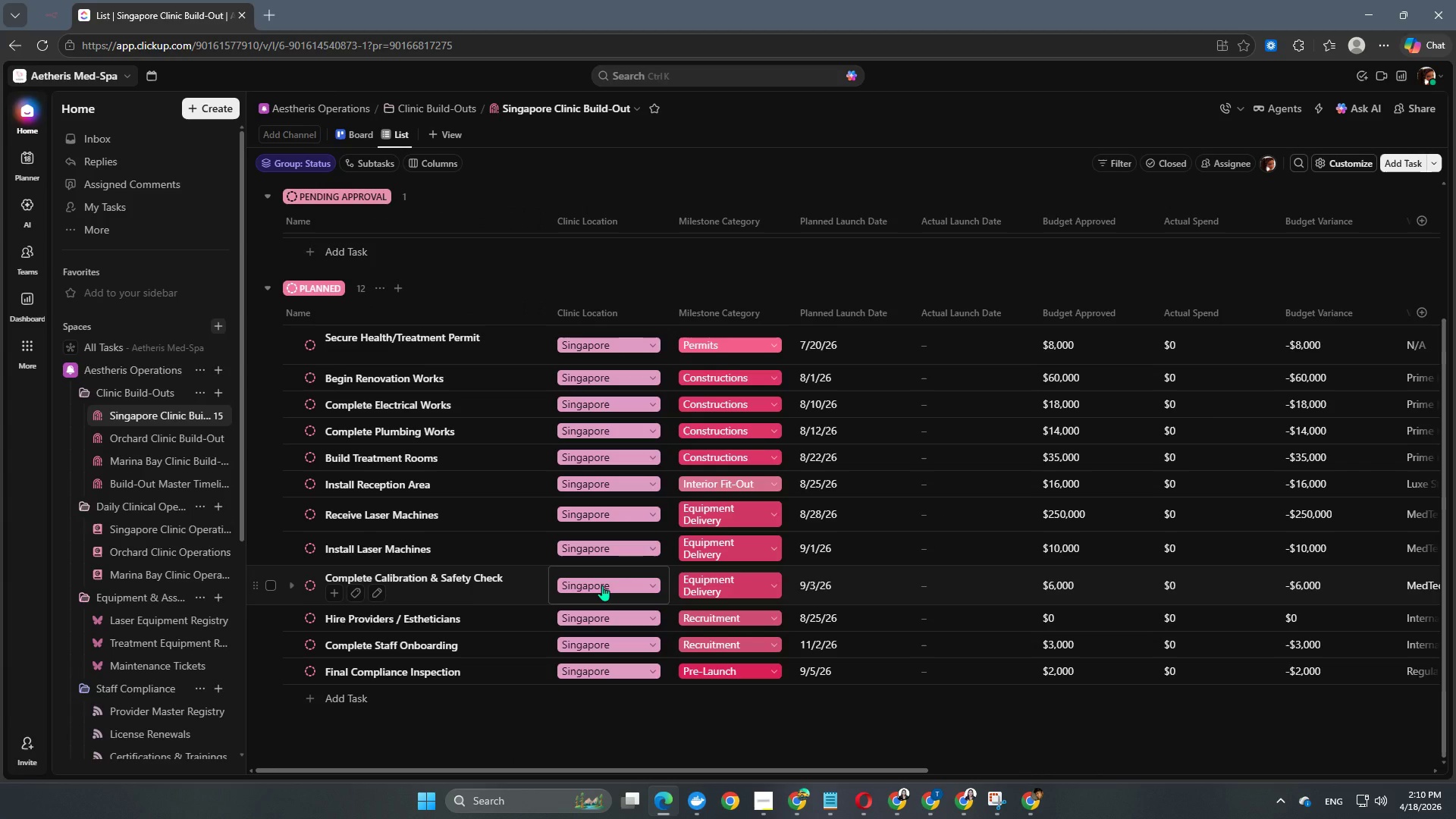 
scroll: coordinate [521, 539], scroll_direction: down, amount: 3.0
 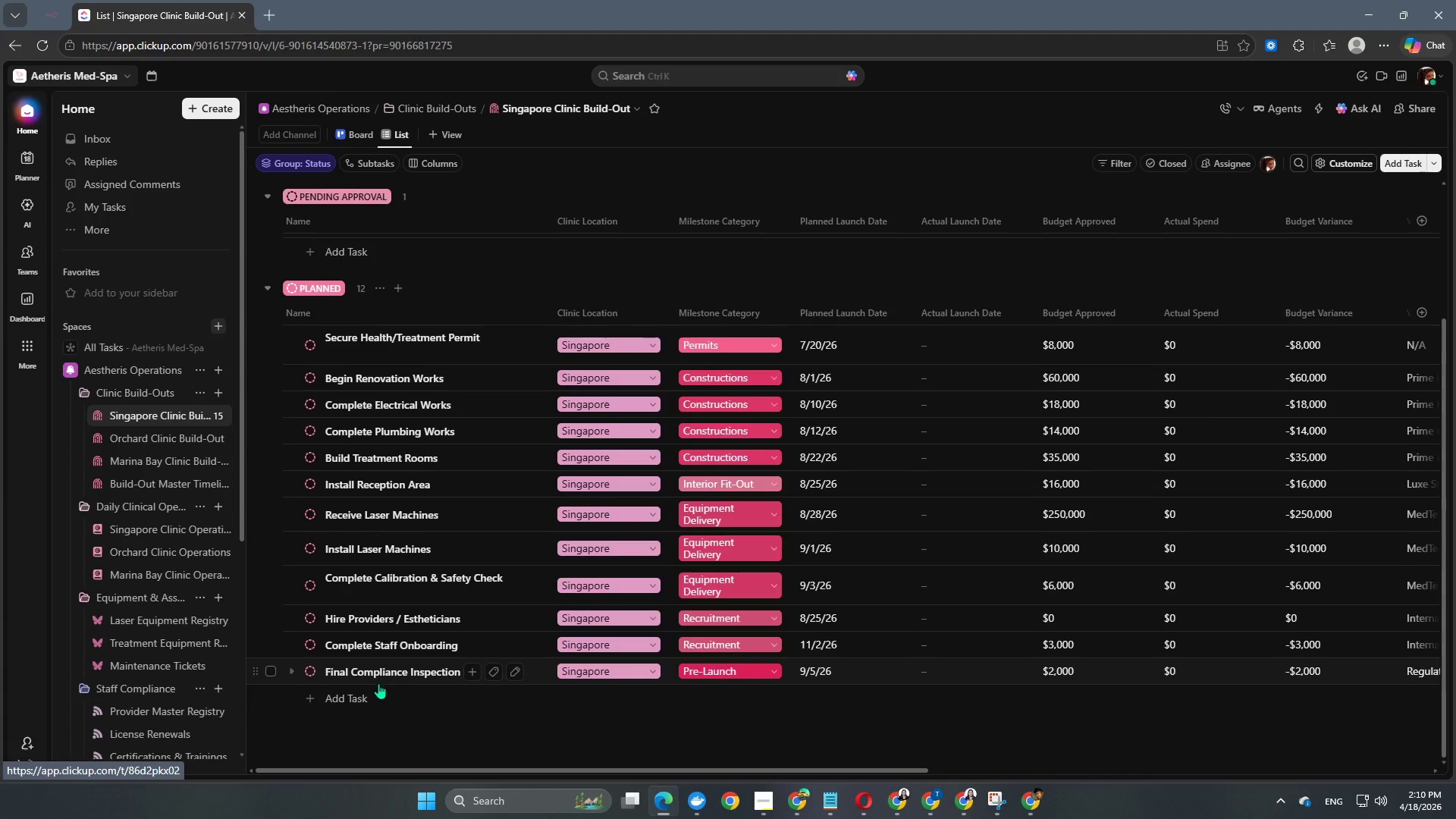 
left_click([363, 701])
 